 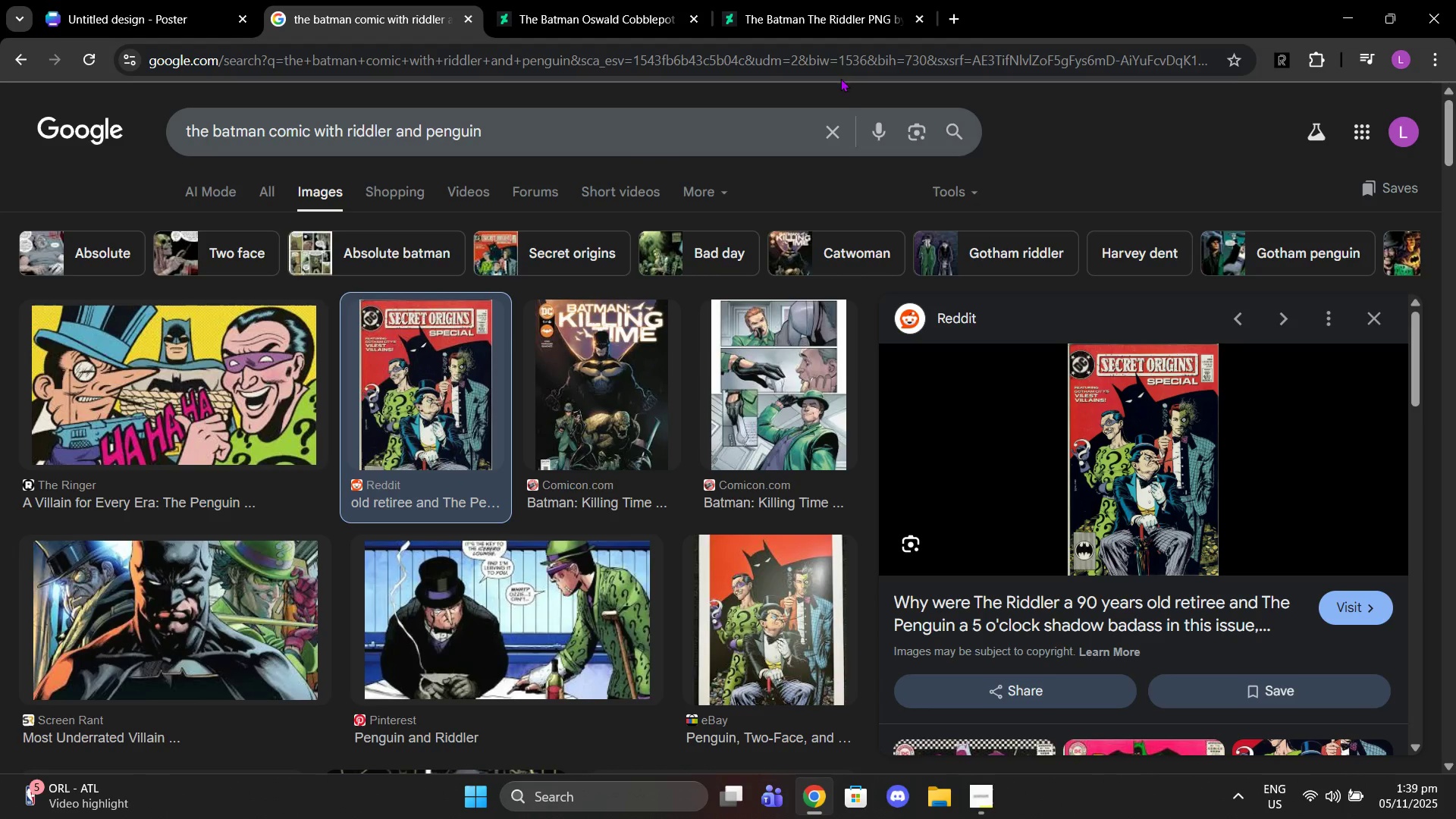 
left_click([1285, 55])
 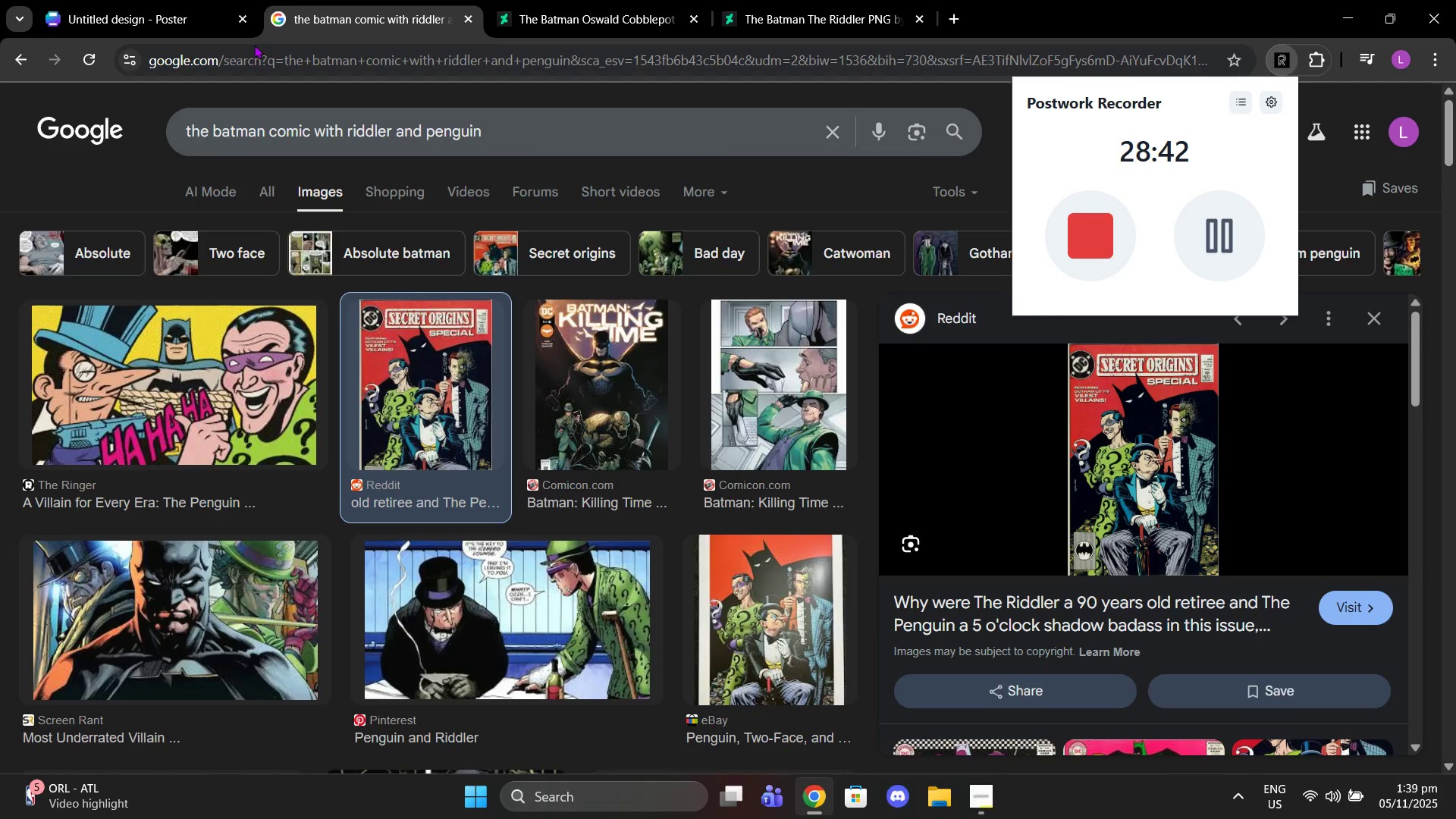 
left_click_drag(start_coordinate=[190, 14], to_coordinate=[190, 17])
 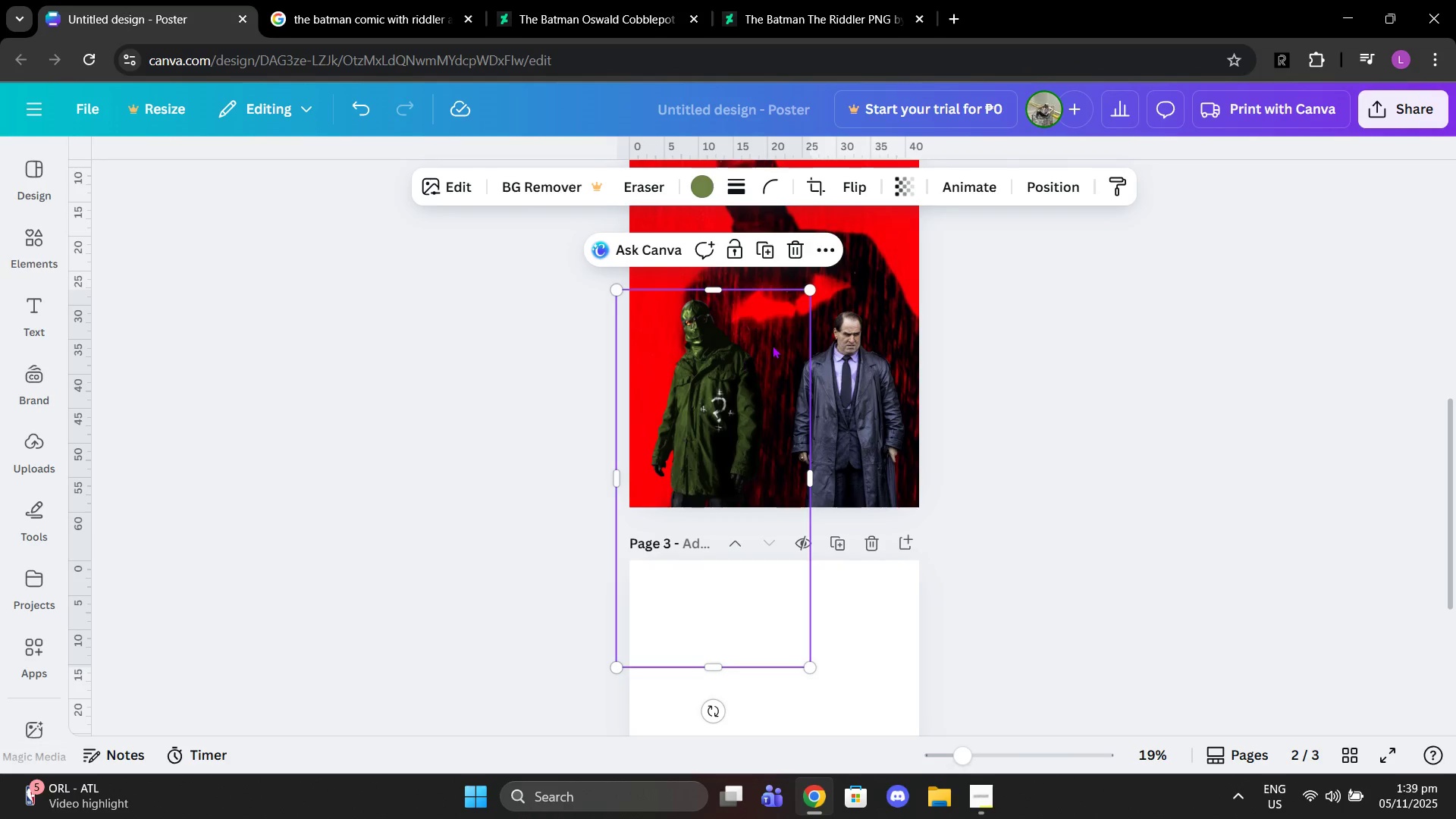 
left_click([773, 345])
 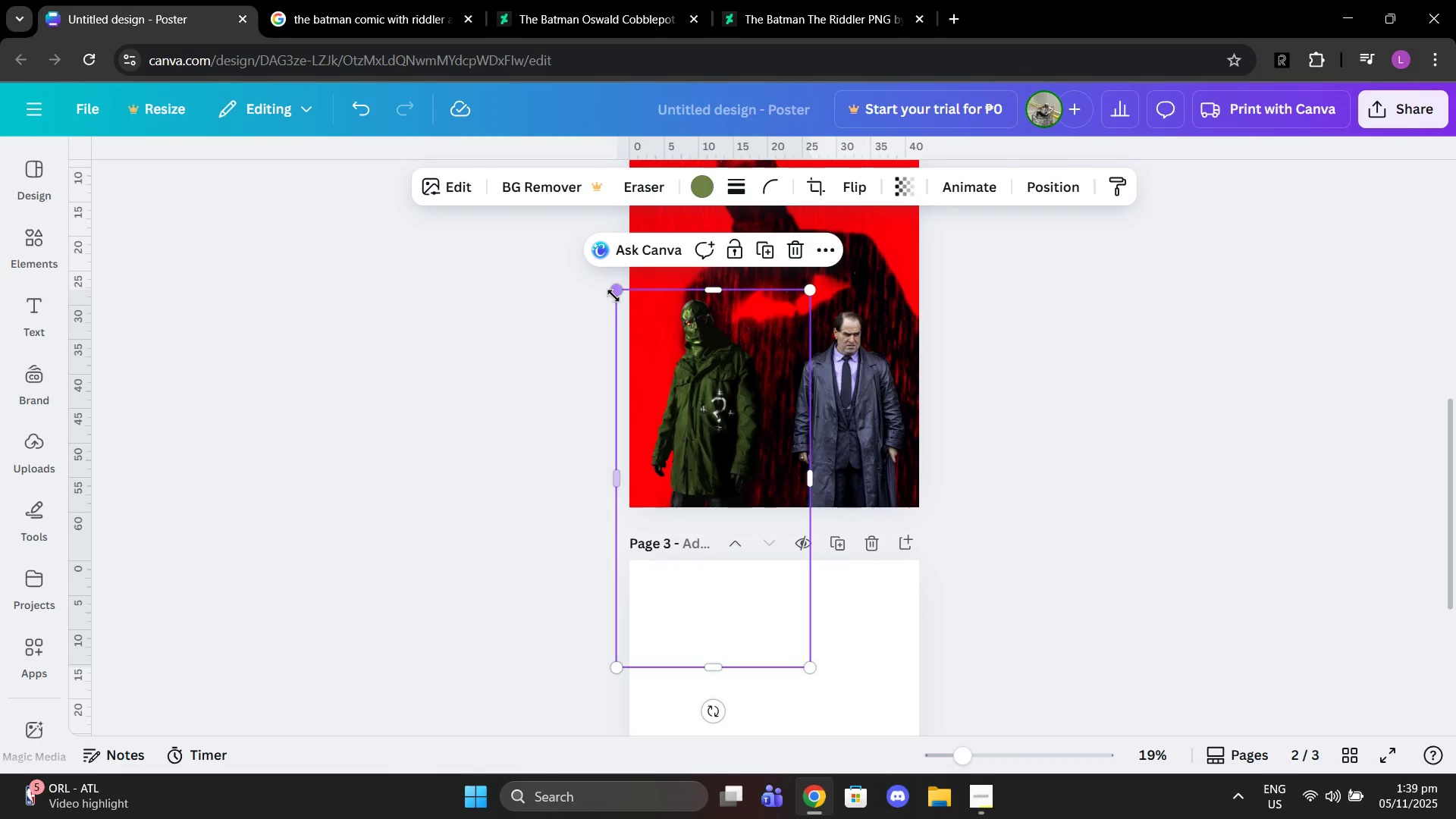 
left_click_drag(start_coordinate=[613, 296], to_coordinate=[667, 318])
 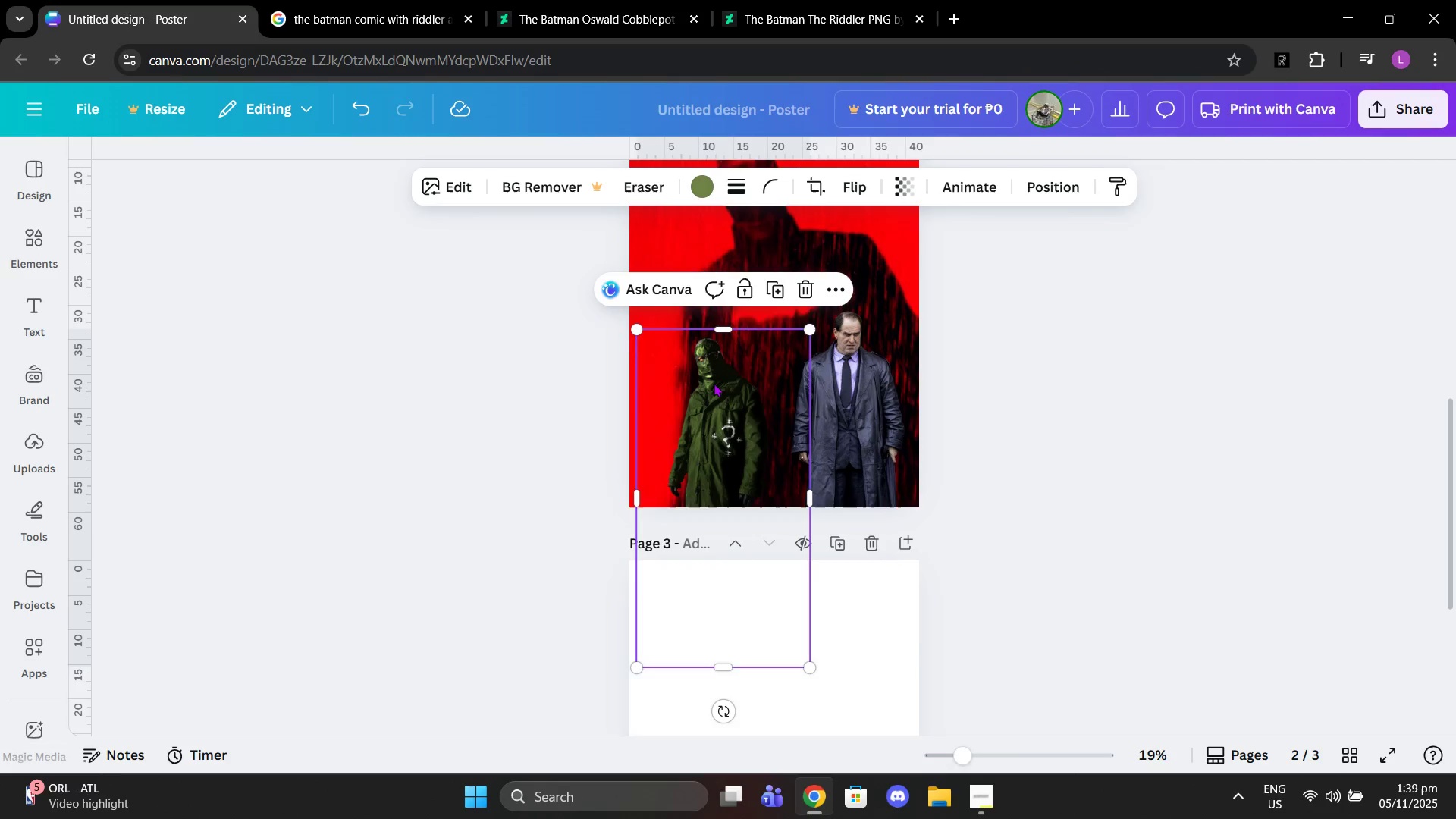 
left_click_drag(start_coordinate=[714, 383], to_coordinate=[704, 362])
 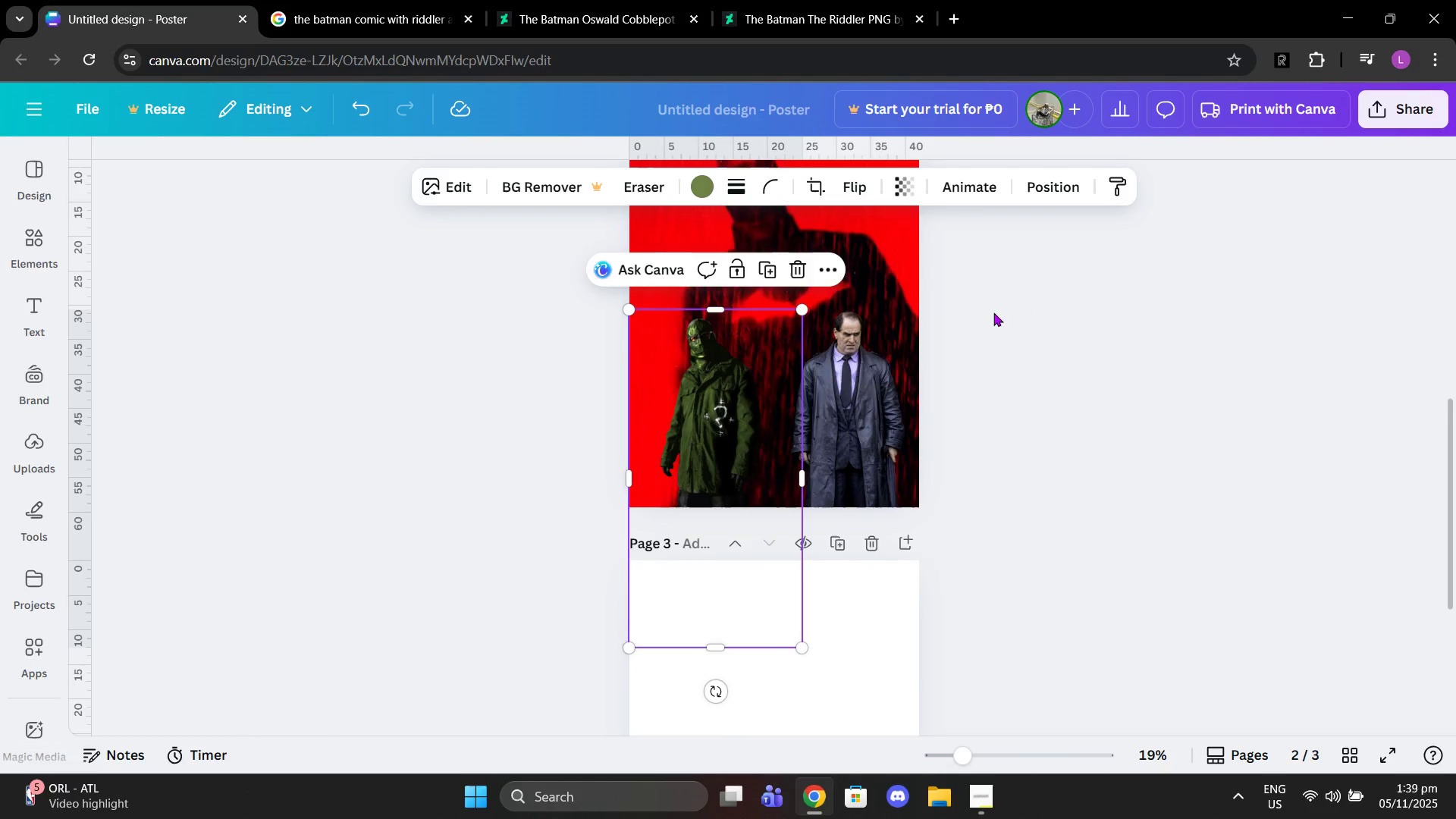 
scroll: coordinate [993, 312], scroll_direction: up, amount: 2.0
 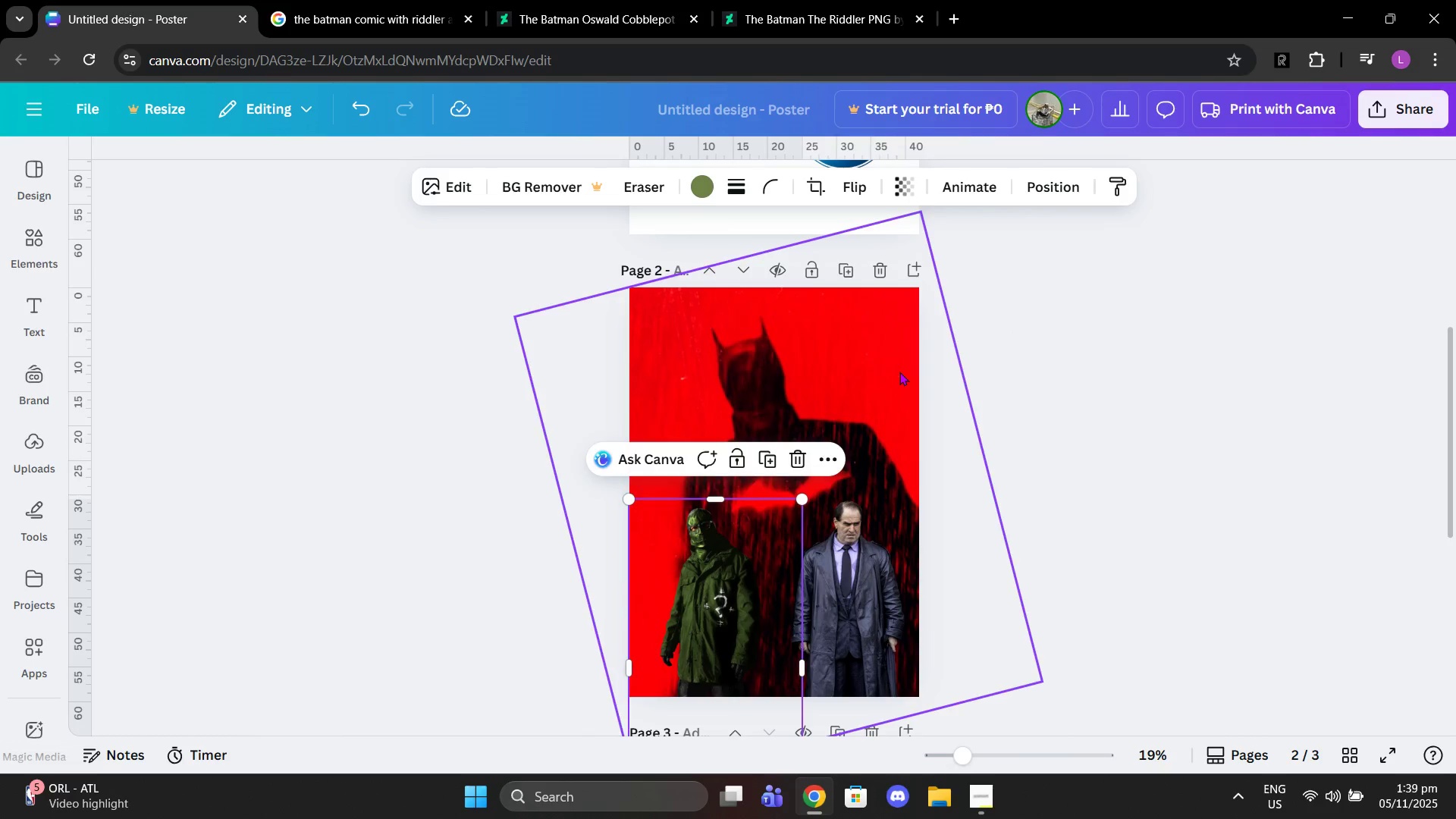 
left_click([899, 372])
 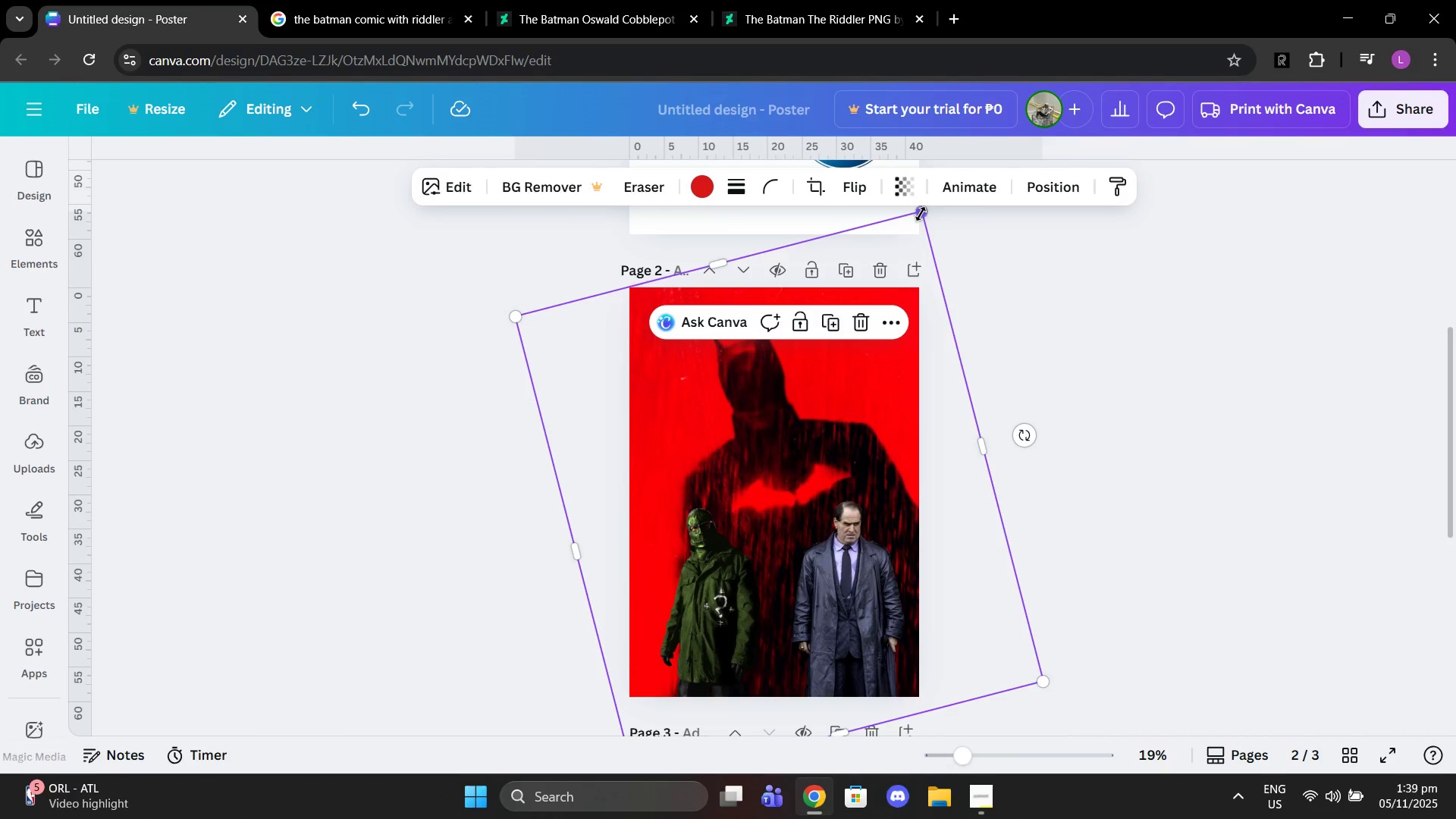 
left_click_drag(start_coordinate=[921, 214], to_coordinate=[1065, 130])
 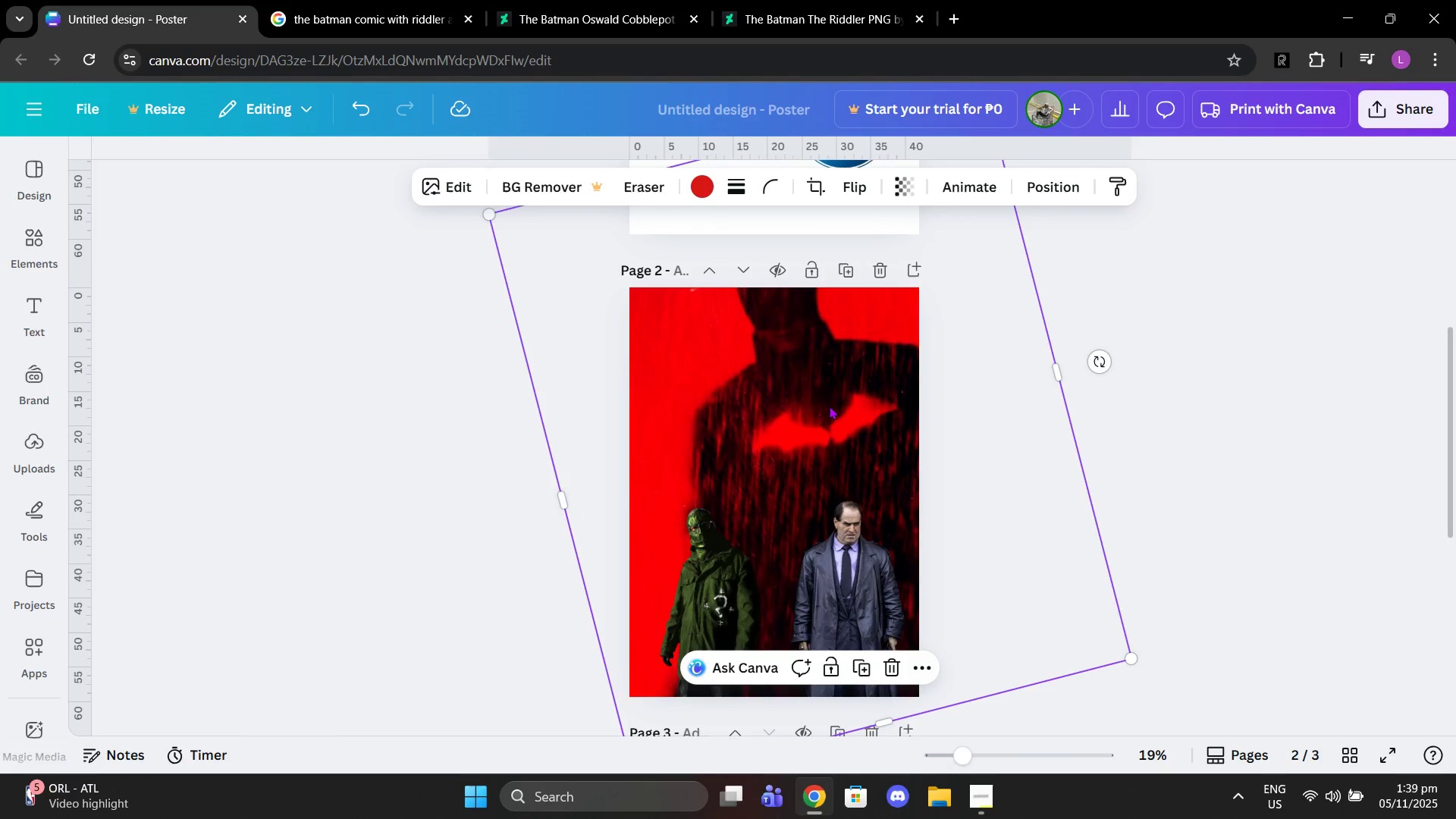 
left_click_drag(start_coordinate=[849, 372], to_coordinate=[803, 501])
 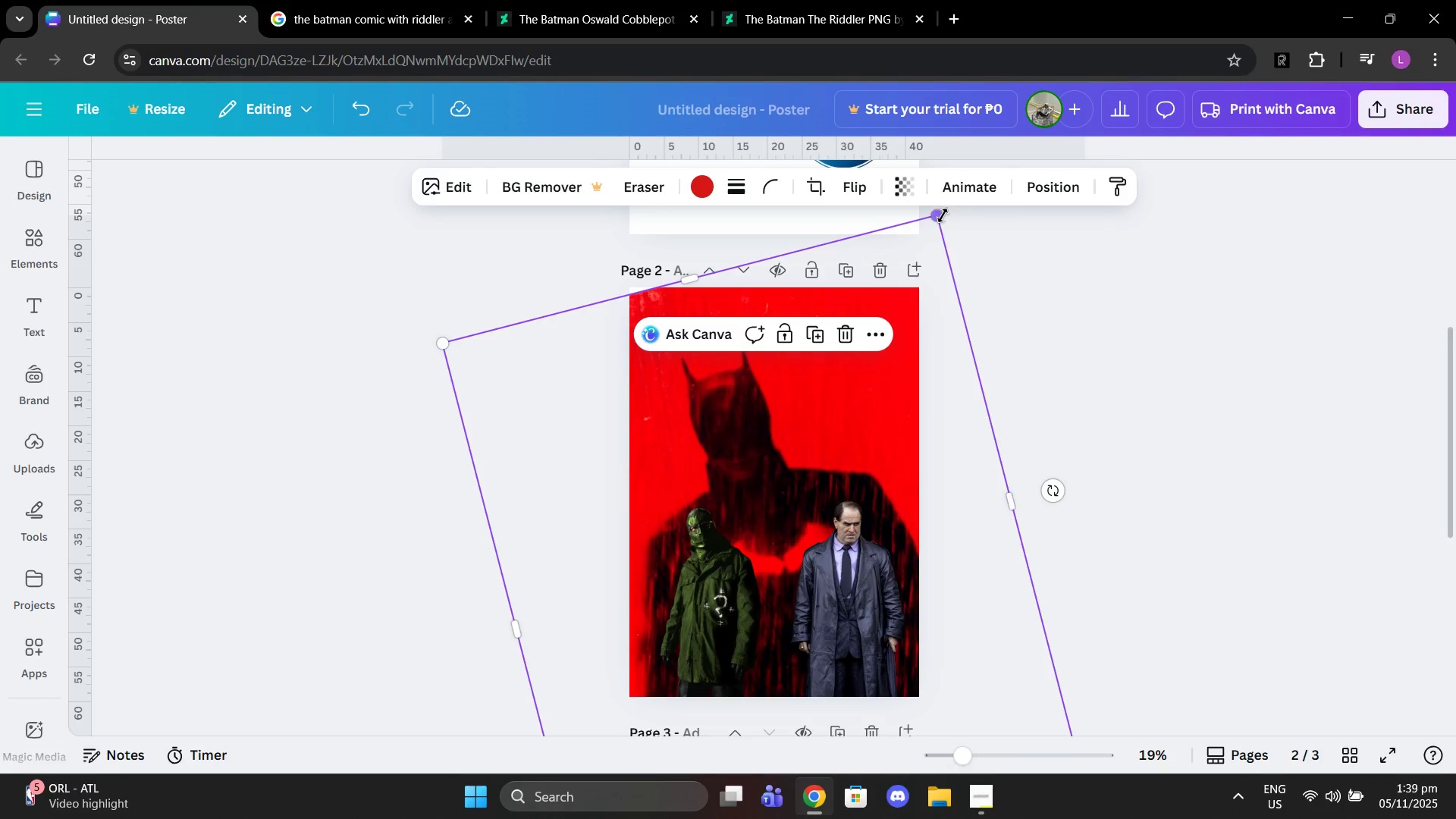 
left_click_drag(start_coordinate=[943, 215], to_coordinate=[989, 171])
 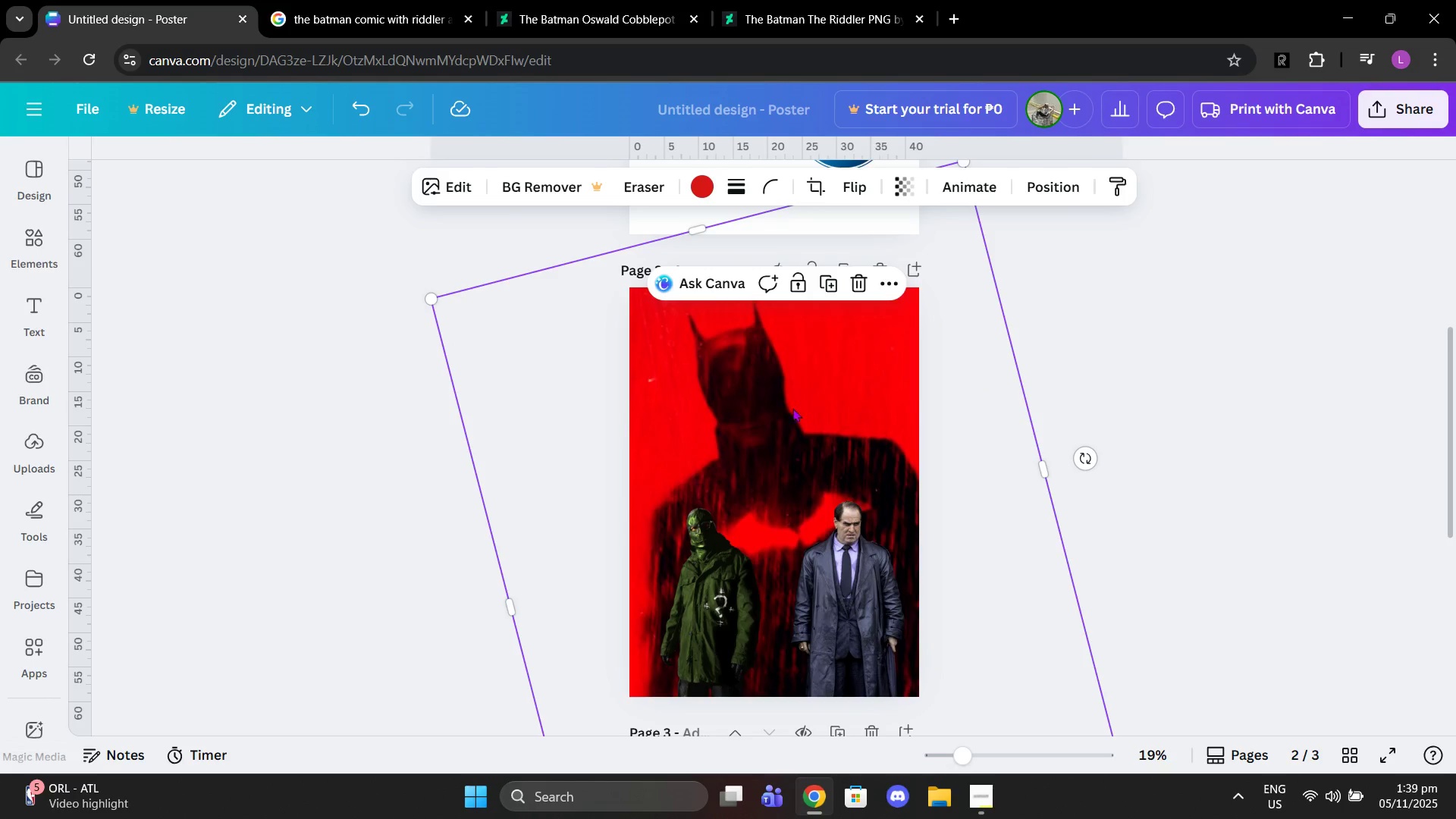 
left_click_drag(start_coordinate=[792, 389], to_coordinate=[775, 435])
 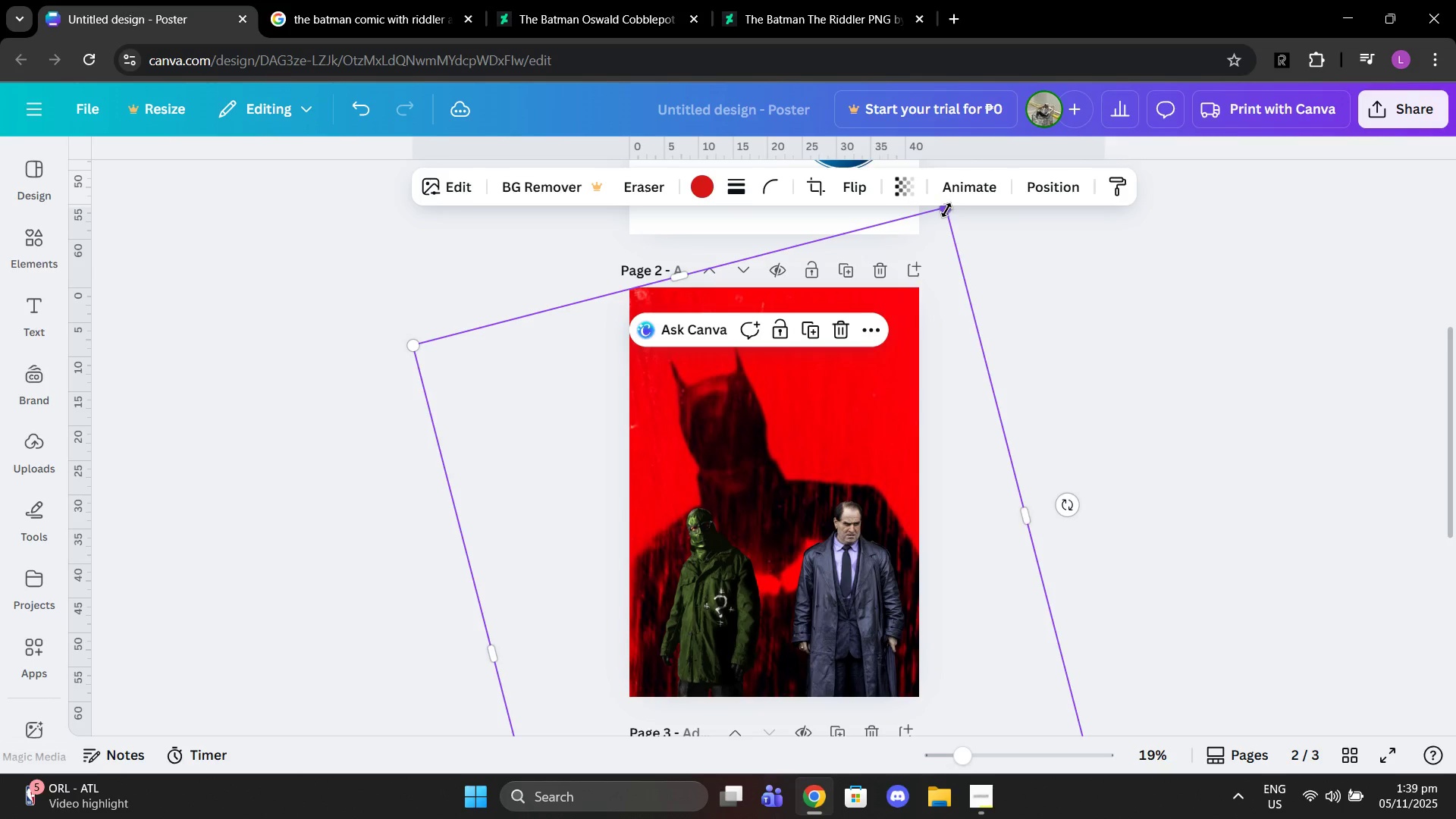 
left_click_drag(start_coordinate=[946, 210], to_coordinate=[962, 192])
 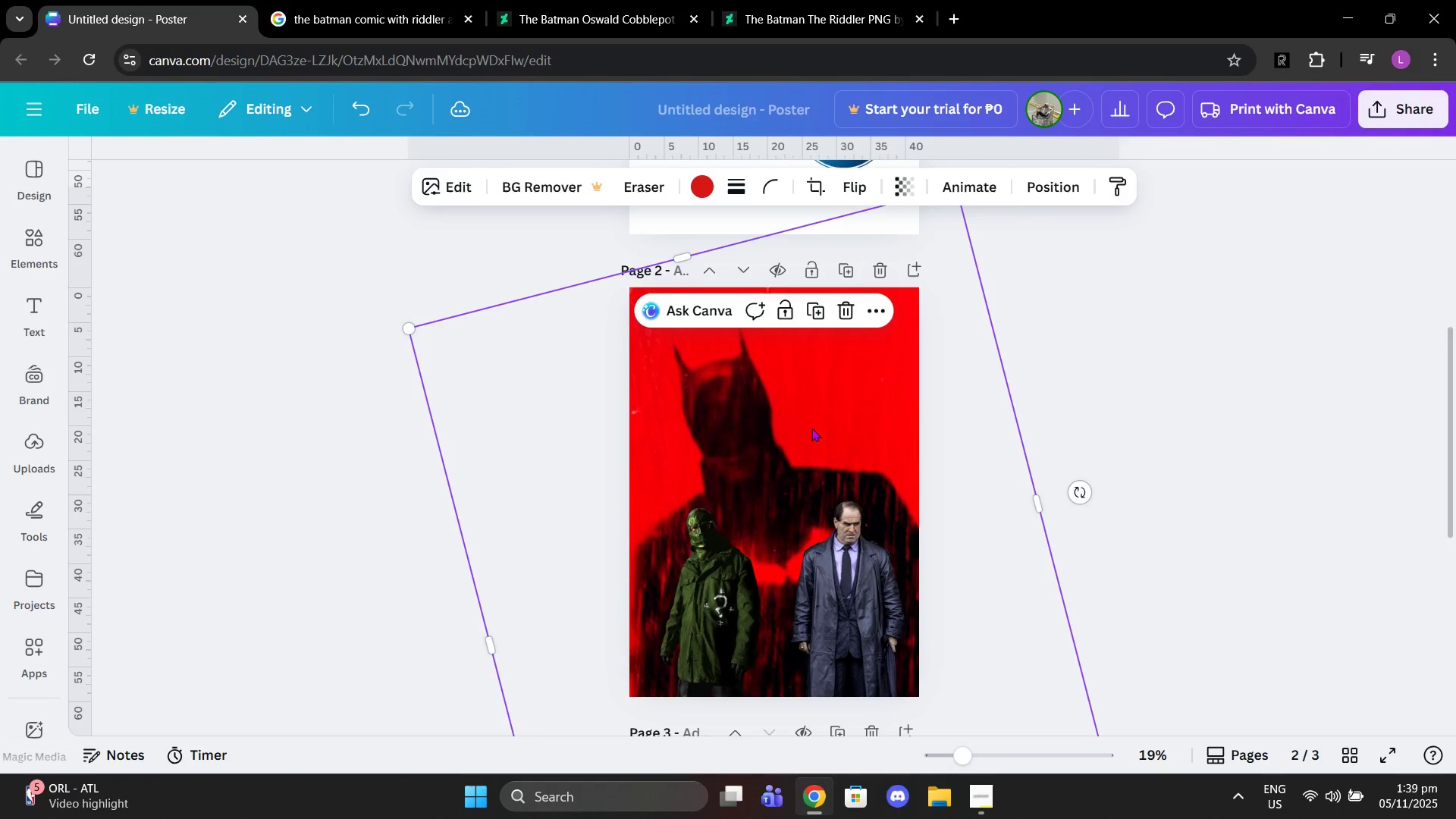 
left_click_drag(start_coordinate=[811, 428], to_coordinate=[822, 428])
 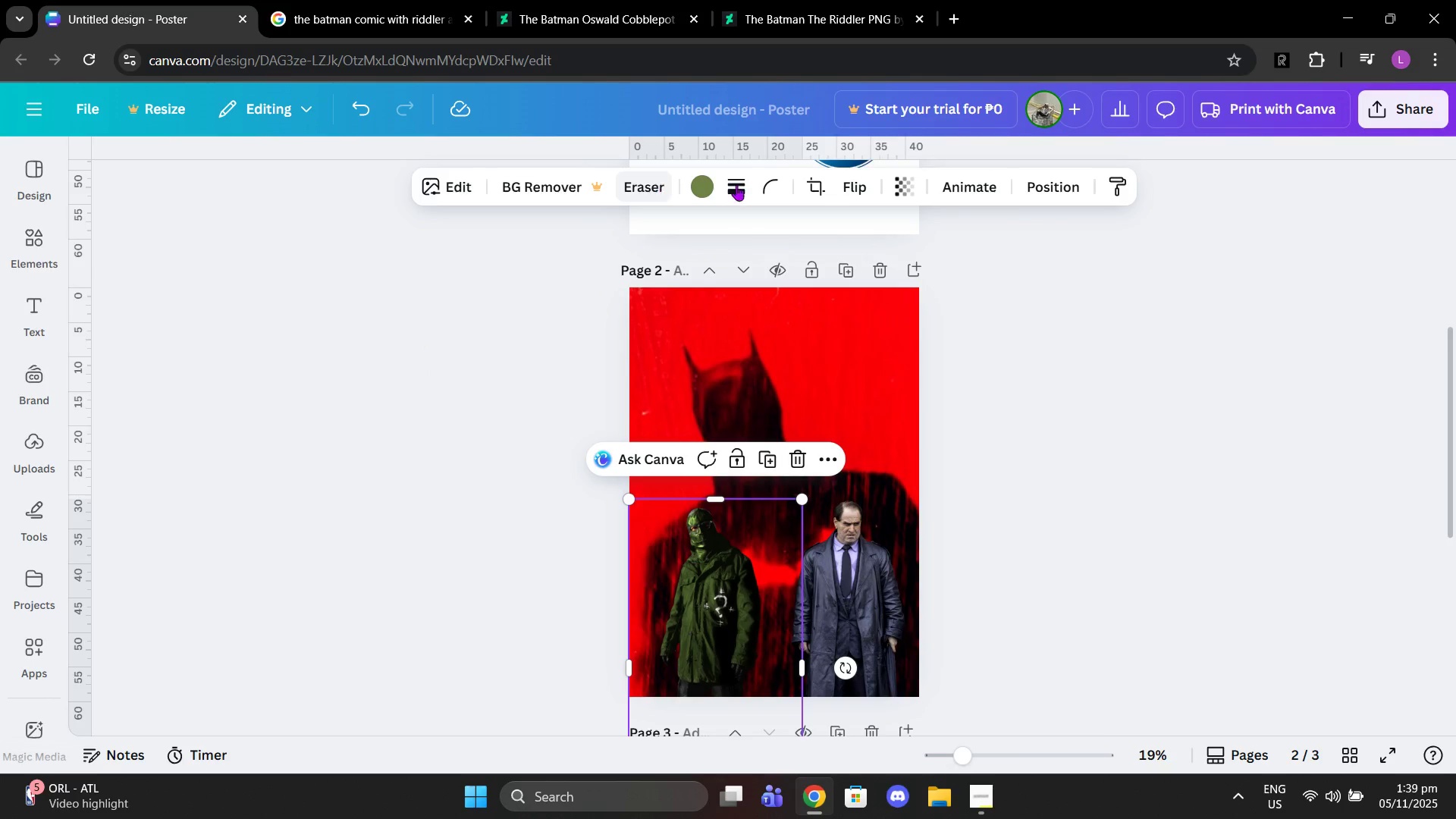 
left_click([909, 190])
 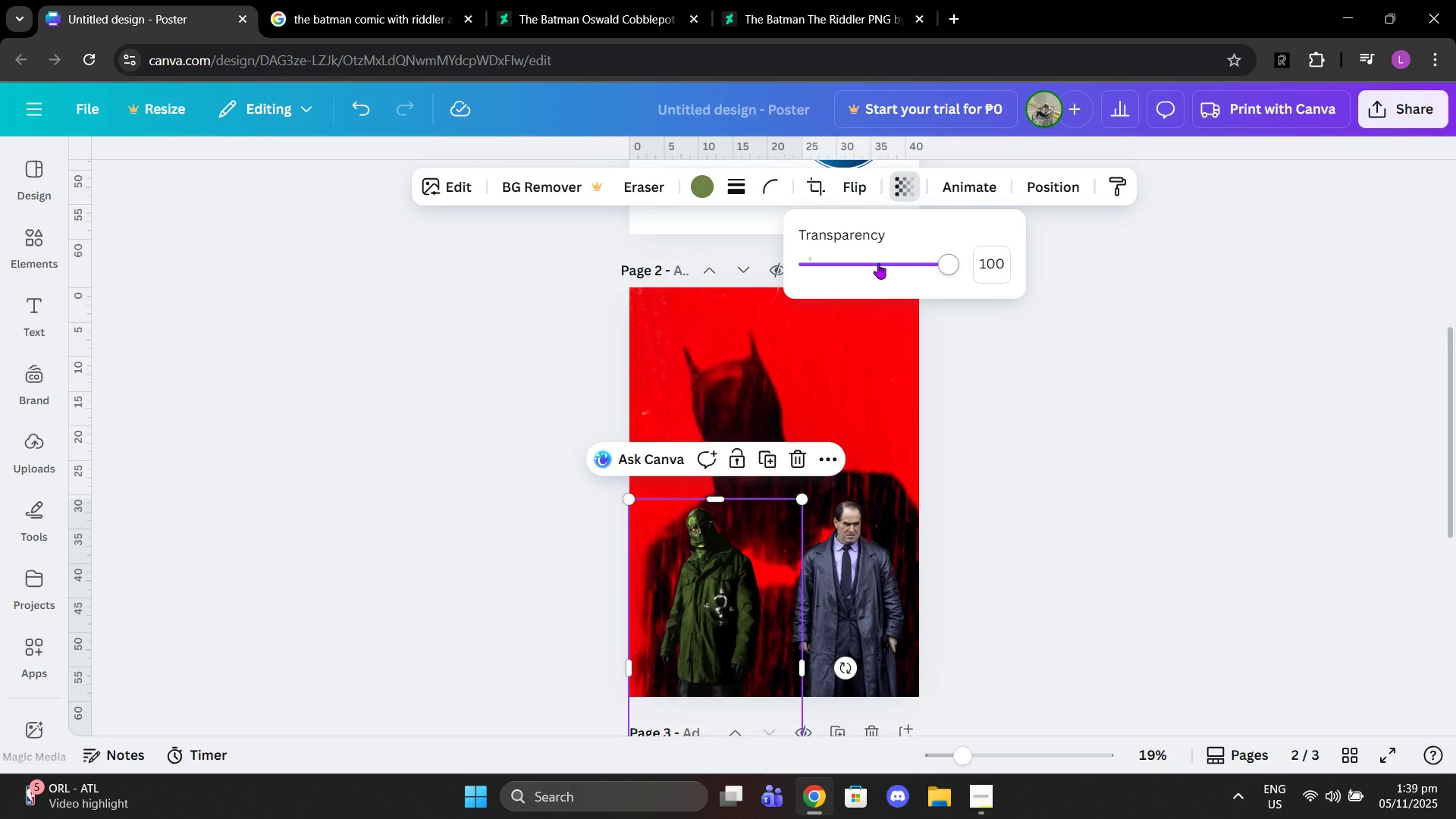 
left_click_drag(start_coordinate=[878, 263], to_coordinate=[1010, 239])
 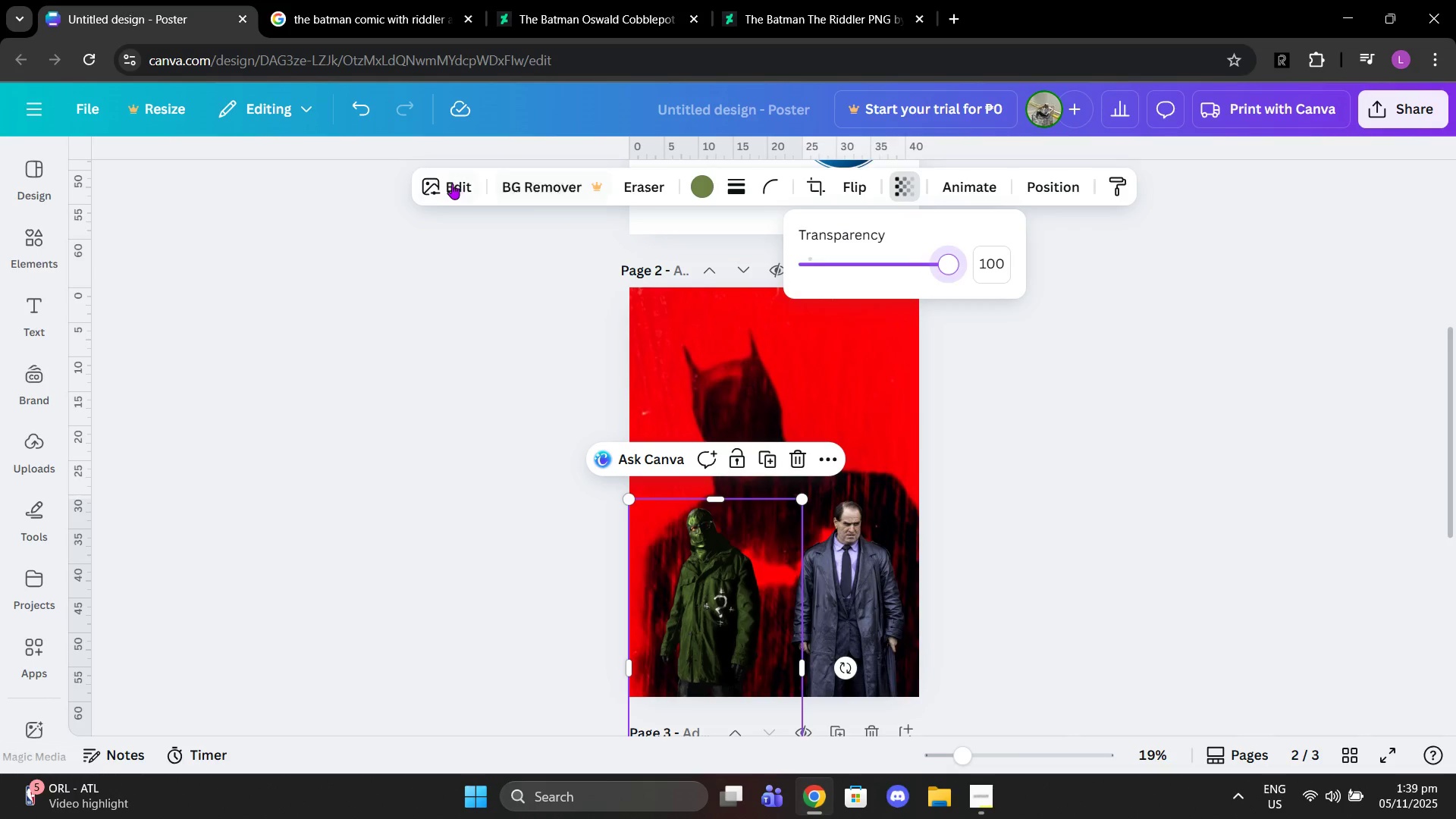 
left_click([452, 184])
 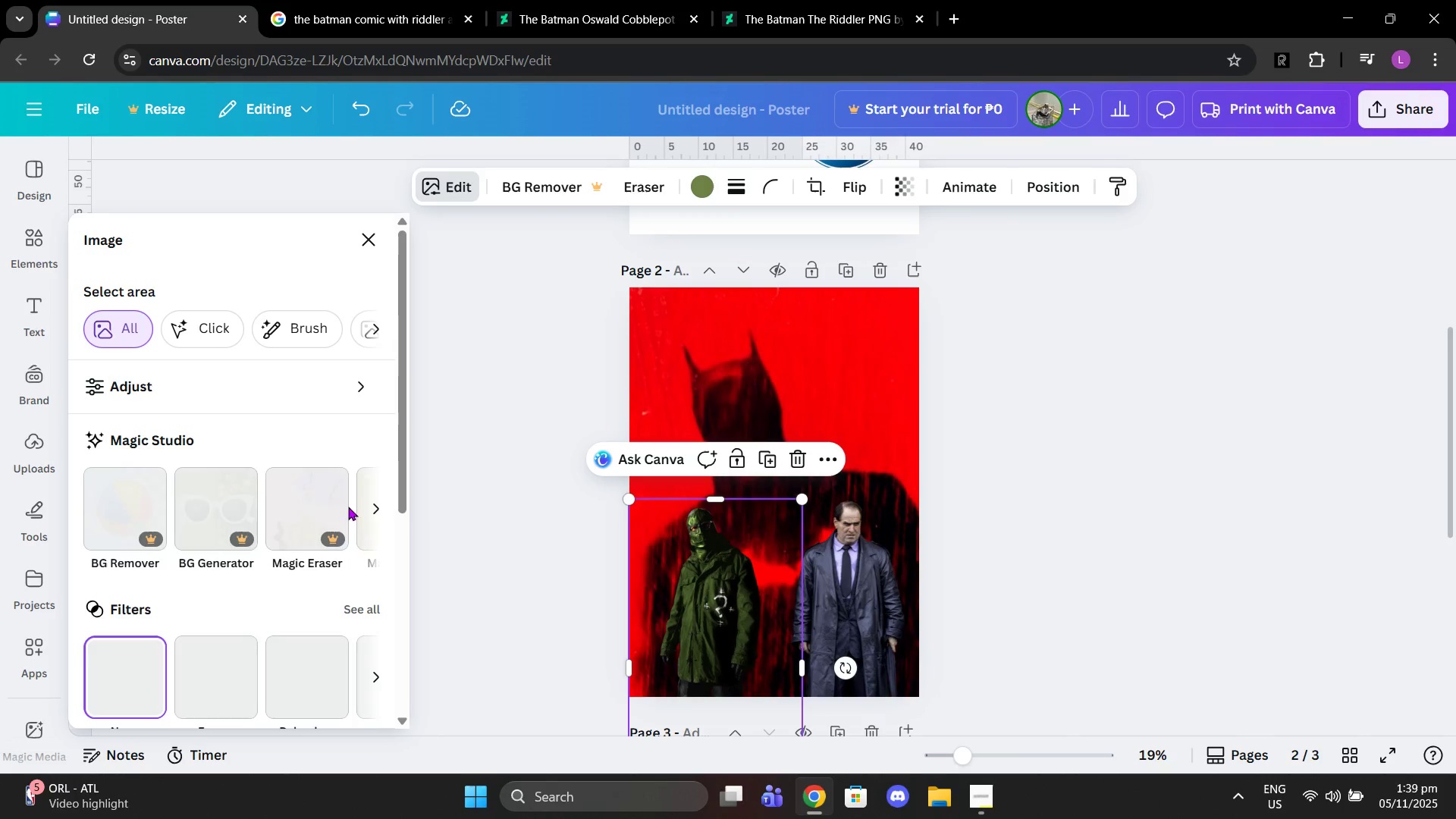 
scroll: coordinate [337, 516], scroll_direction: down, amount: 2.0
 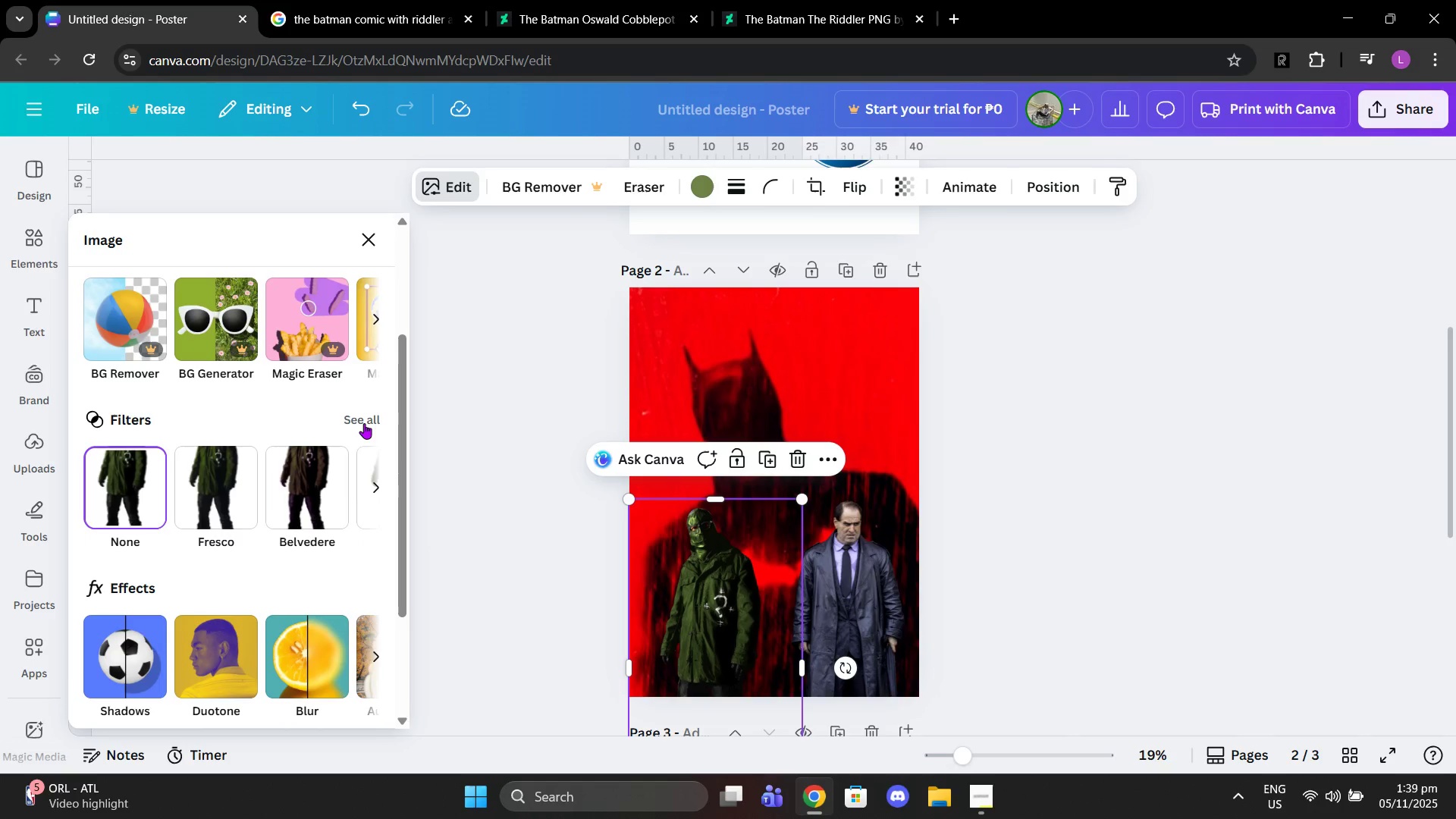 
left_click([364, 423])
 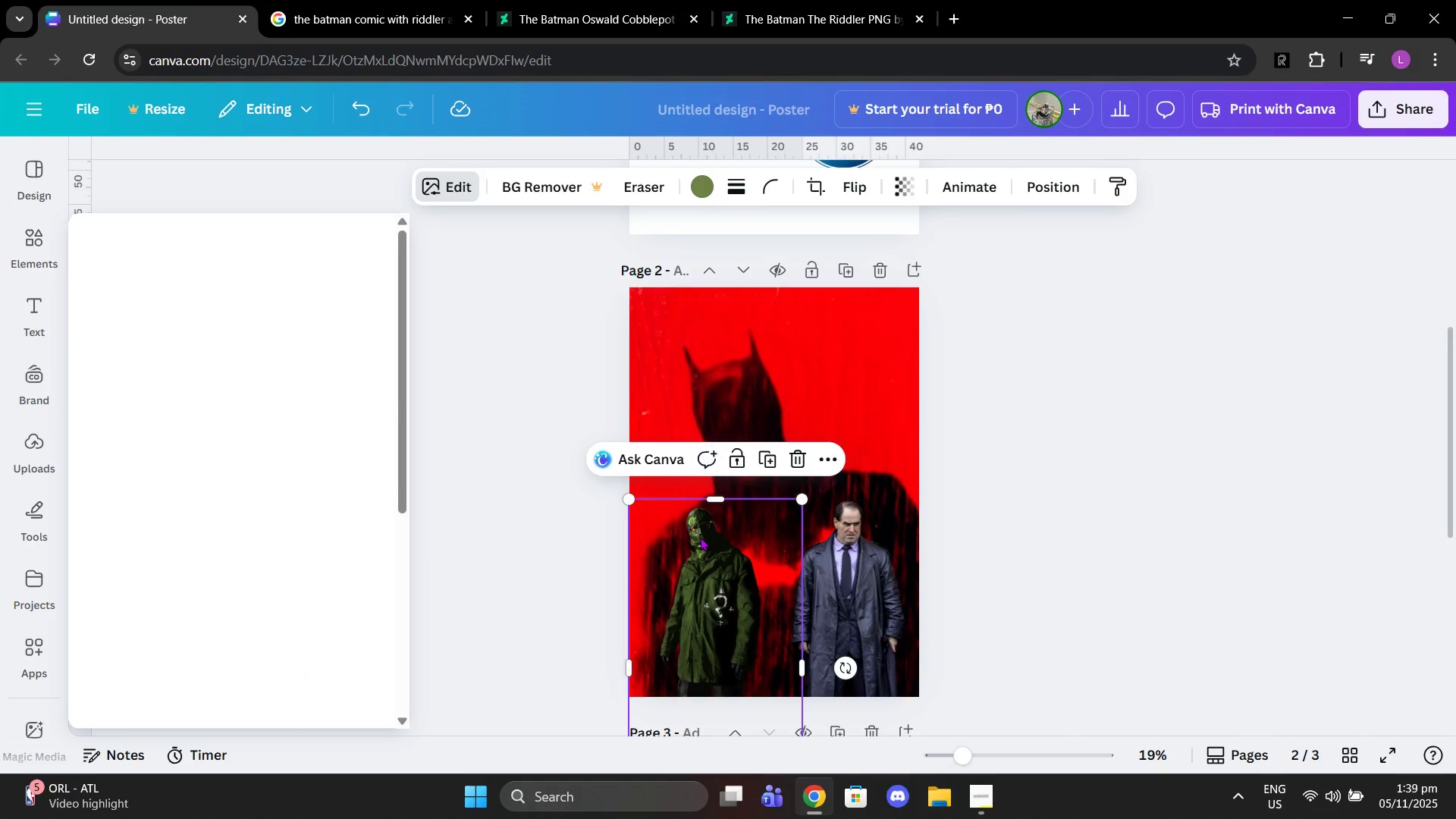 
scroll: coordinate [632, 419], scroll_direction: down, amount: 2.0
 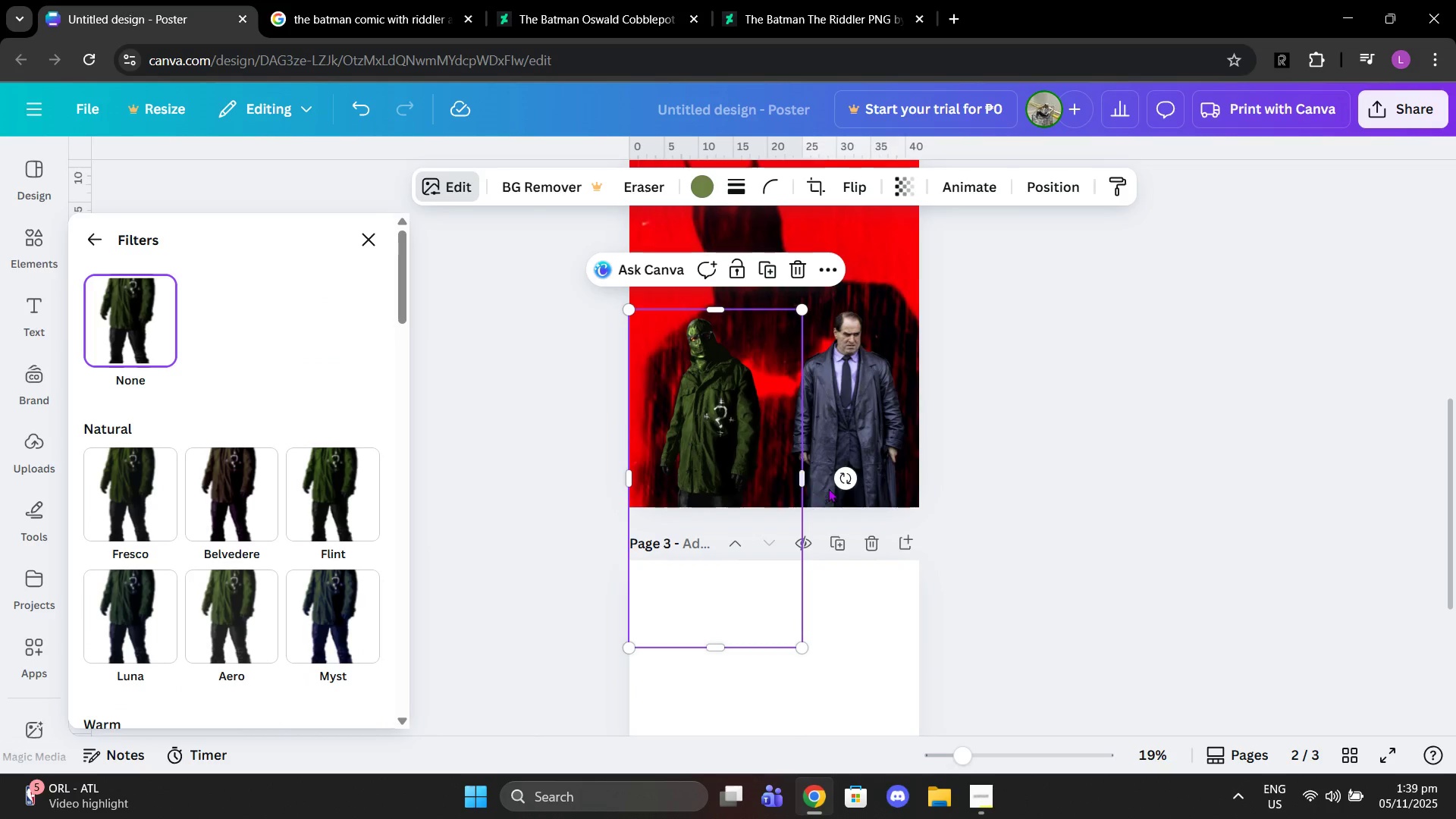 
left_click_drag(start_coordinate=[853, 479], to_coordinate=[855, 487])
 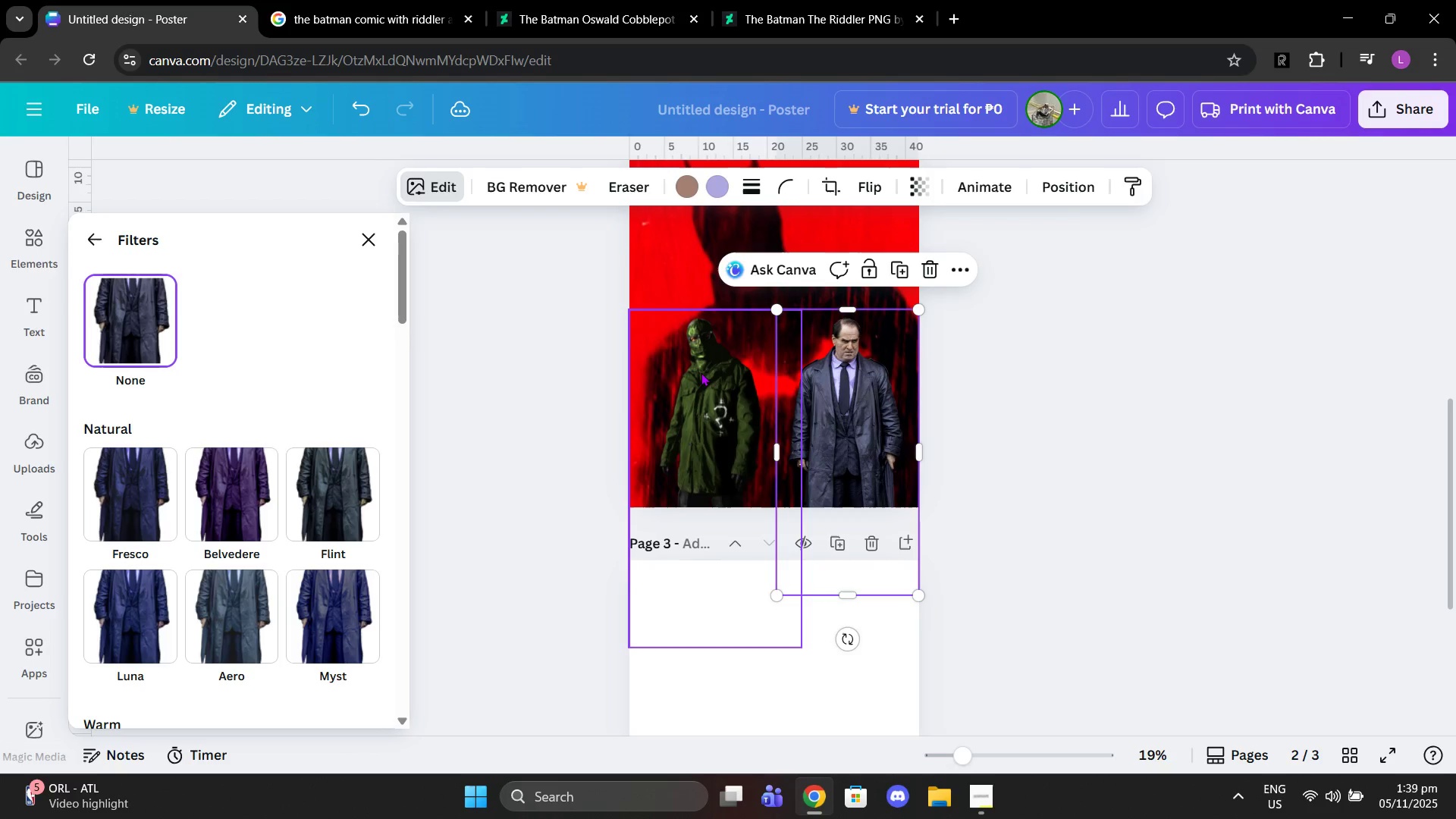 
left_click([701, 372])
 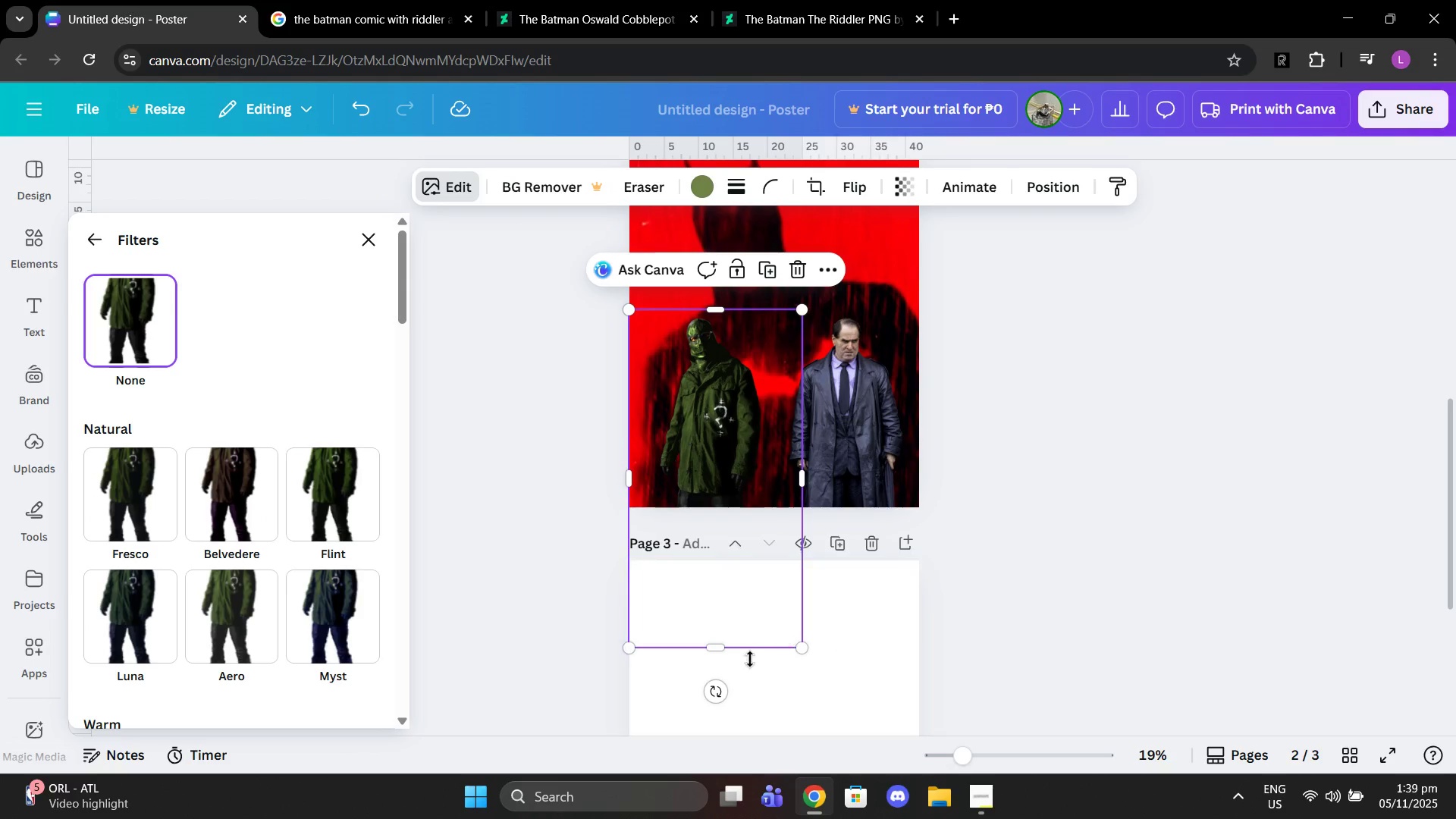 
left_click_drag(start_coordinate=[718, 689], to_coordinate=[735, 680])
 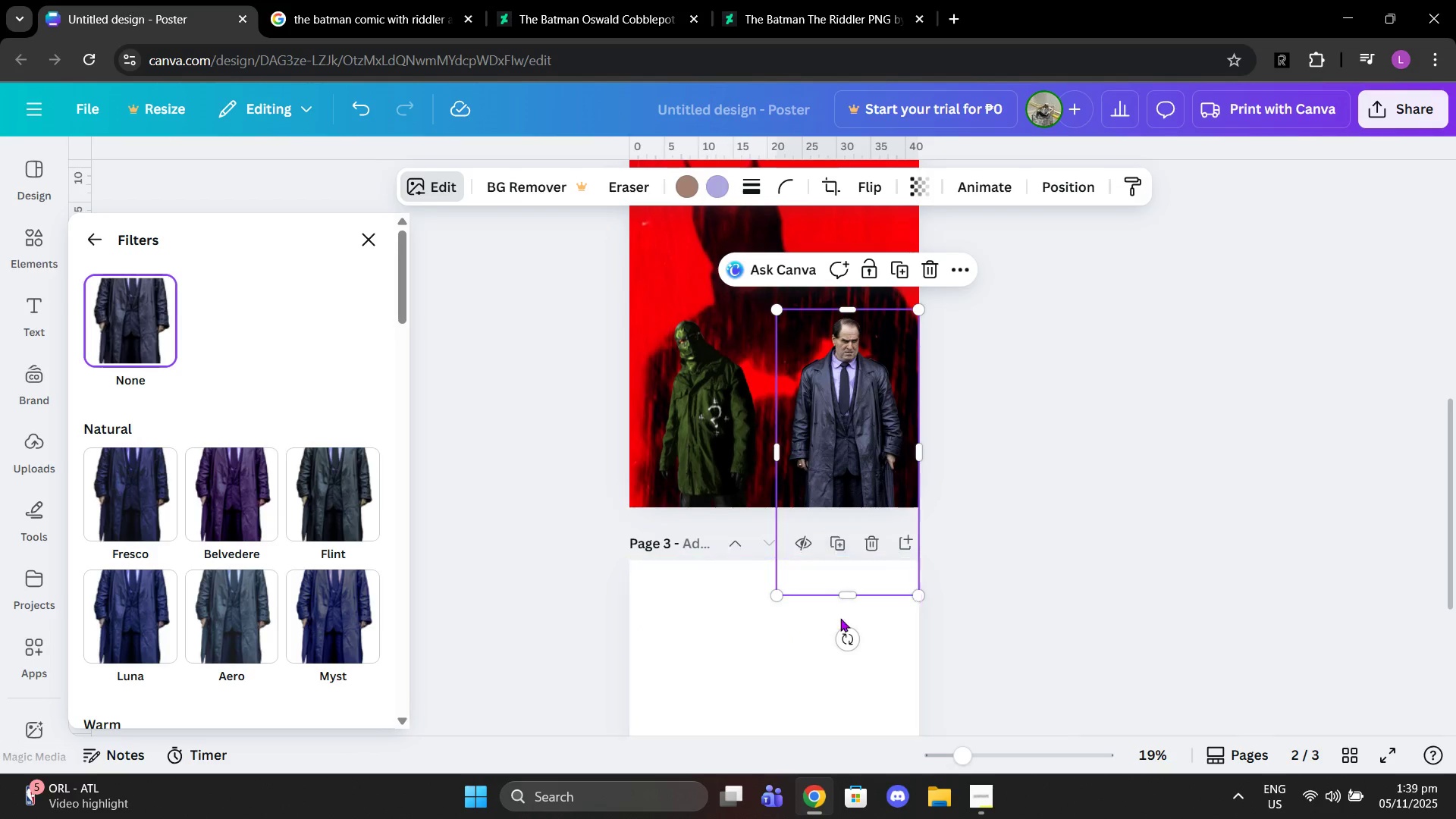 
left_click_drag(start_coordinate=[844, 629], to_coordinate=[833, 616])
 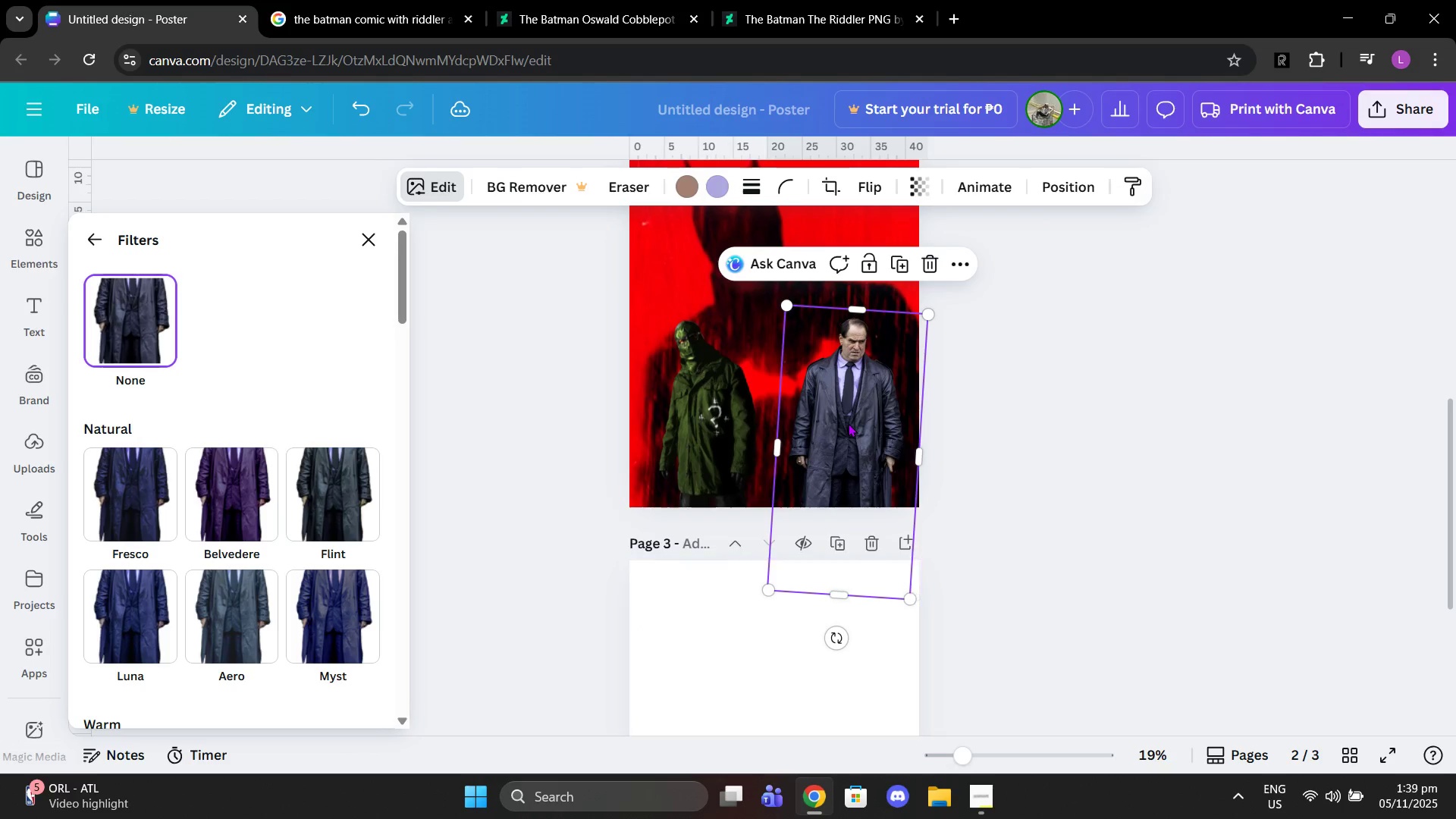 
left_click_drag(start_coordinate=[848, 423], to_coordinate=[837, 422])
 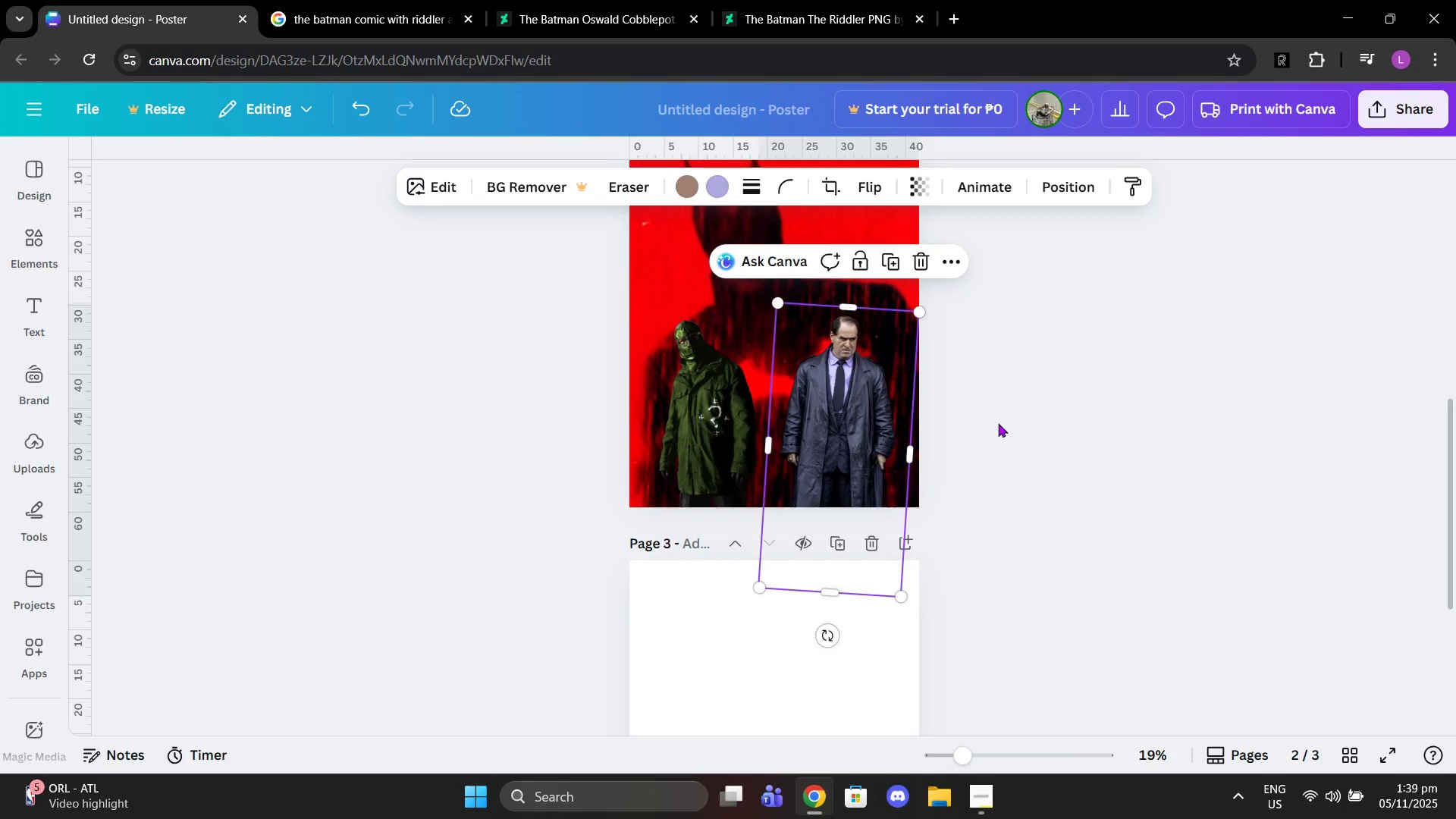 
left_click([998, 423])
 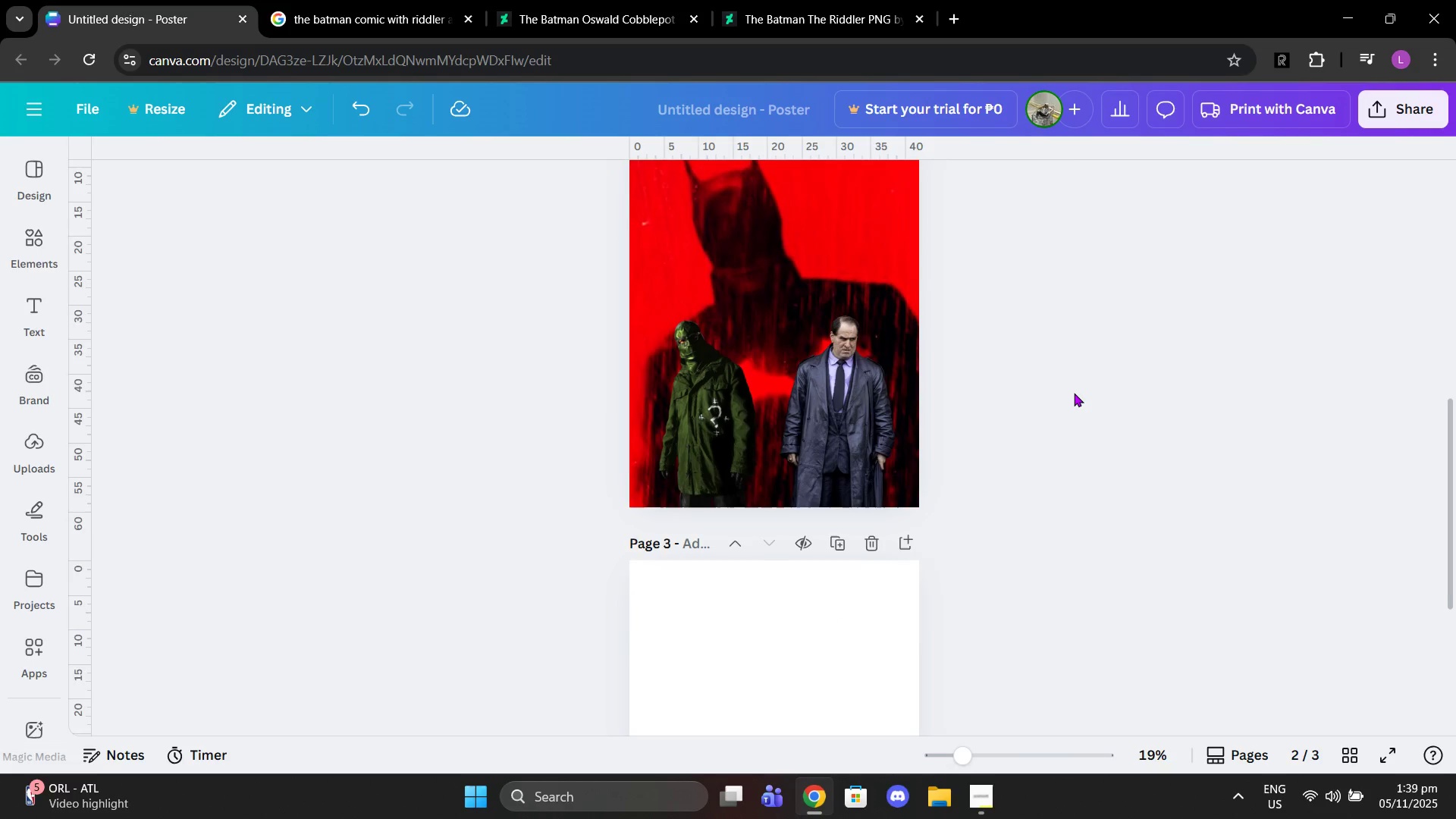 
scroll: coordinate [1074, 393], scroll_direction: up, amount: 1.0
 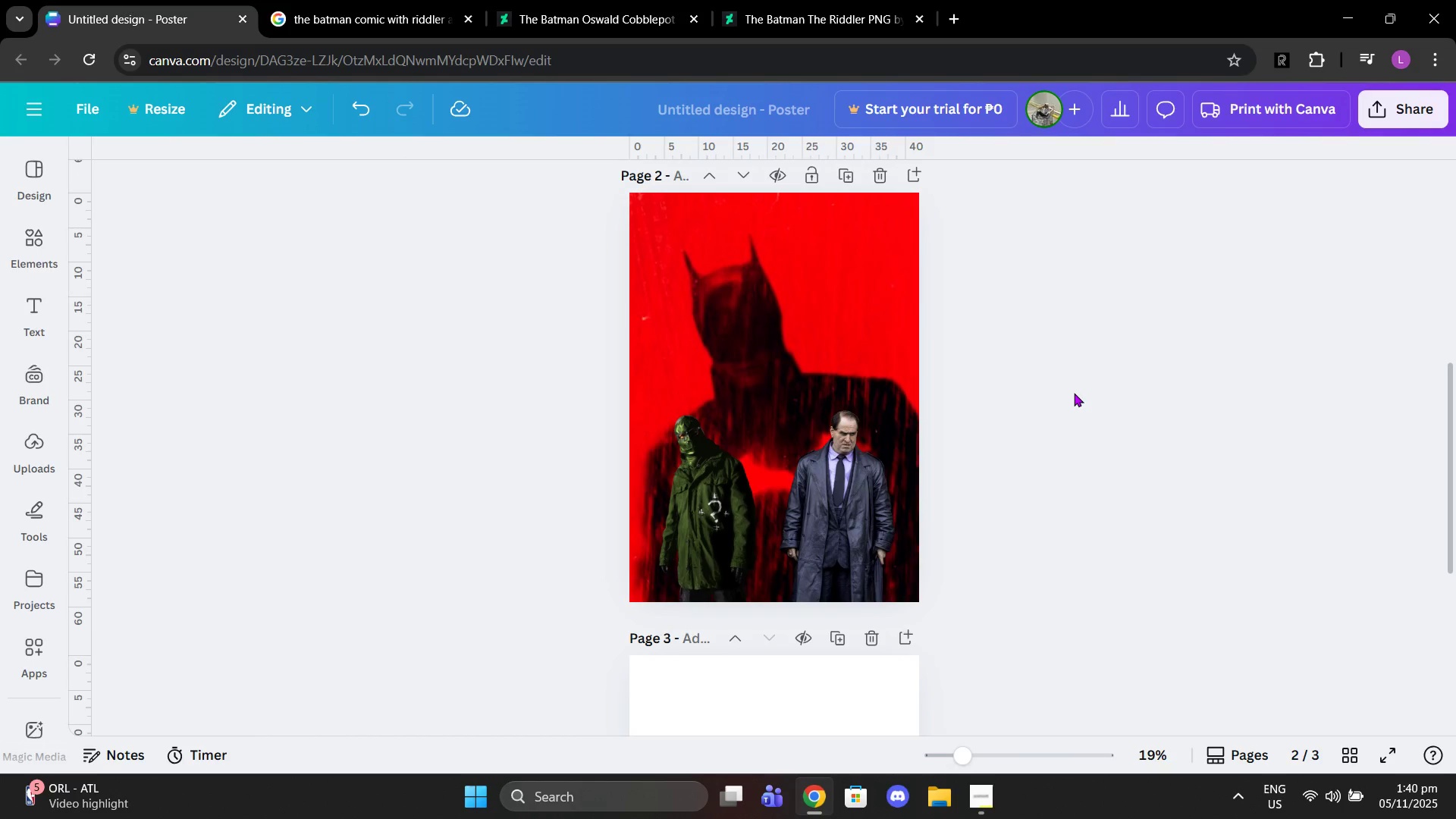 
wait(5.29)
 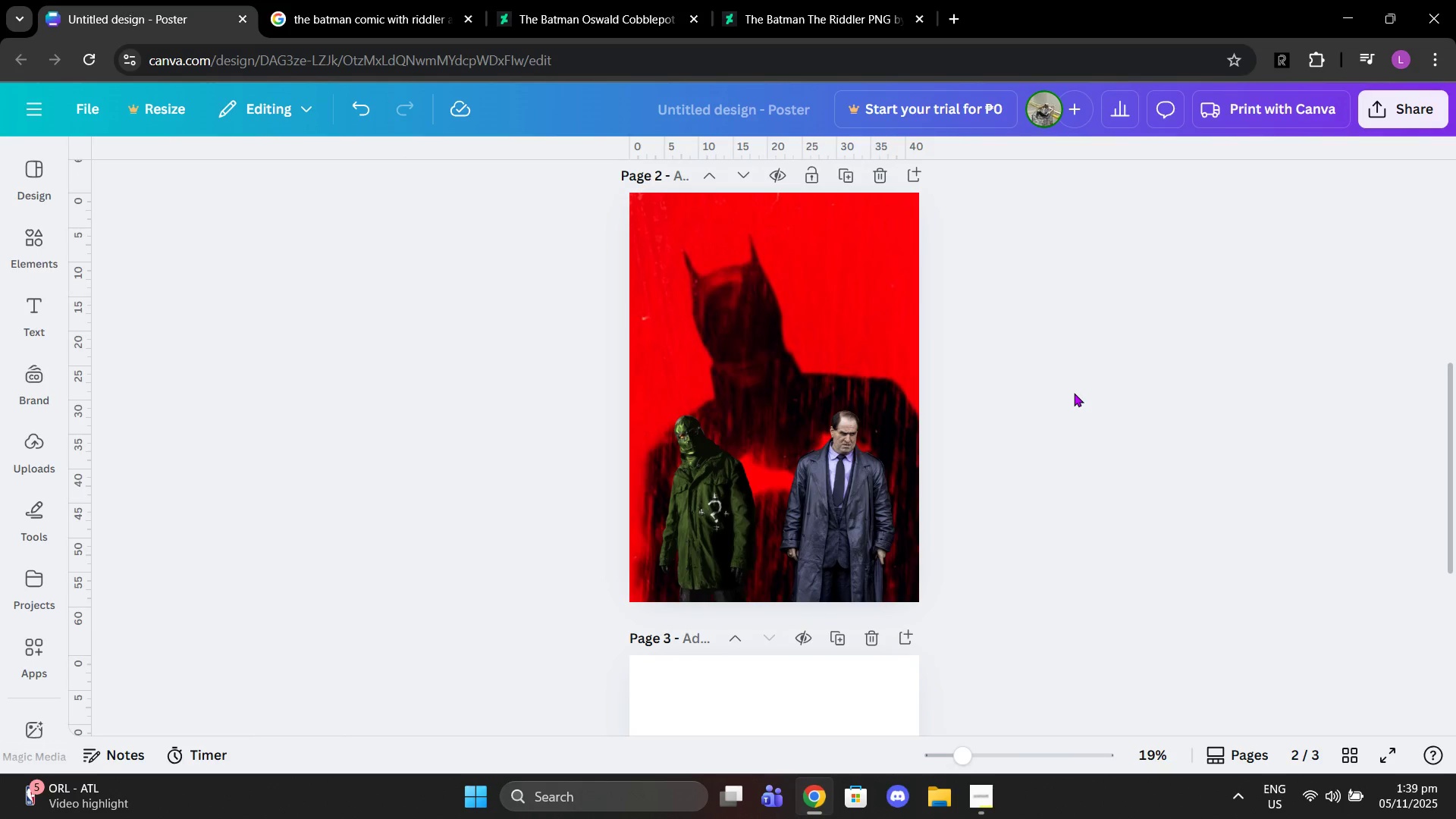 
left_click([730, 509])
 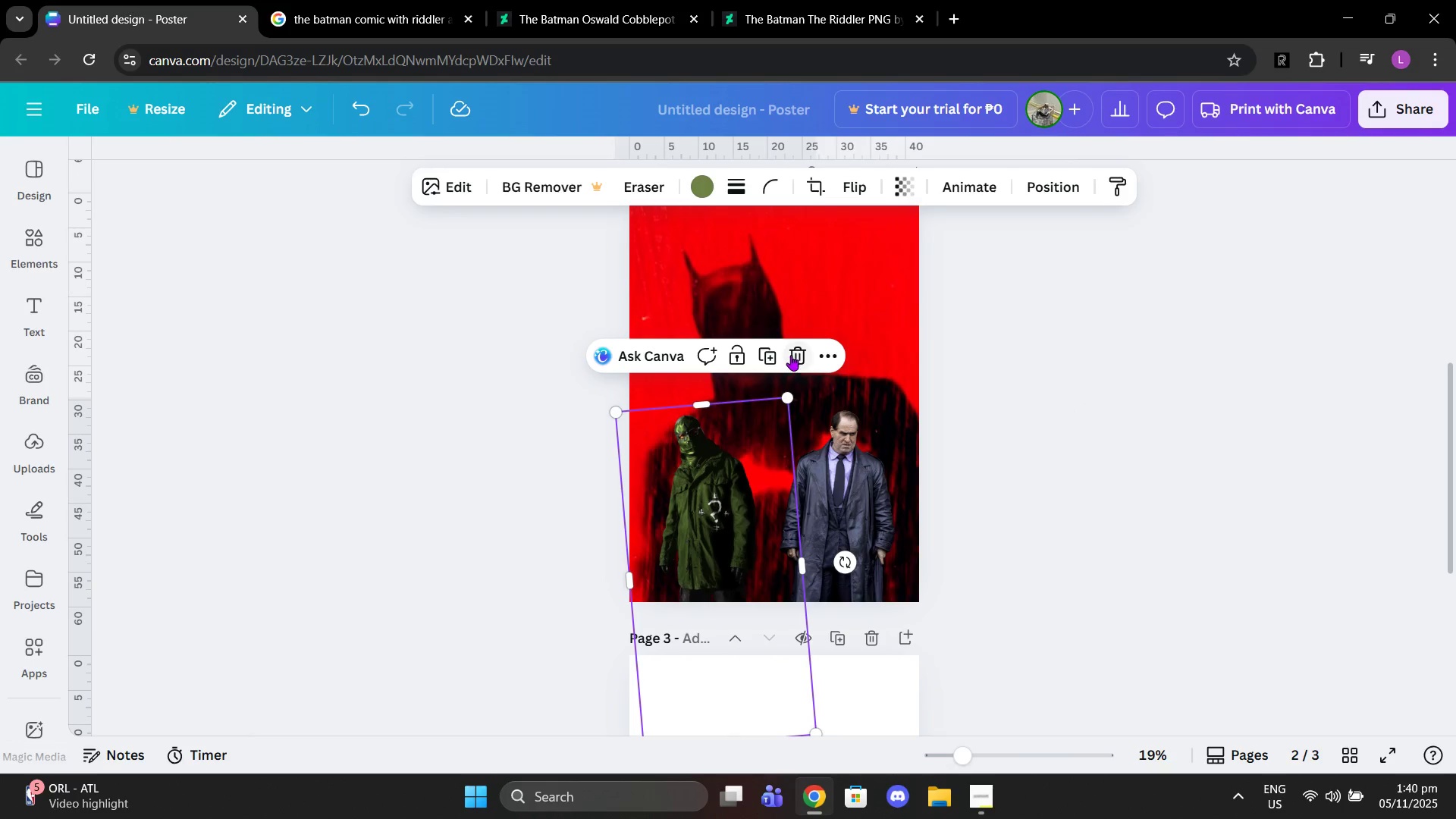 
left_click([791, 355])
 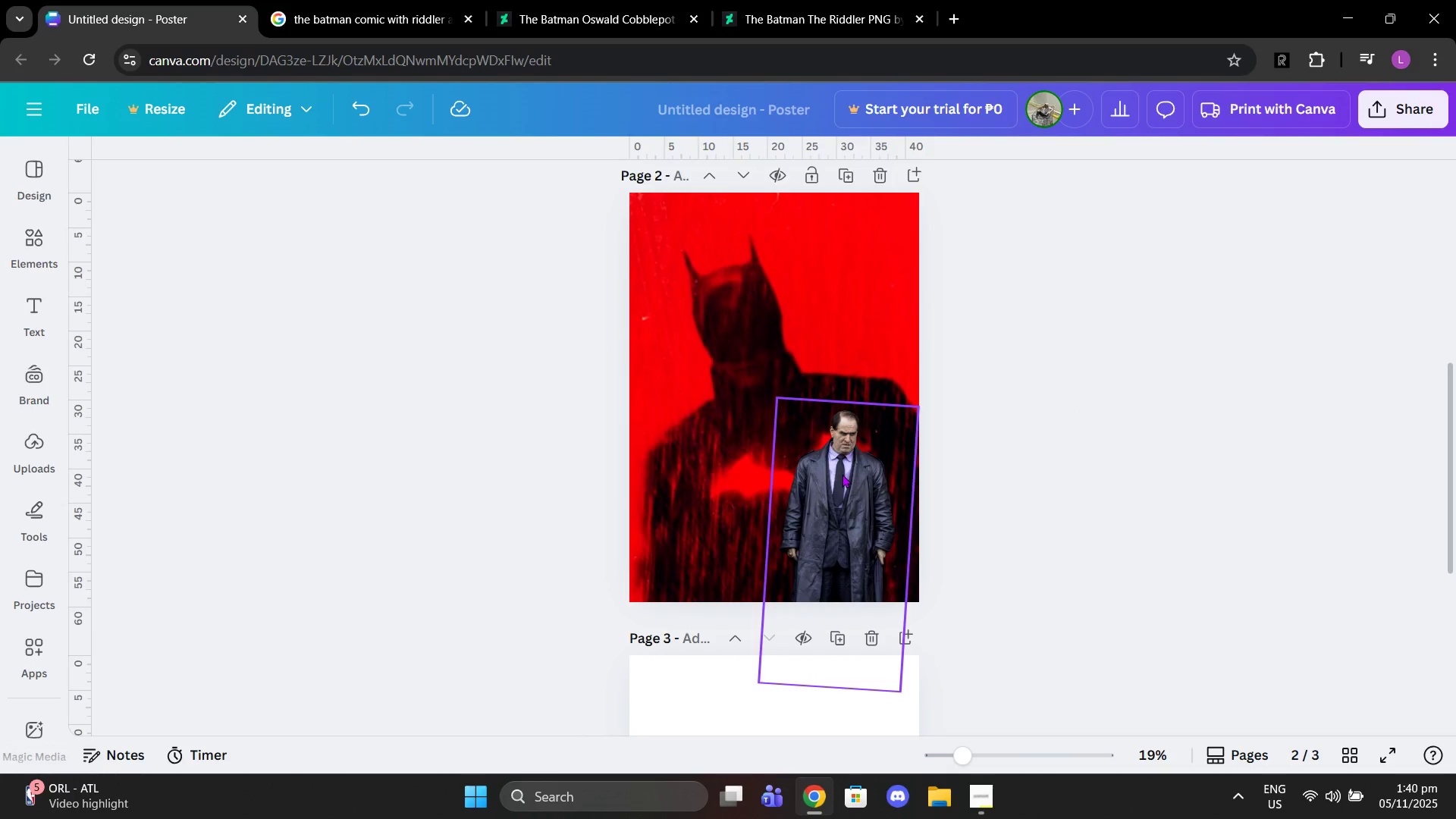 
left_click([842, 474])
 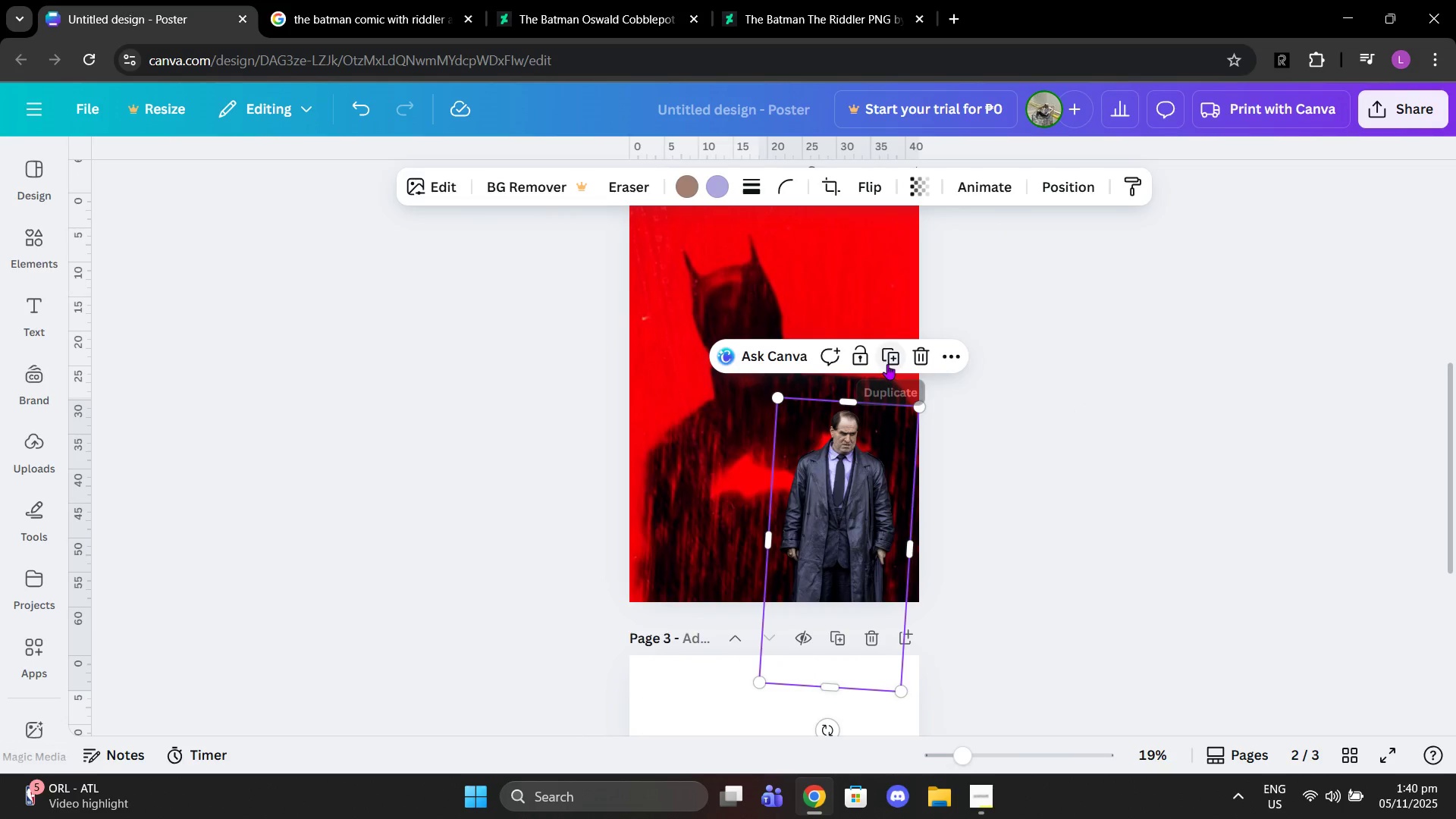 
left_click([887, 364])
 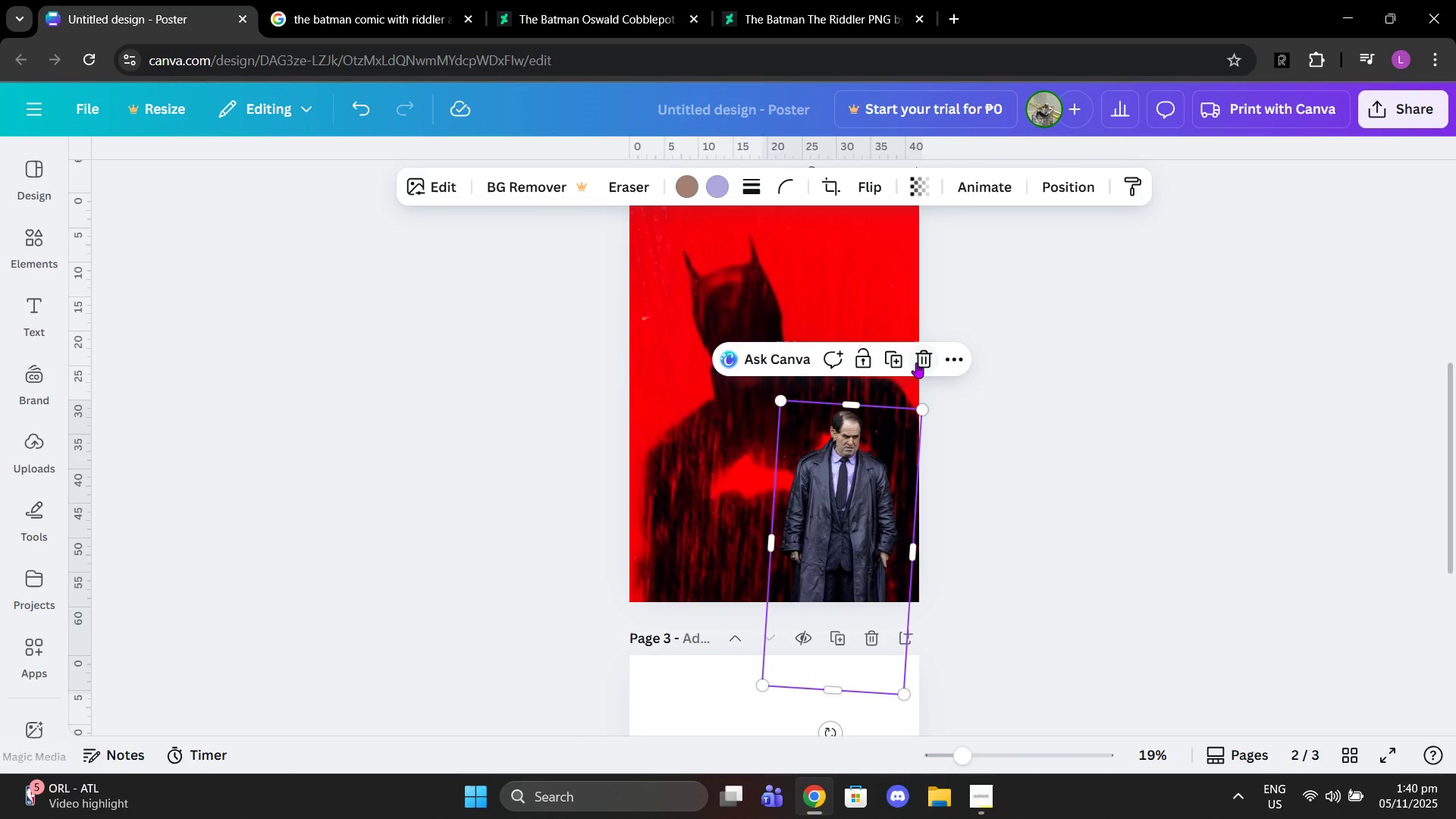 
left_click([916, 362])
 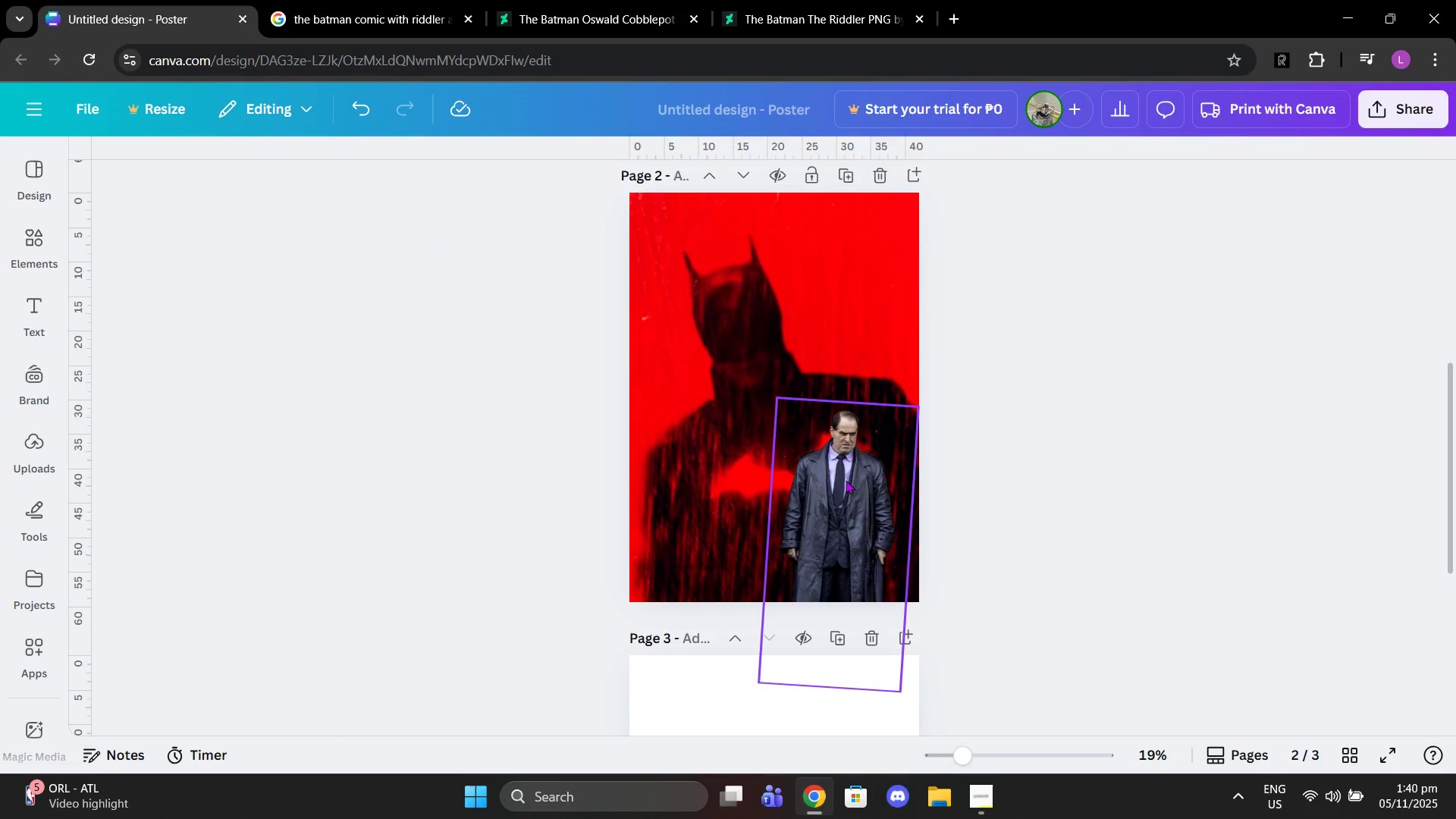 
left_click([846, 480])
 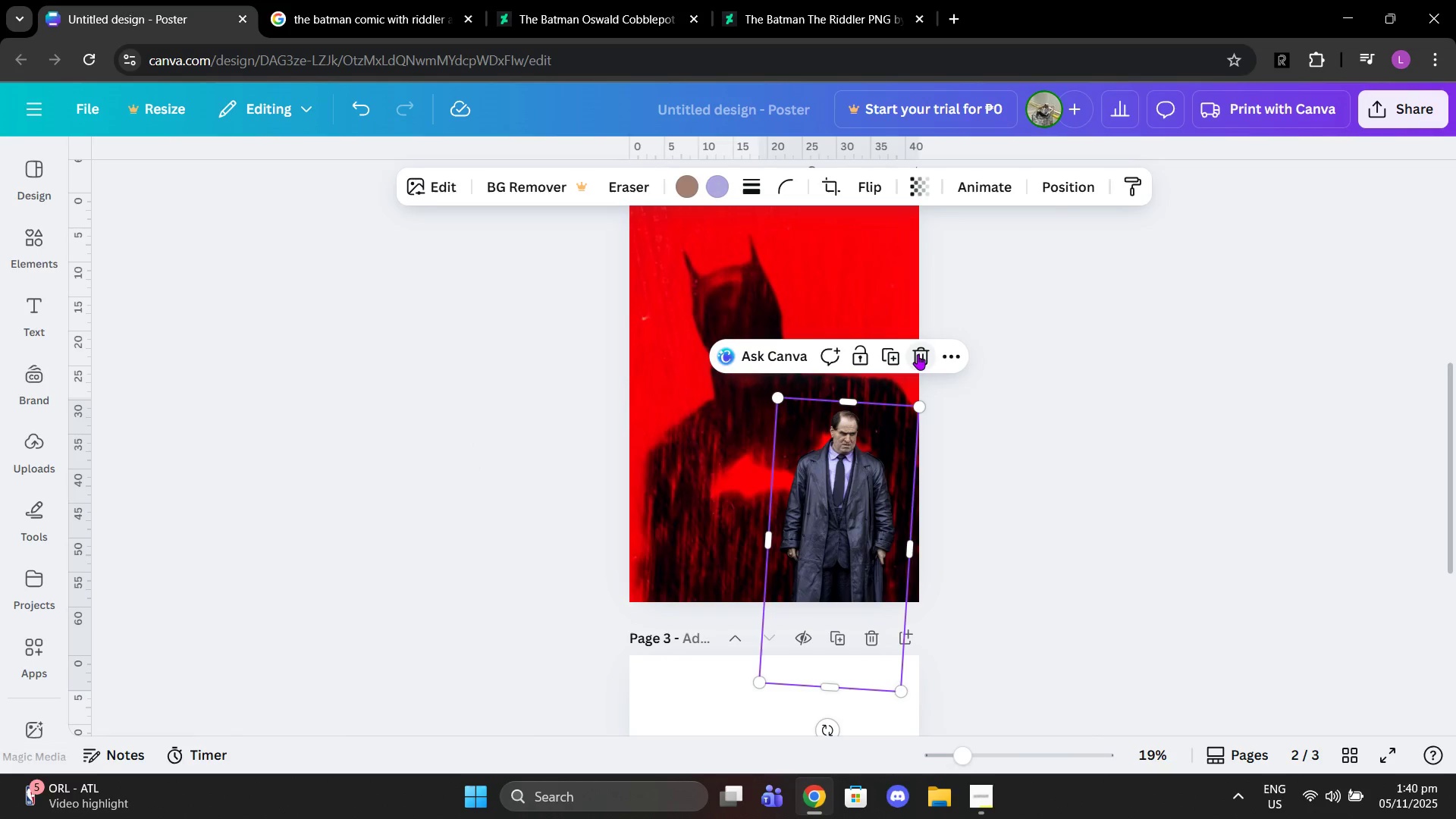 
left_click([918, 354])
 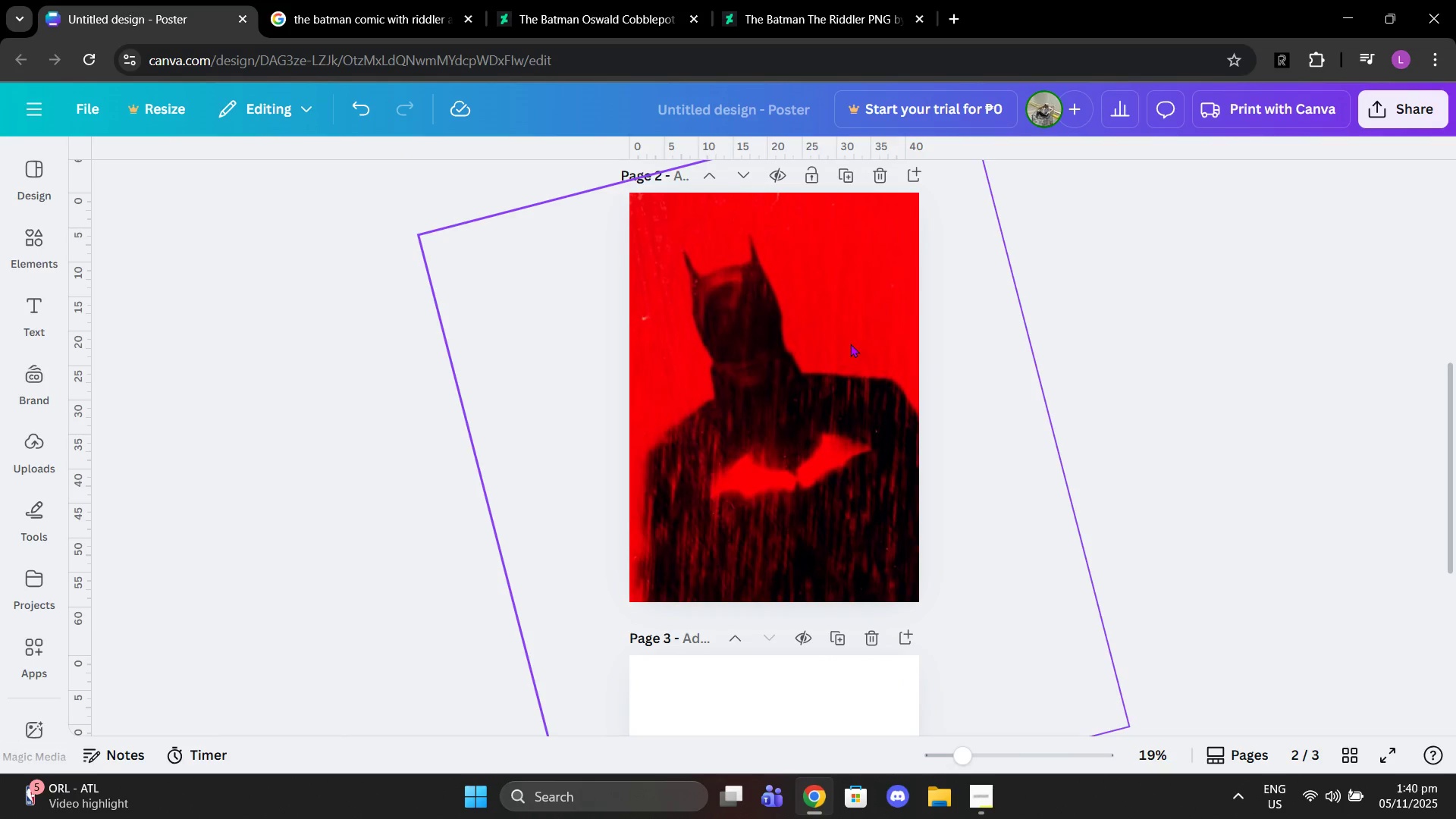 
left_click([850, 344])
 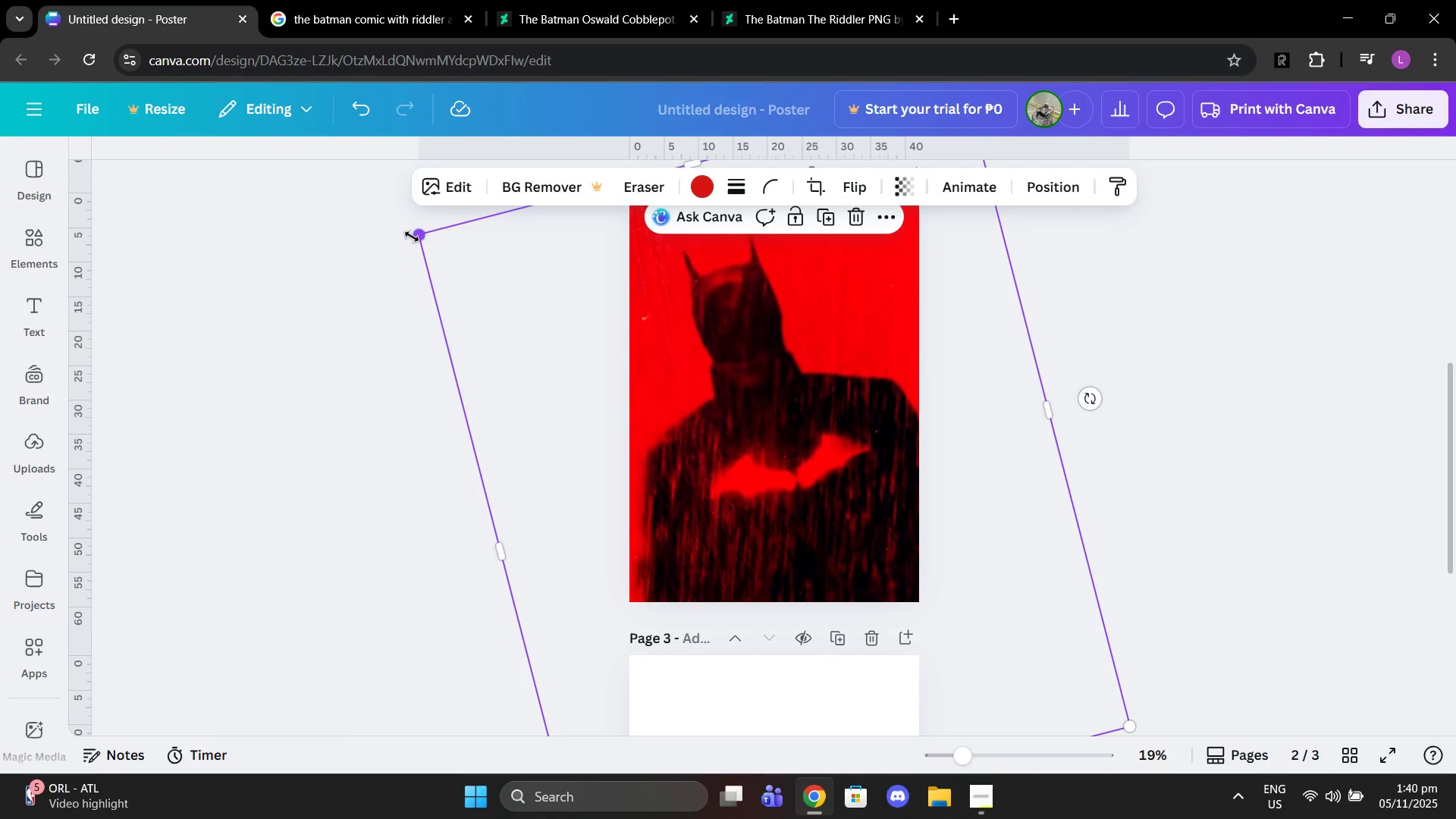 
left_click_drag(start_coordinate=[416, 235], to_coordinate=[563, 314])
 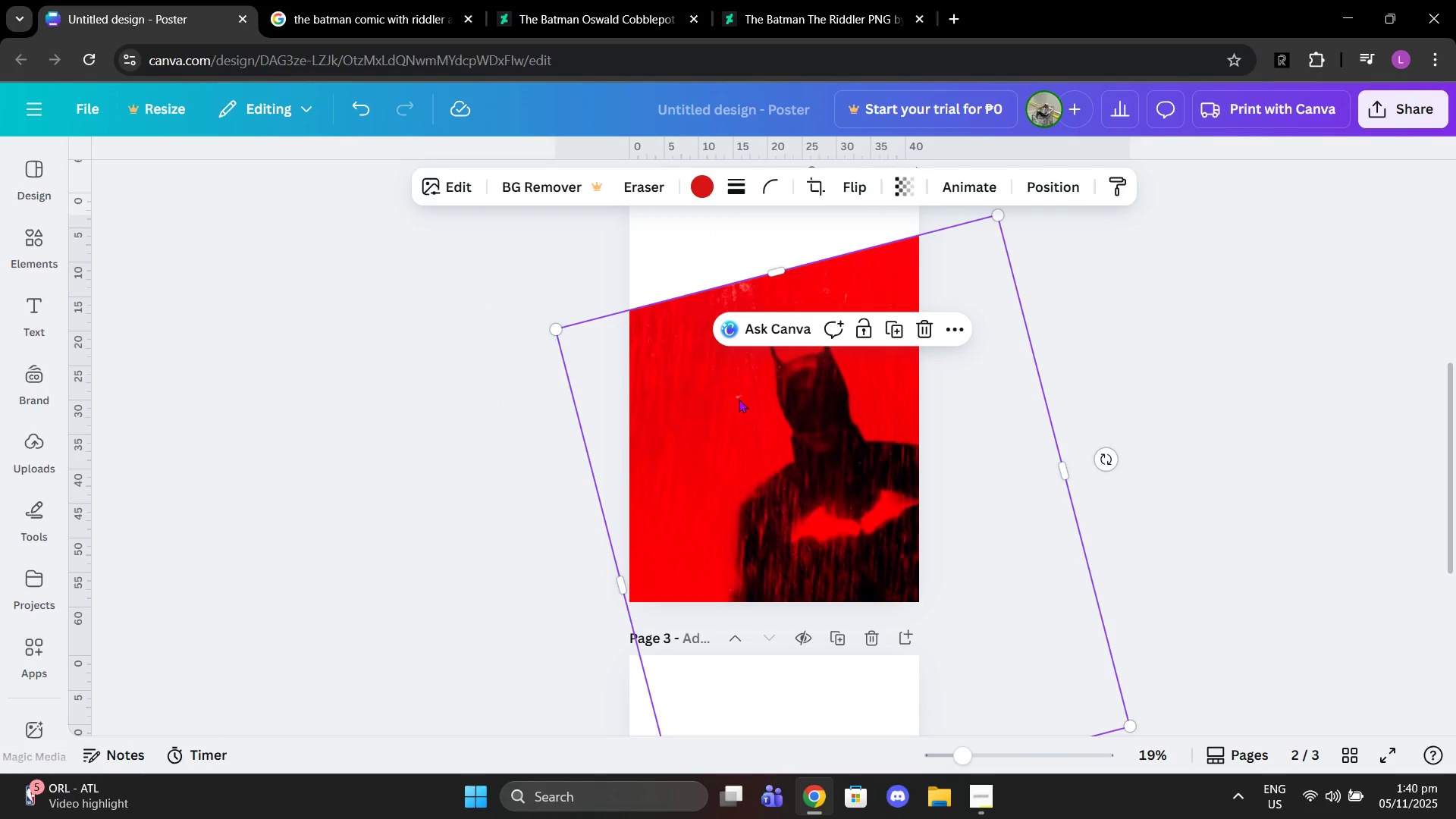 
left_click_drag(start_coordinate=[739, 399], to_coordinate=[676, 334])
 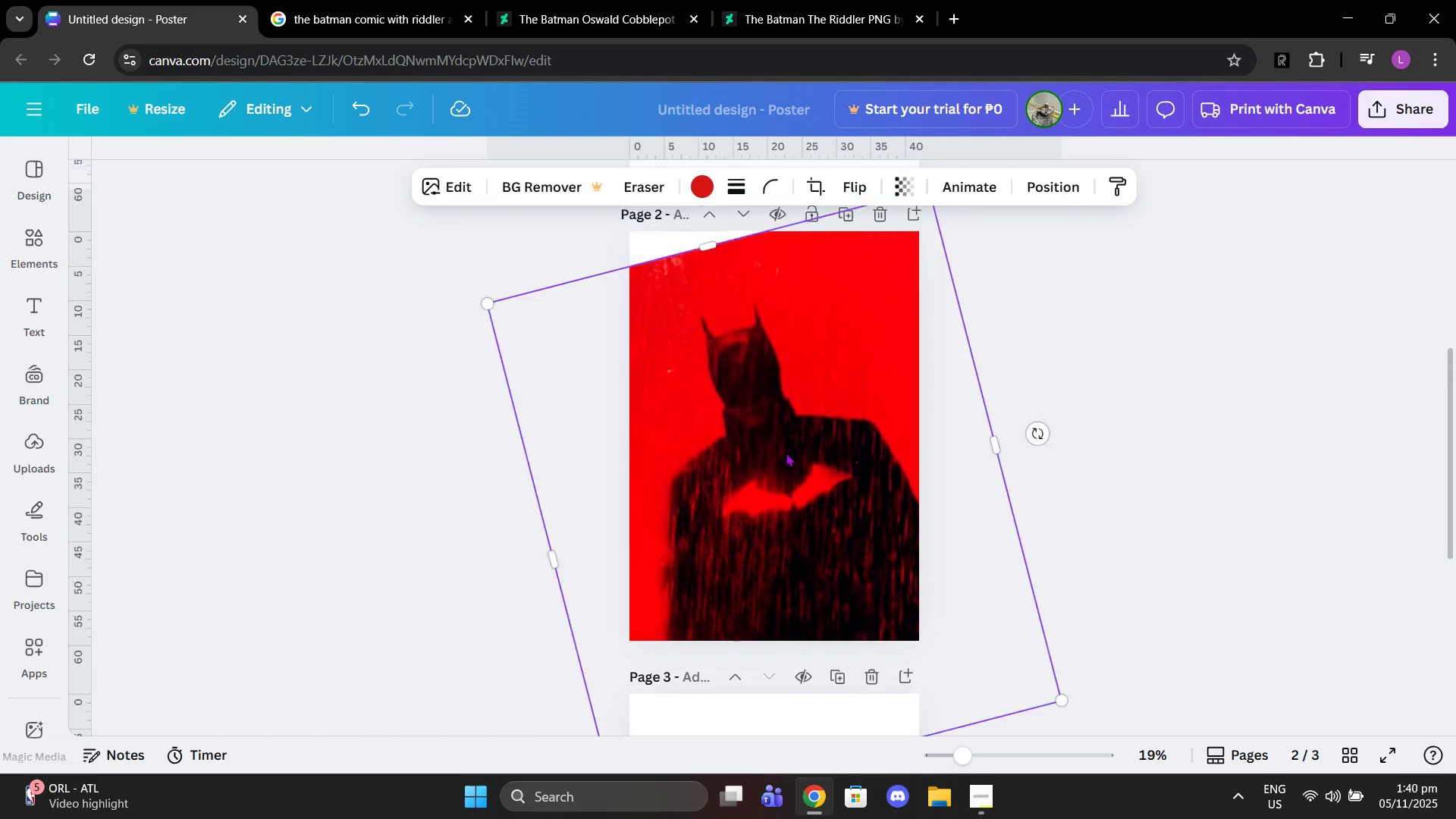 
scroll: coordinate [786, 453], scroll_direction: up, amount: 3.0
 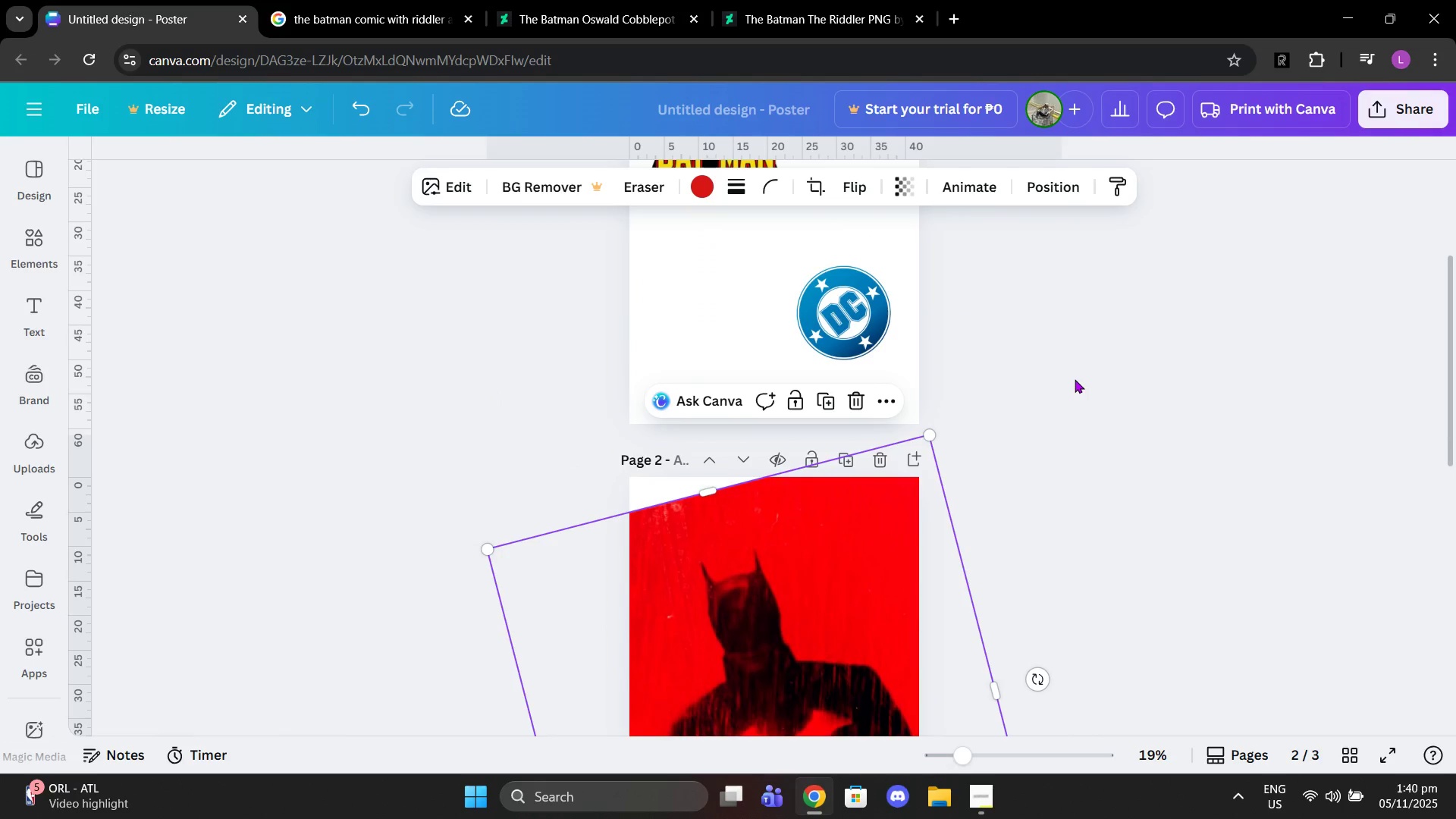 
left_click([1075, 379])
 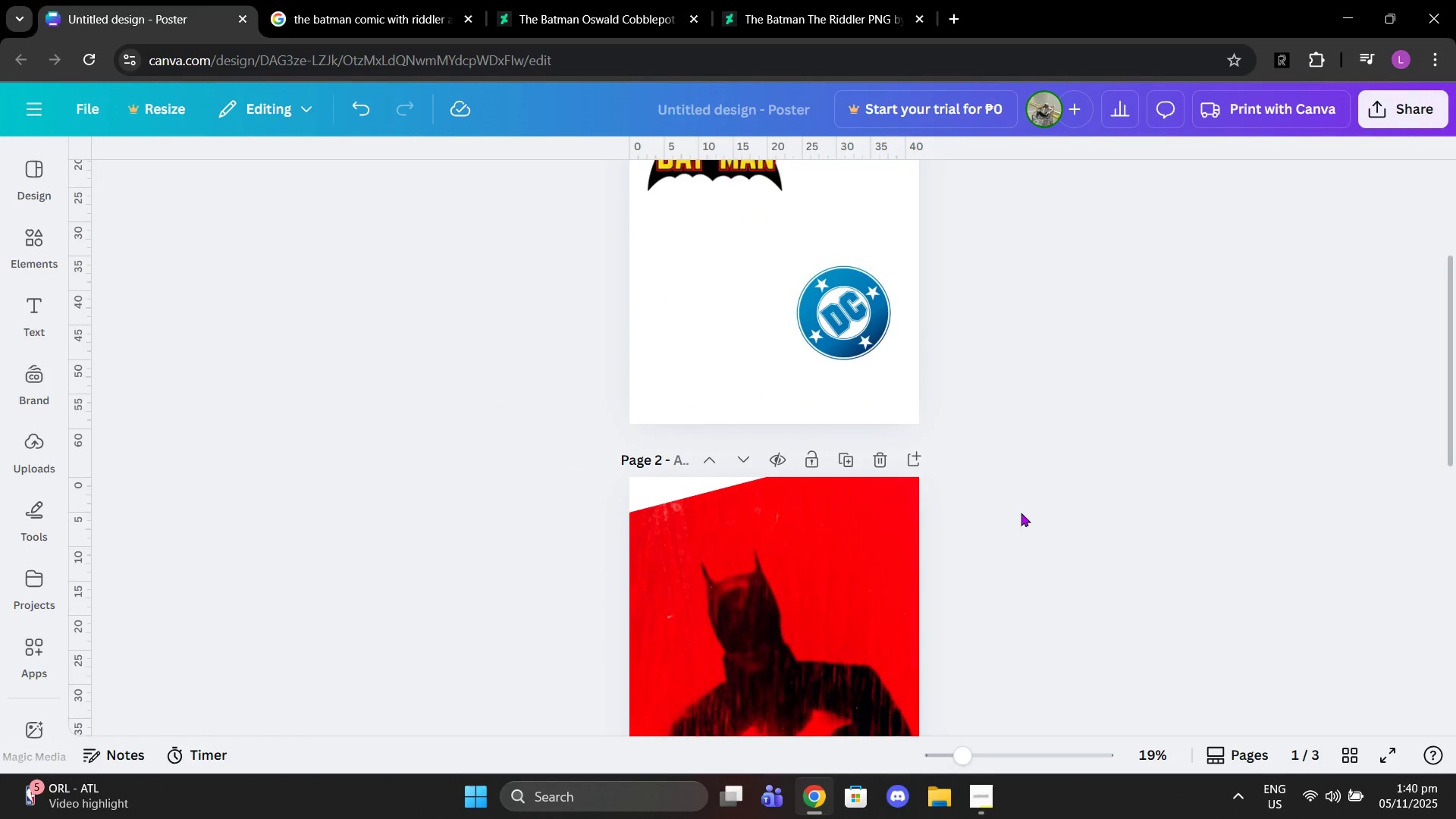 
scroll: coordinate [1021, 513], scroll_direction: down, amount: 3.0
 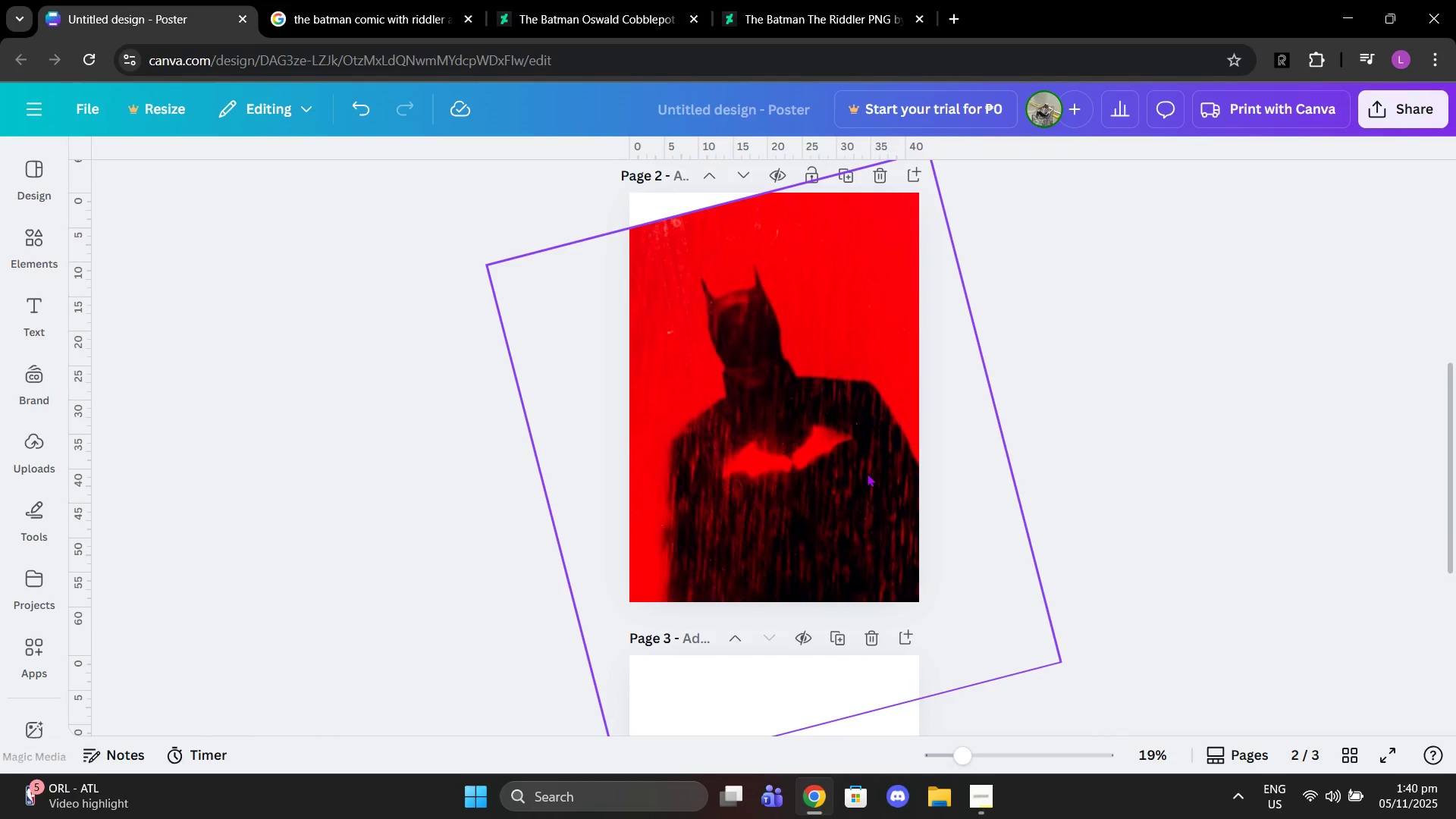 
left_click([867, 473])
 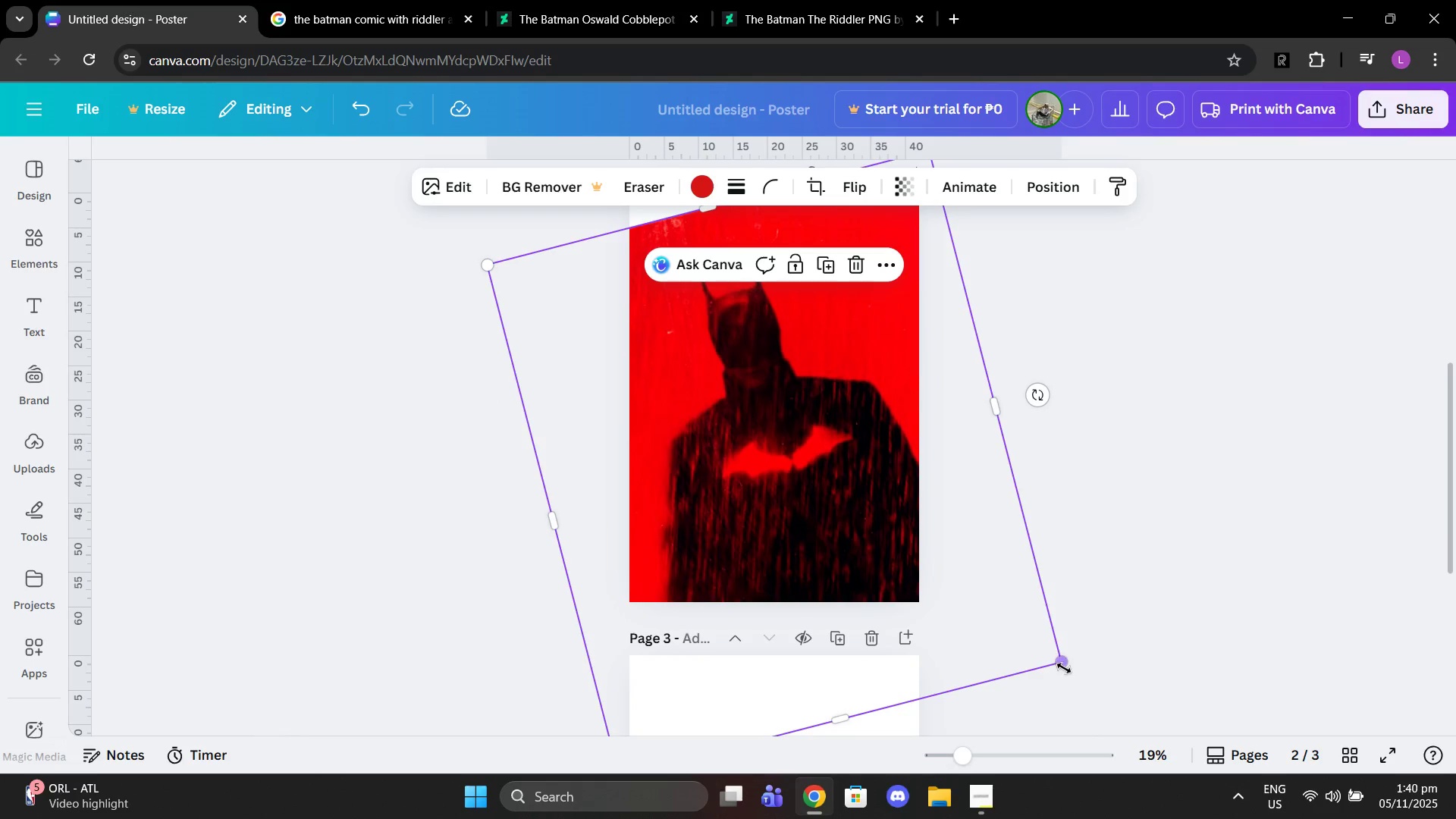 
left_click_drag(start_coordinate=[1062, 664], to_coordinate=[915, 502])
 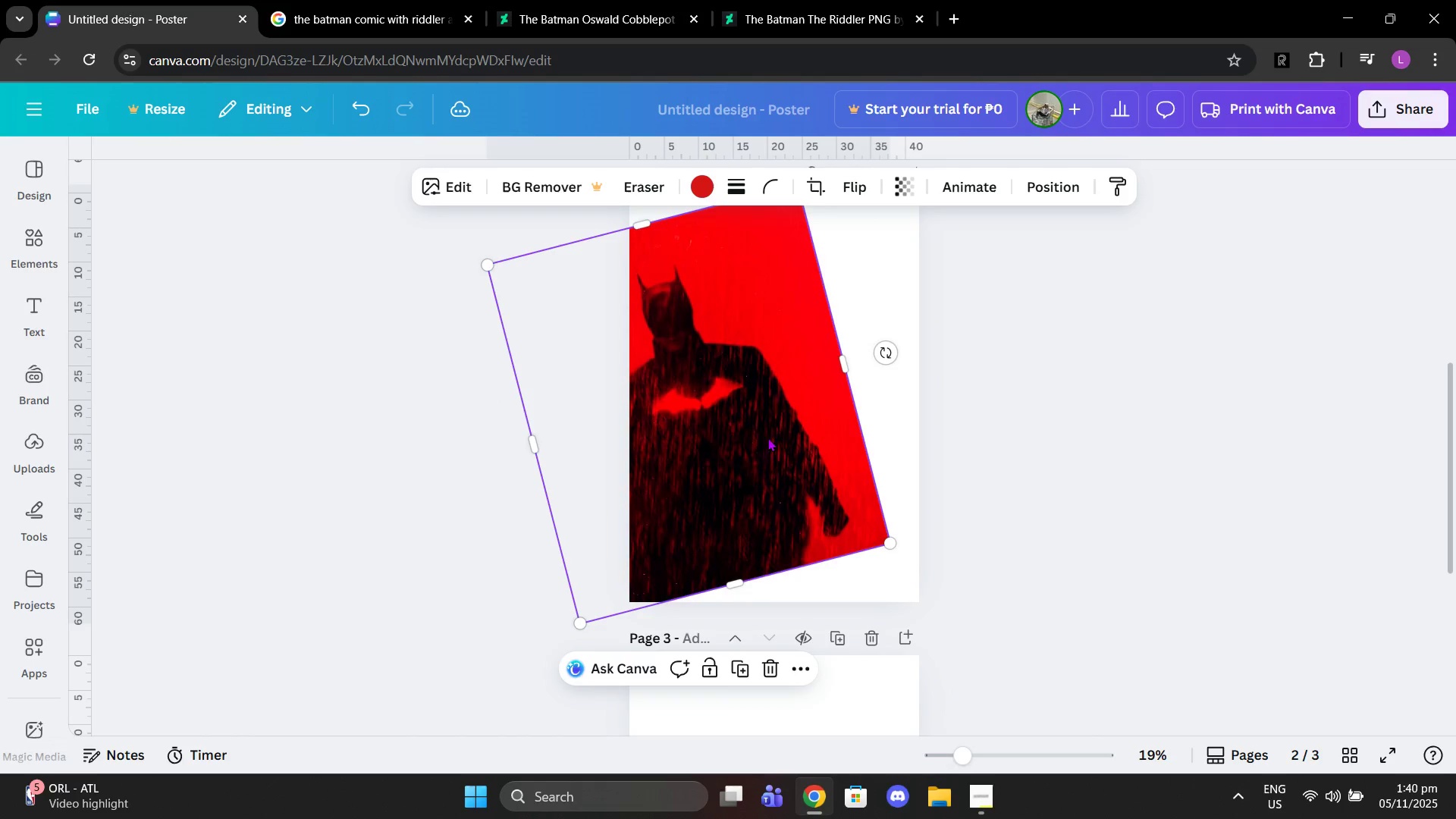 
left_click_drag(start_coordinate=[767, 438], to_coordinate=[861, 427])
 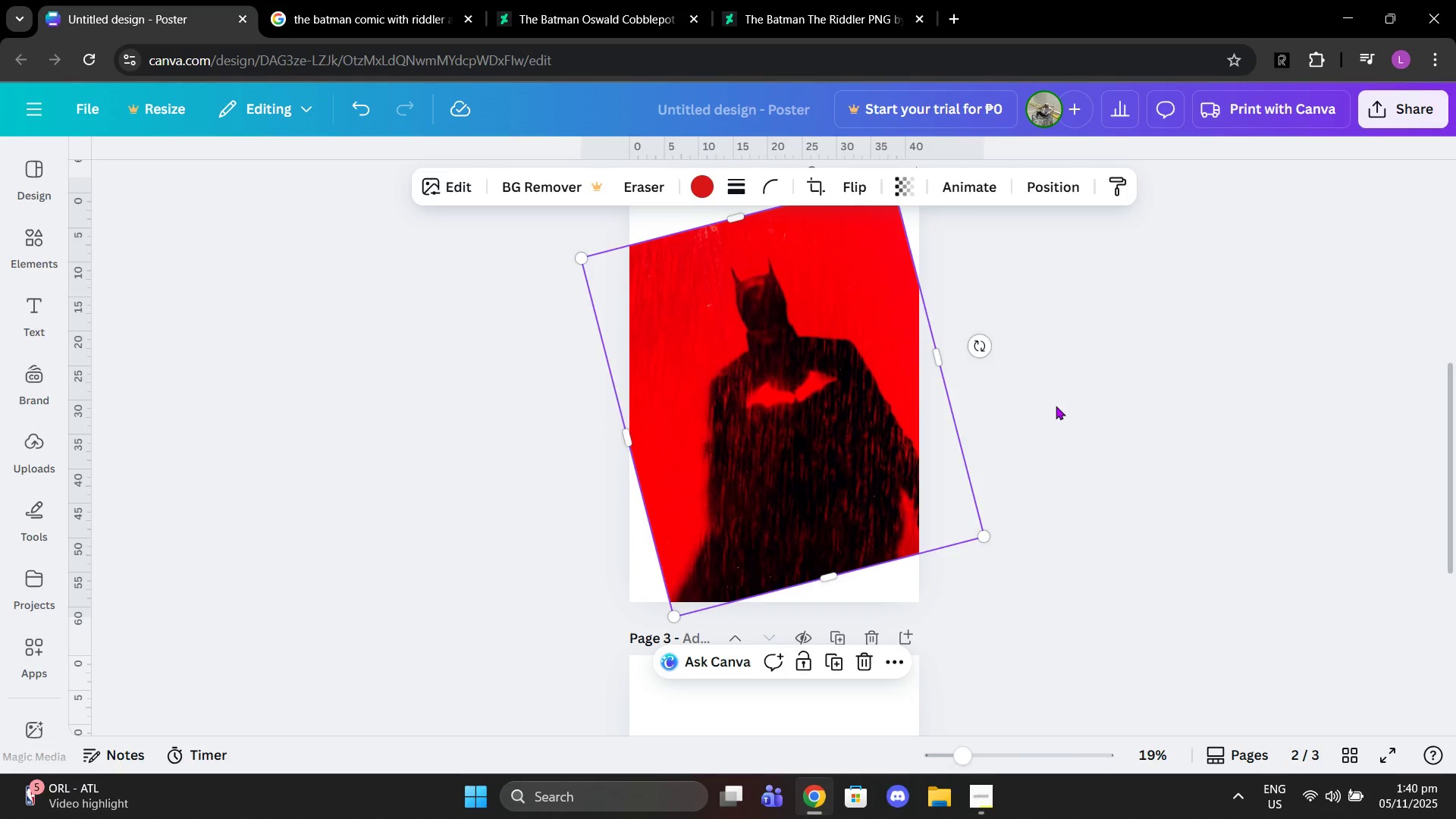 
left_click([1056, 406])
 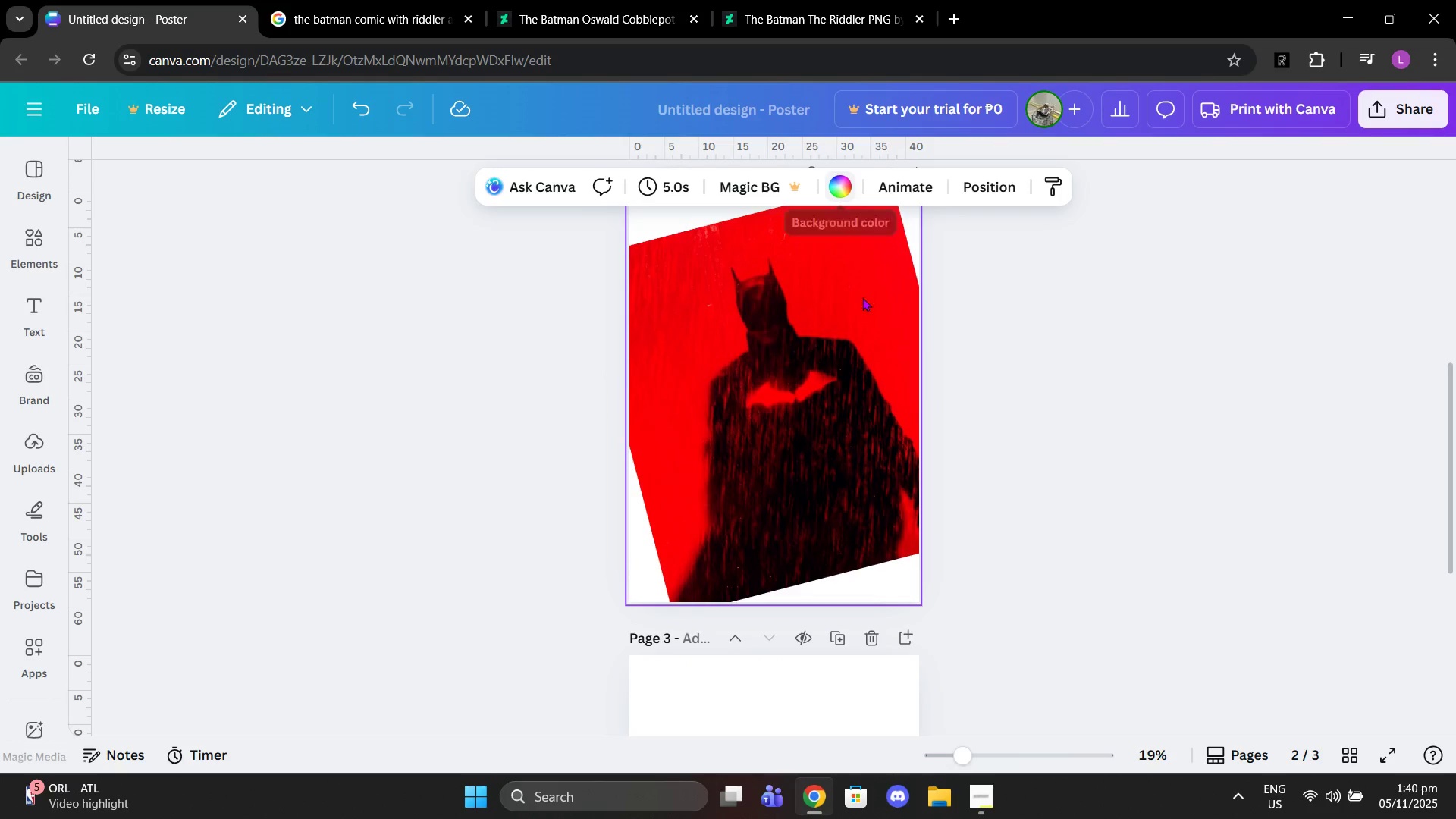 
left_click_drag(start_coordinate=[811, 364], to_coordinate=[808, 378])
 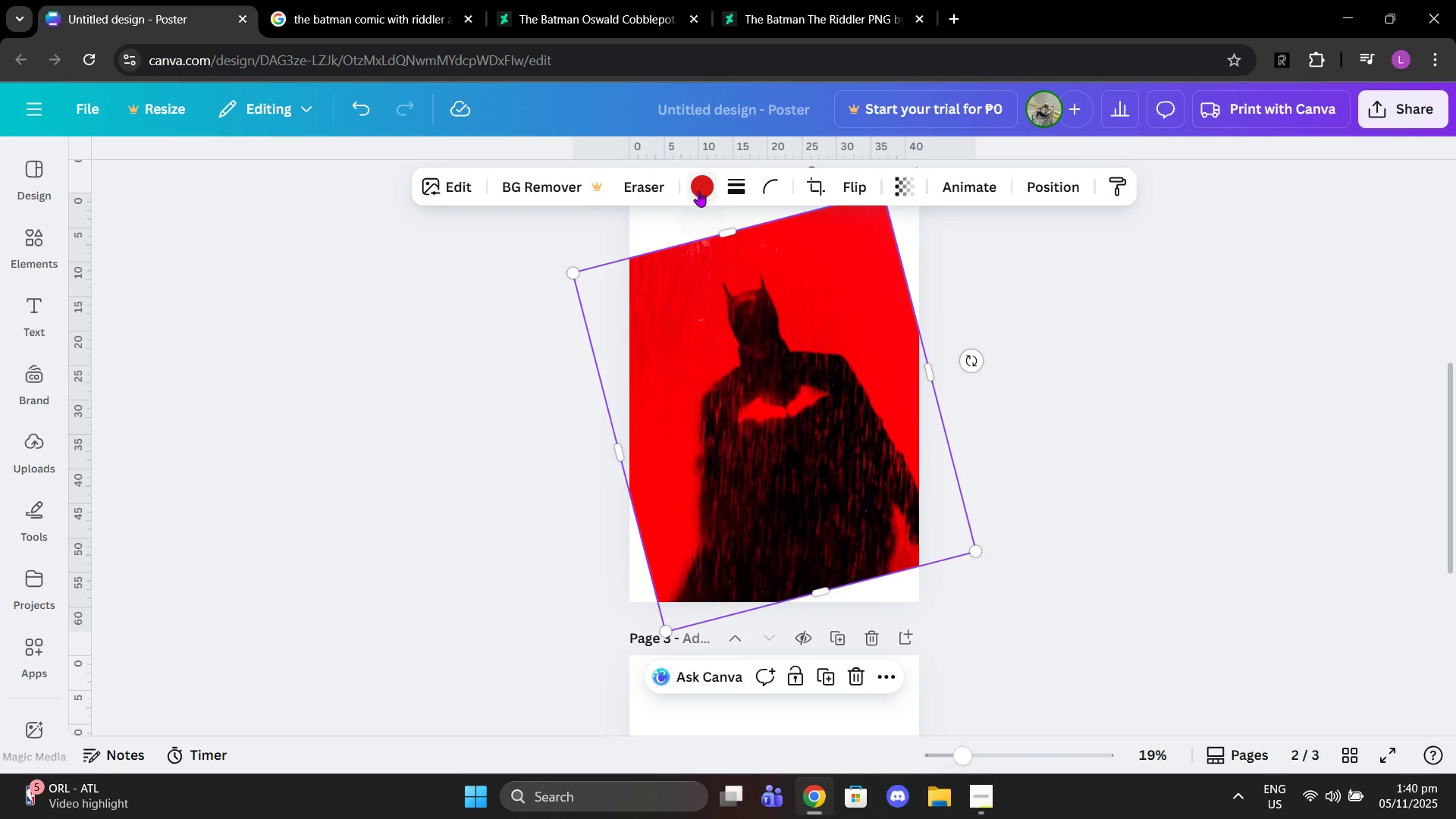 
left_click([698, 191])
 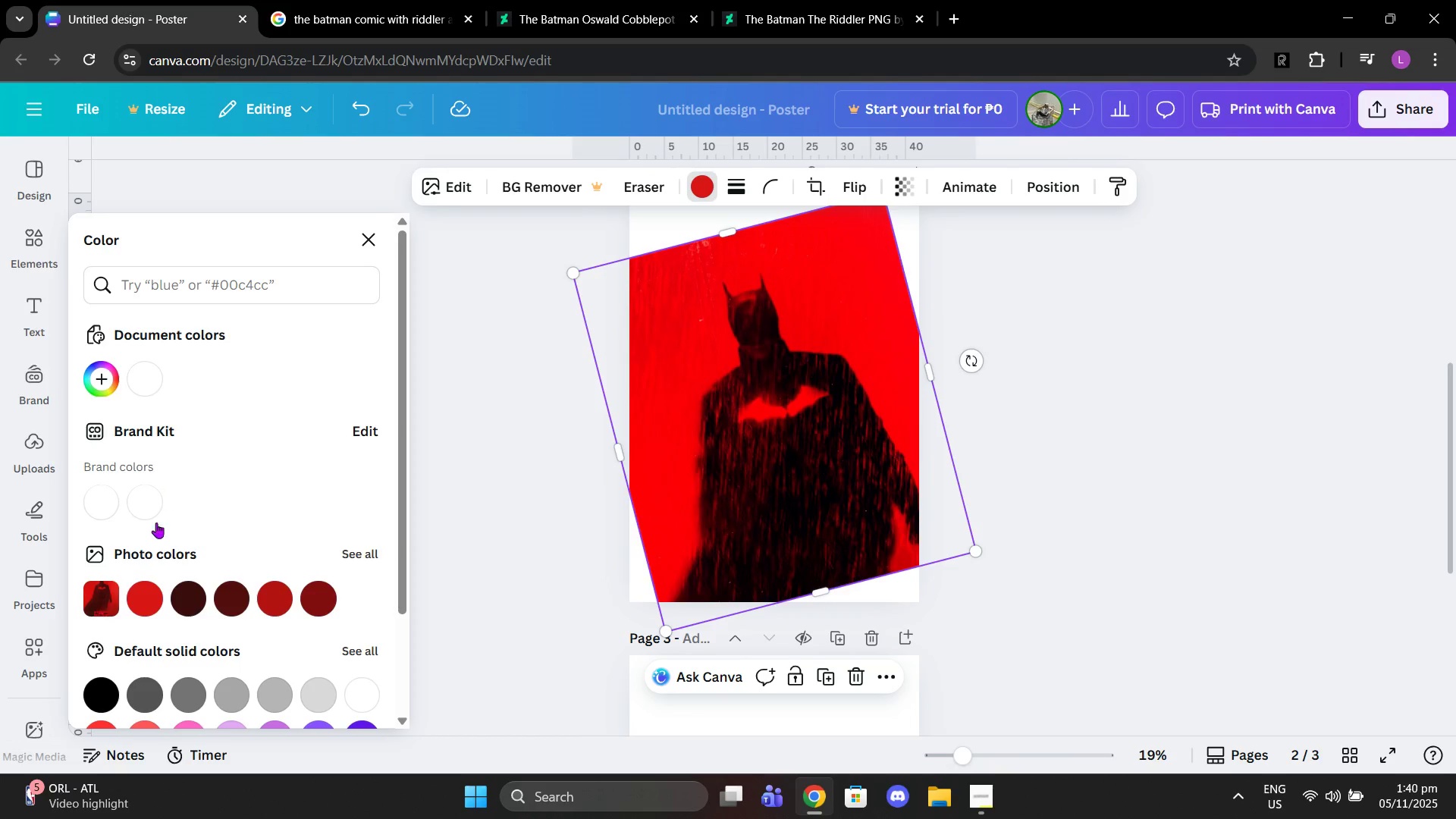 
left_click([141, 592])
 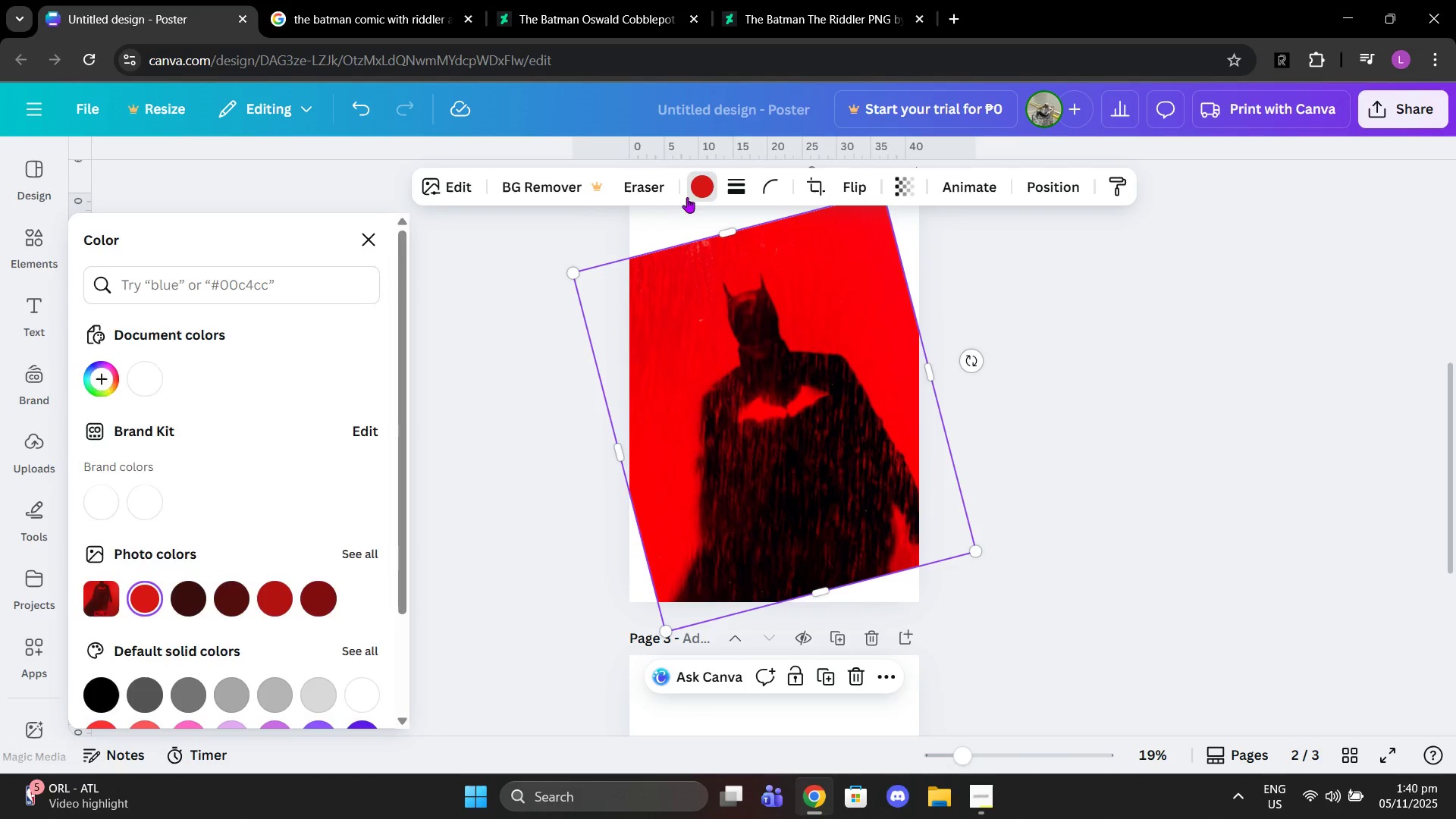 
double_click([674, 226])
 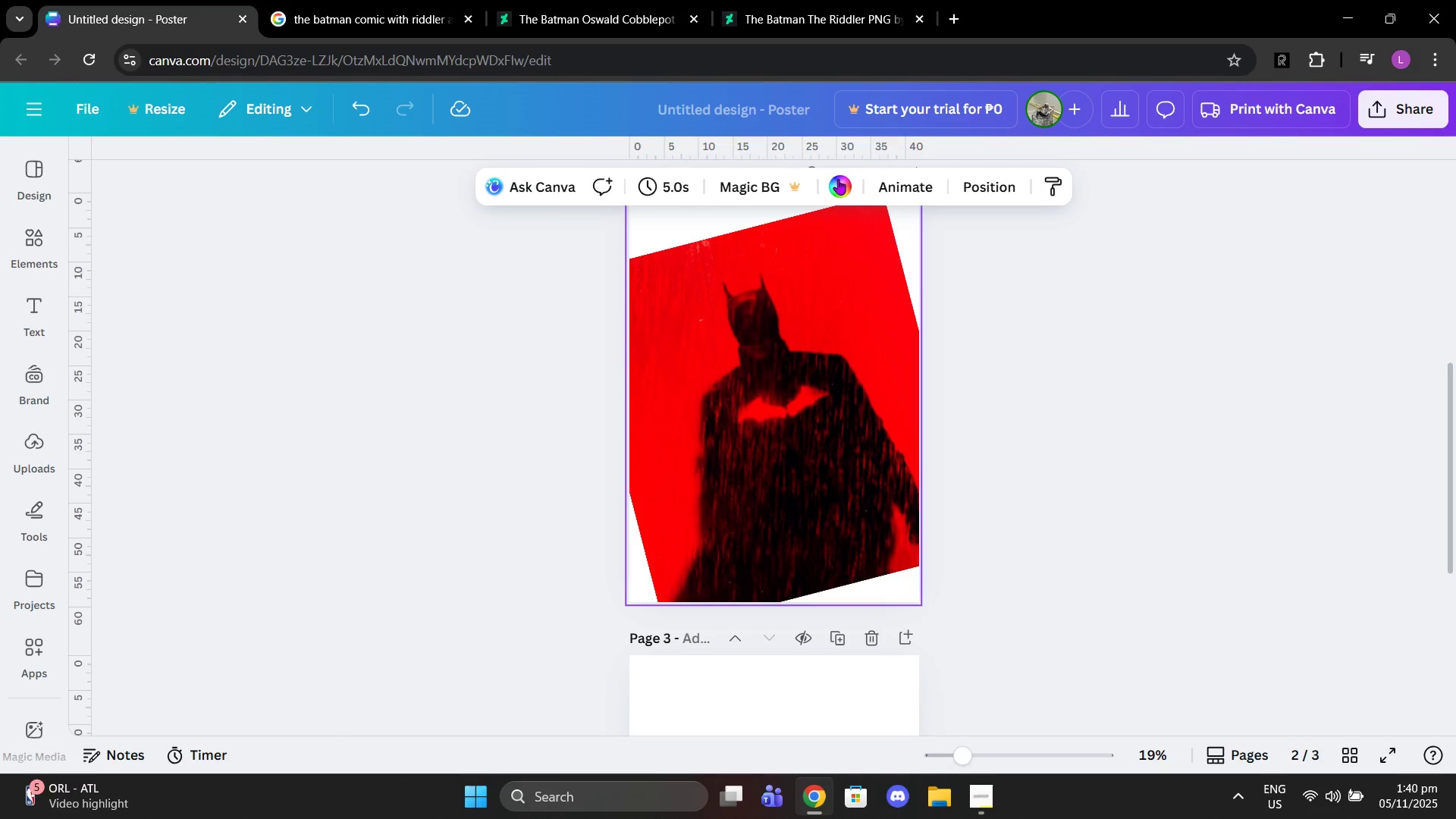 
left_click([838, 179])
 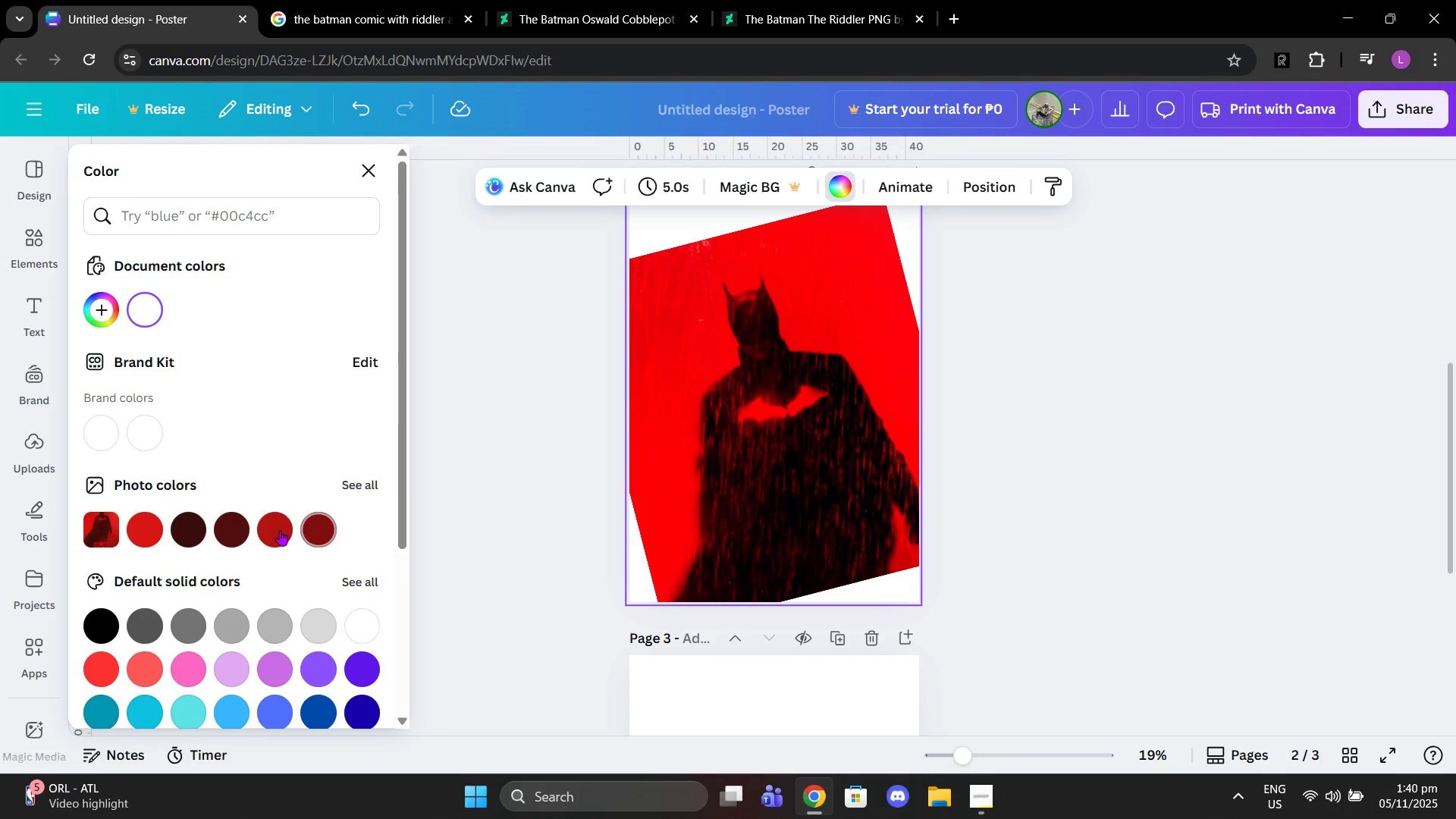 
left_click([277, 530])
 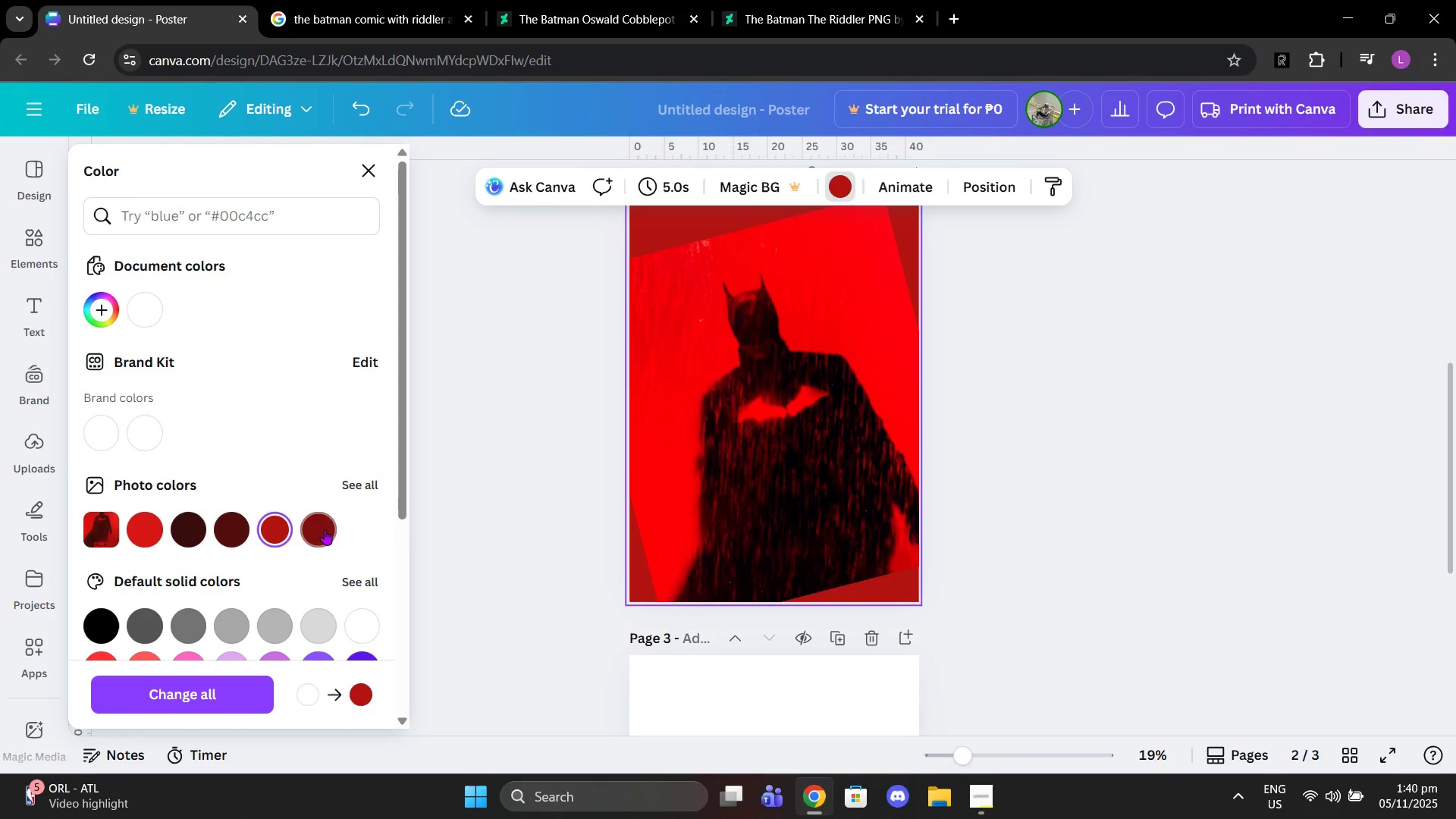 
left_click([325, 529])
 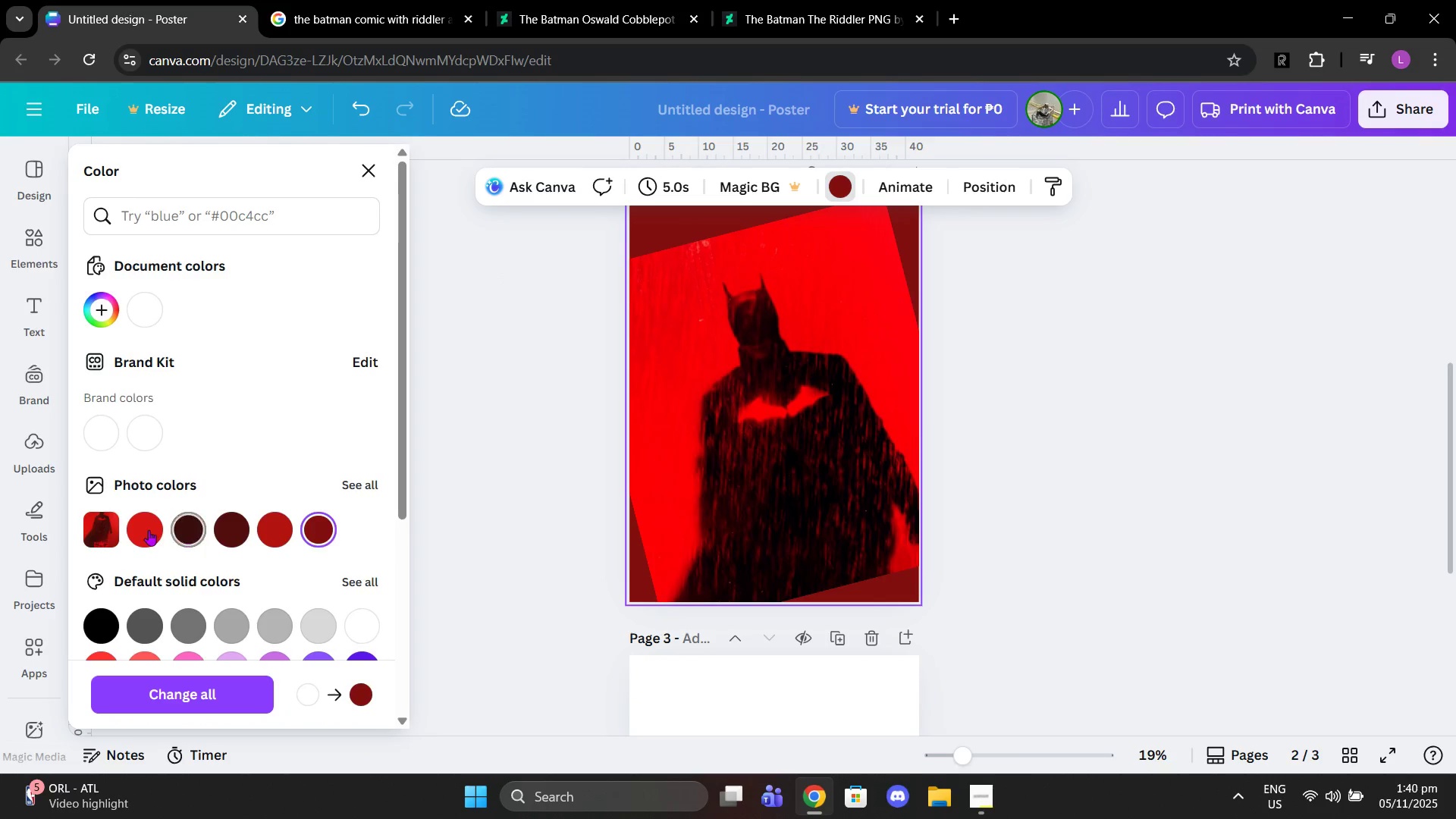 
left_click([146, 529])
 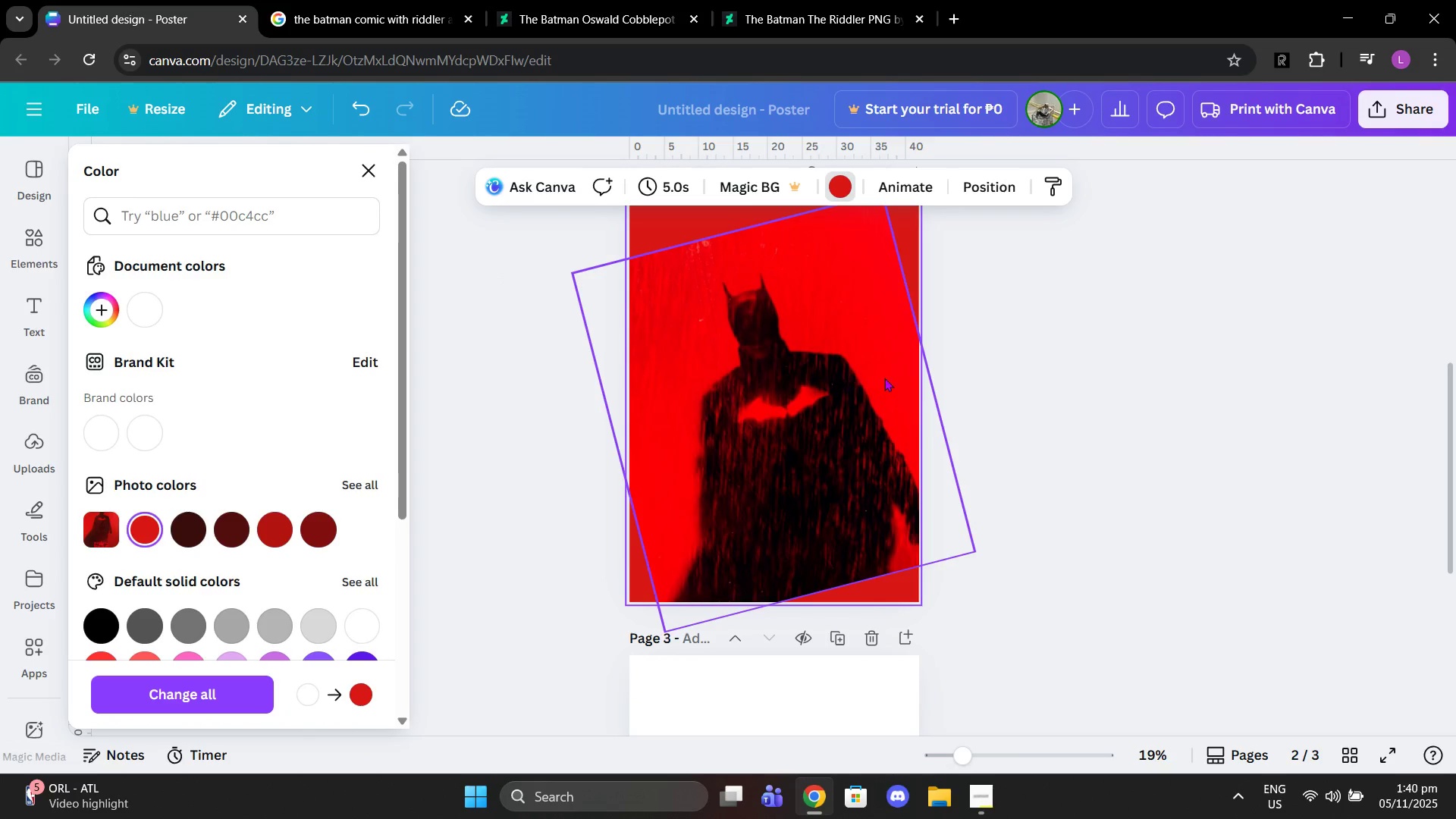 
left_click_drag(start_coordinate=[884, 378], to_coordinate=[889, 376])
 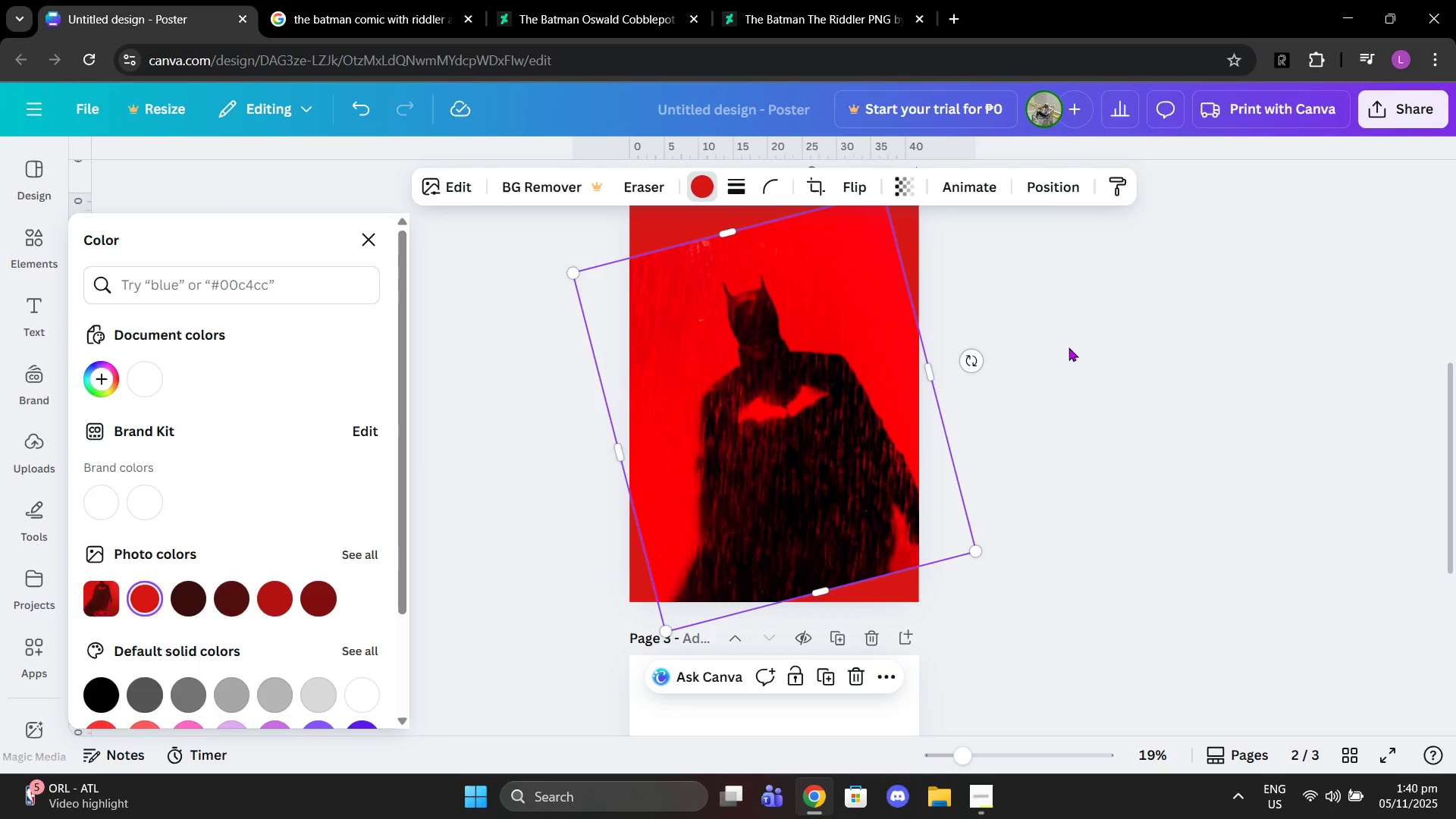 
left_click([1073, 349])
 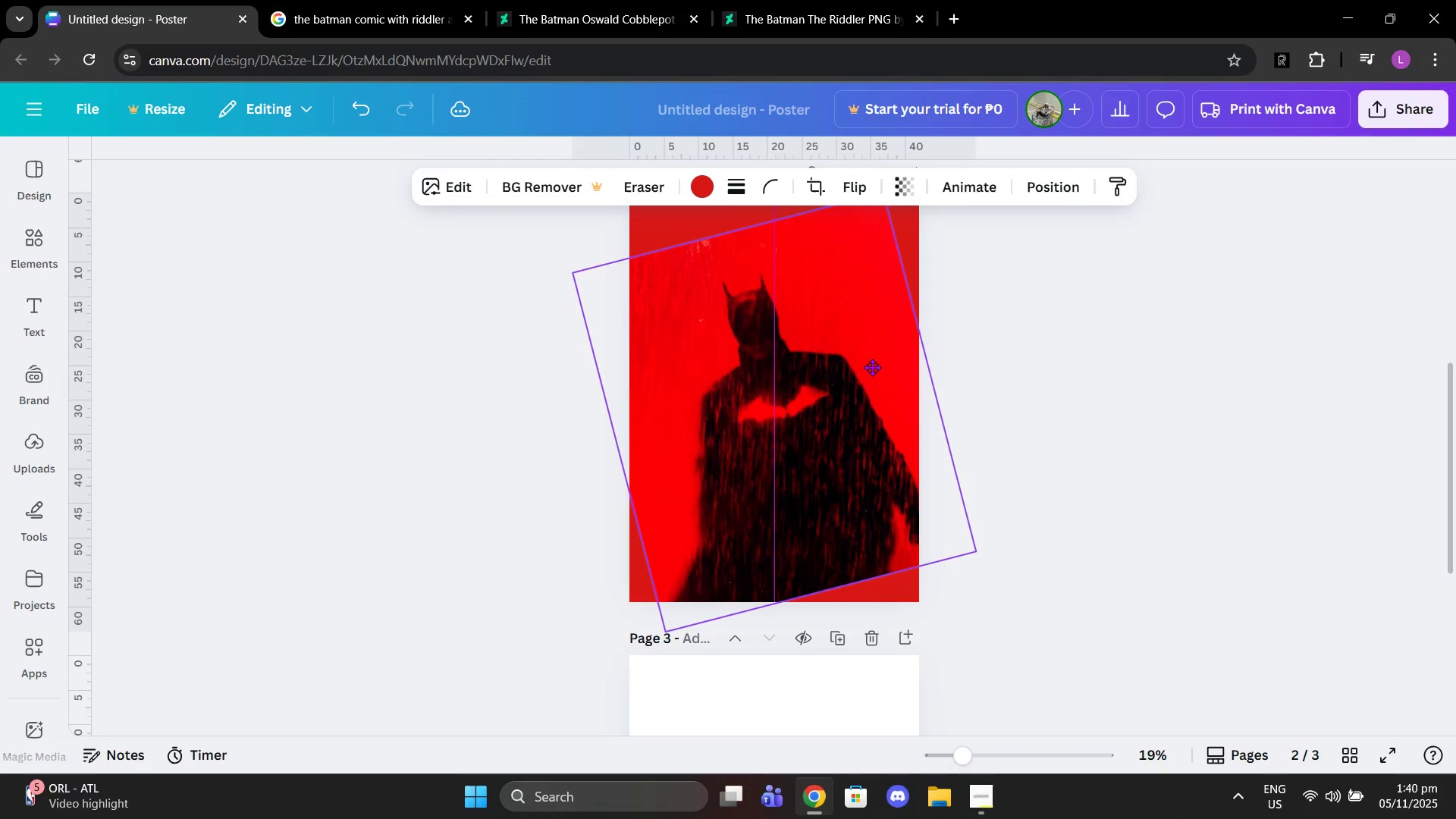 
left_click([1039, 367])
 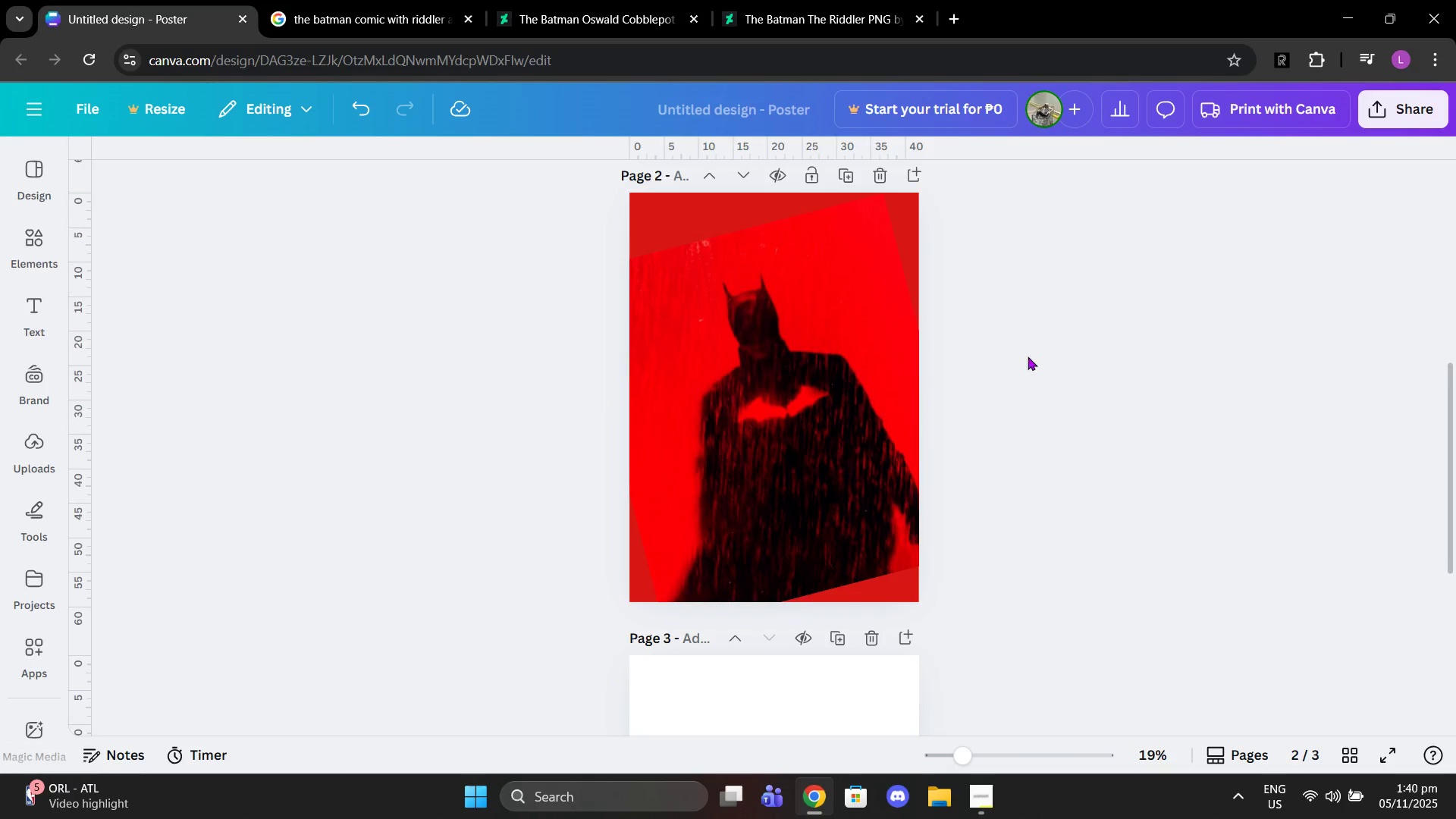 
scroll: coordinate [1028, 357], scroll_direction: up, amount: 2.0
 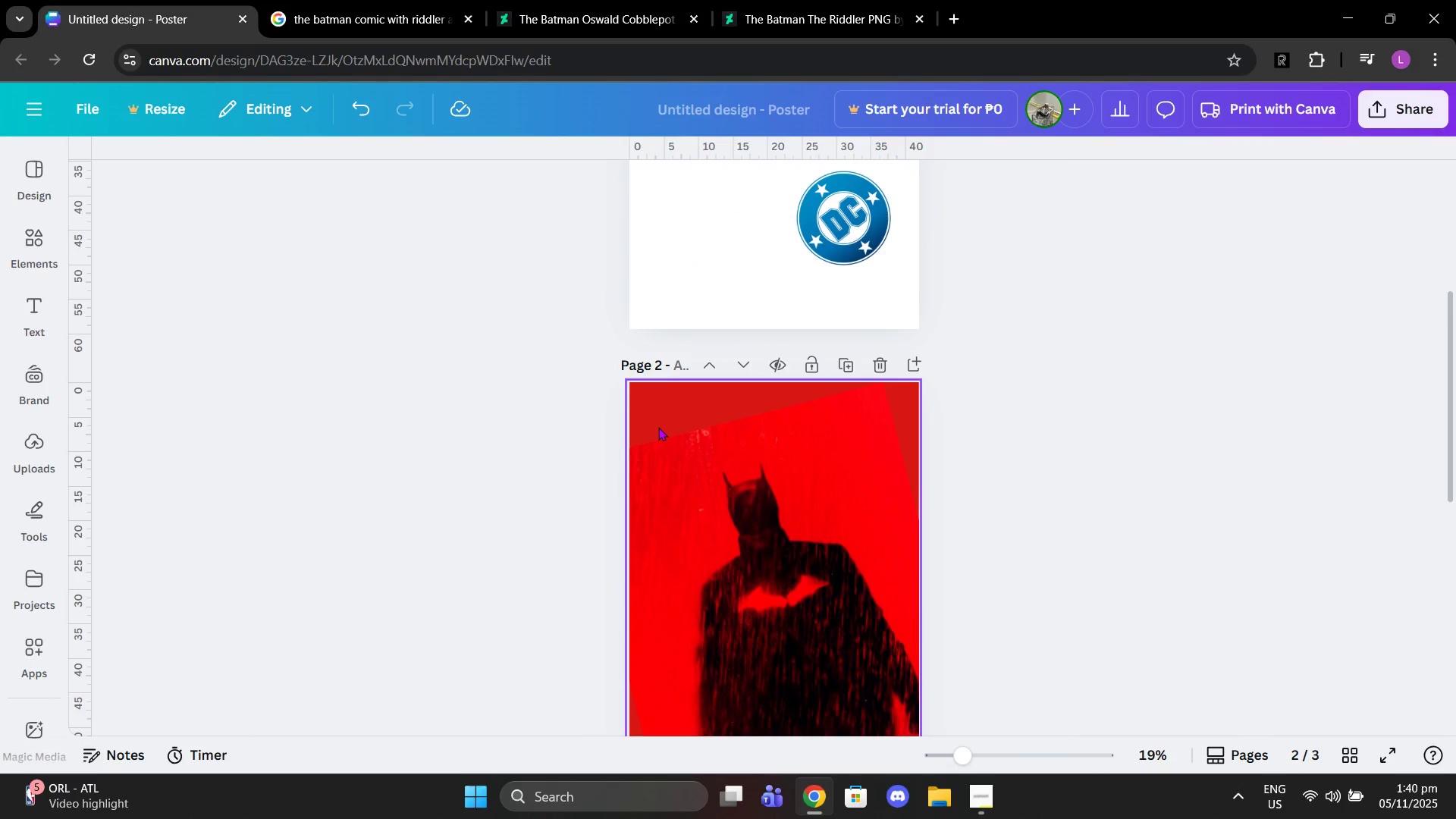 
left_click([658, 427])
 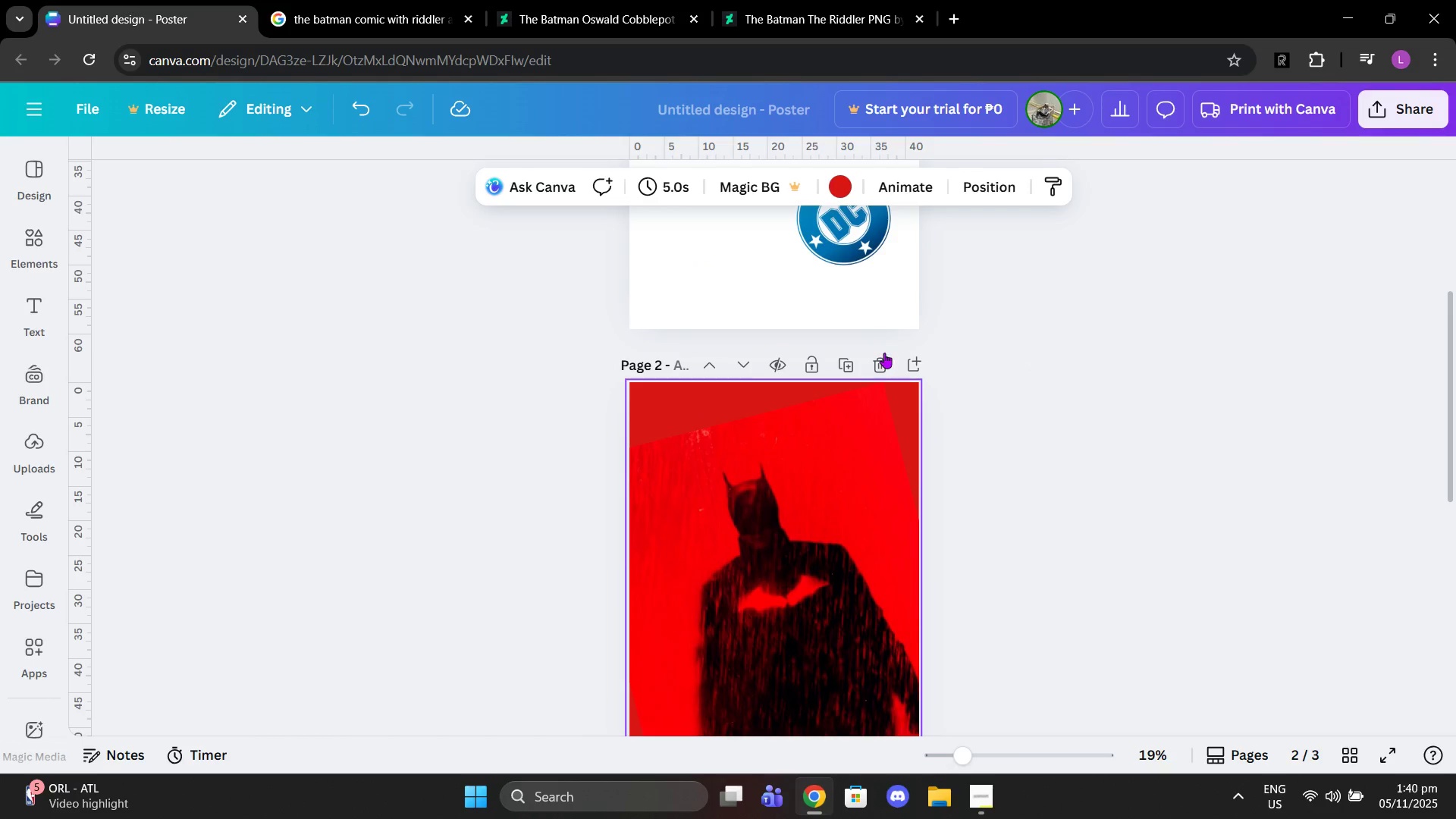 
left_click([884, 353])
 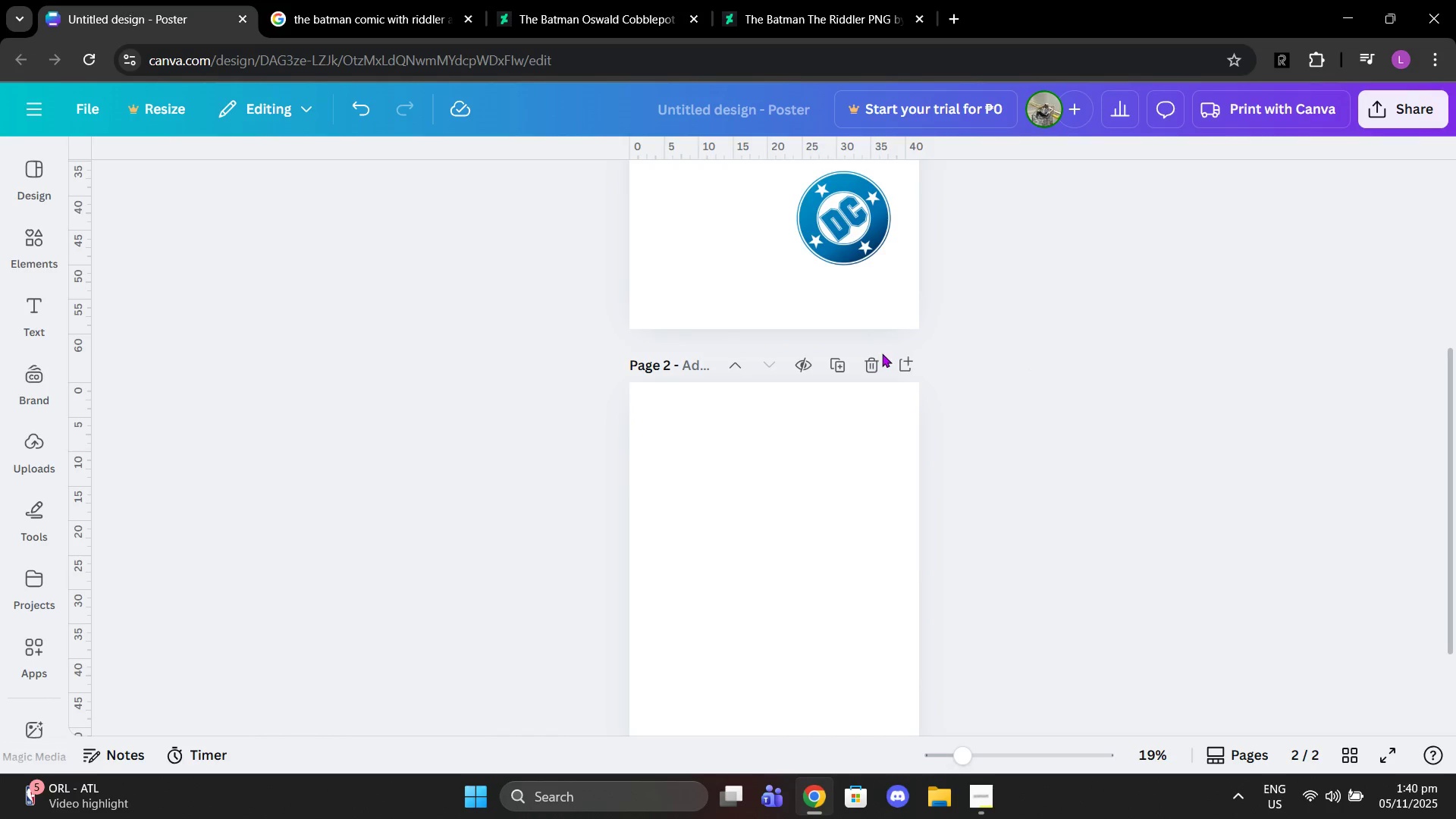 
key(Control+Z)
 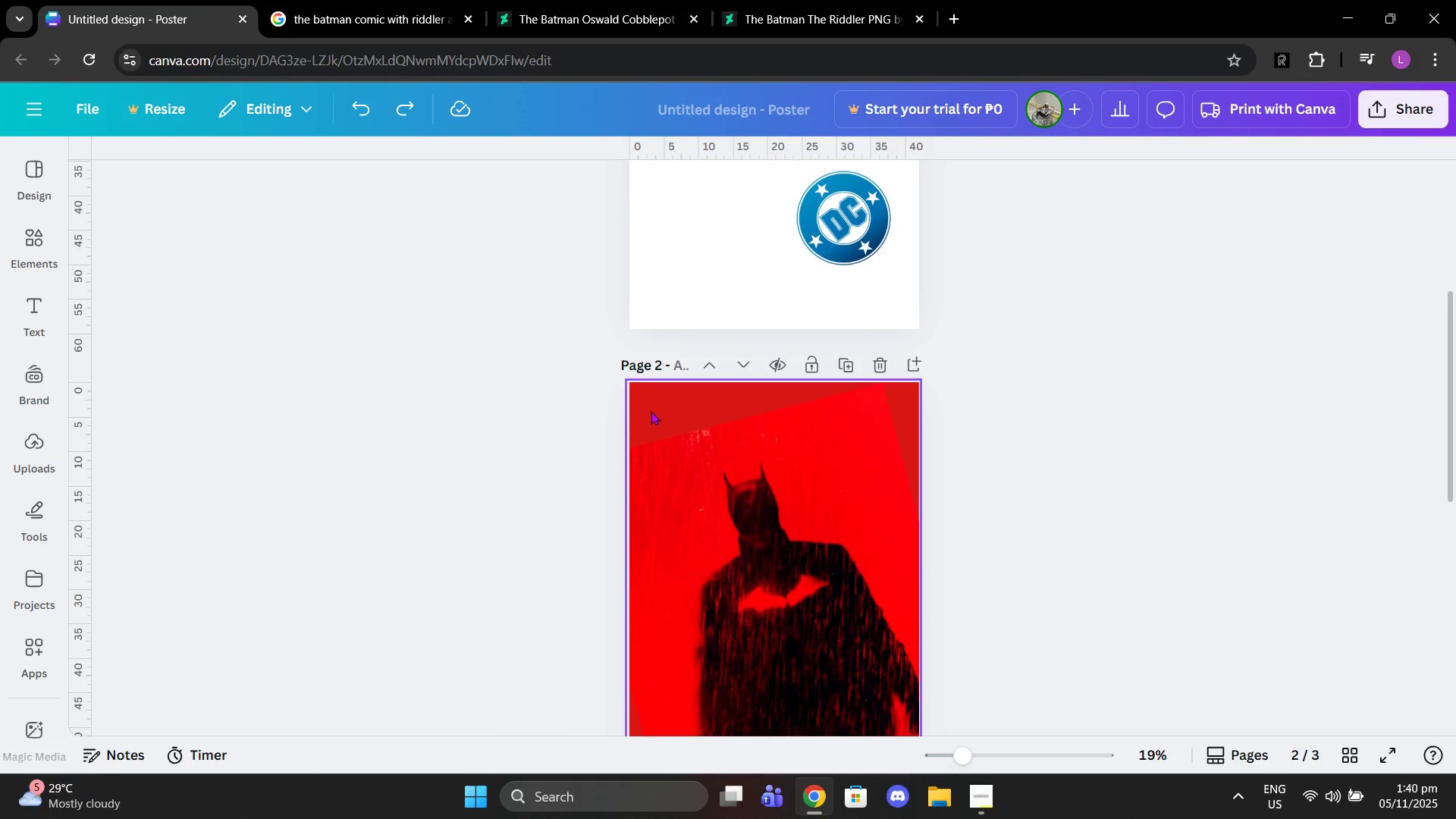 
left_click([651, 411])
 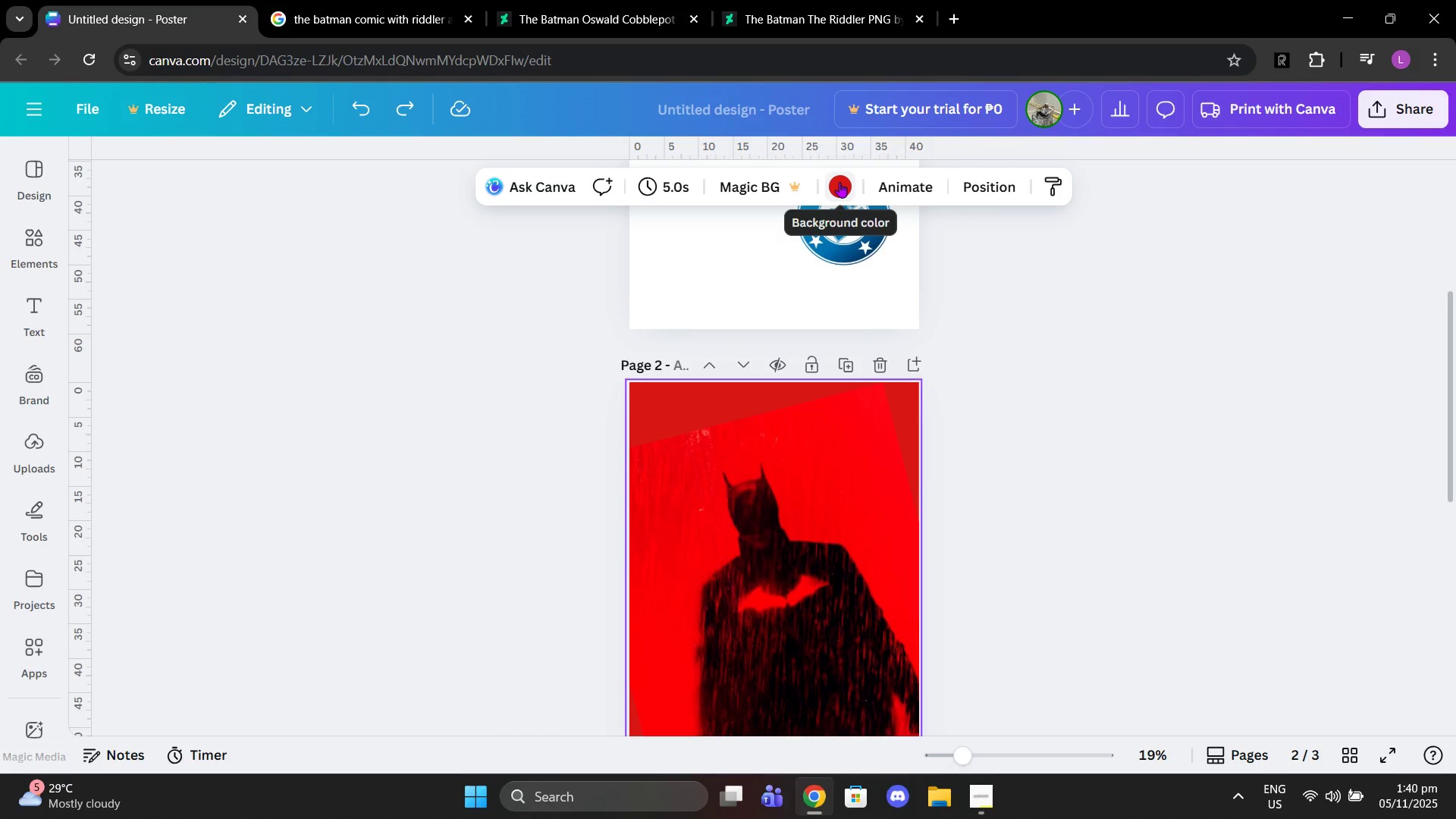 
left_click([839, 182])
 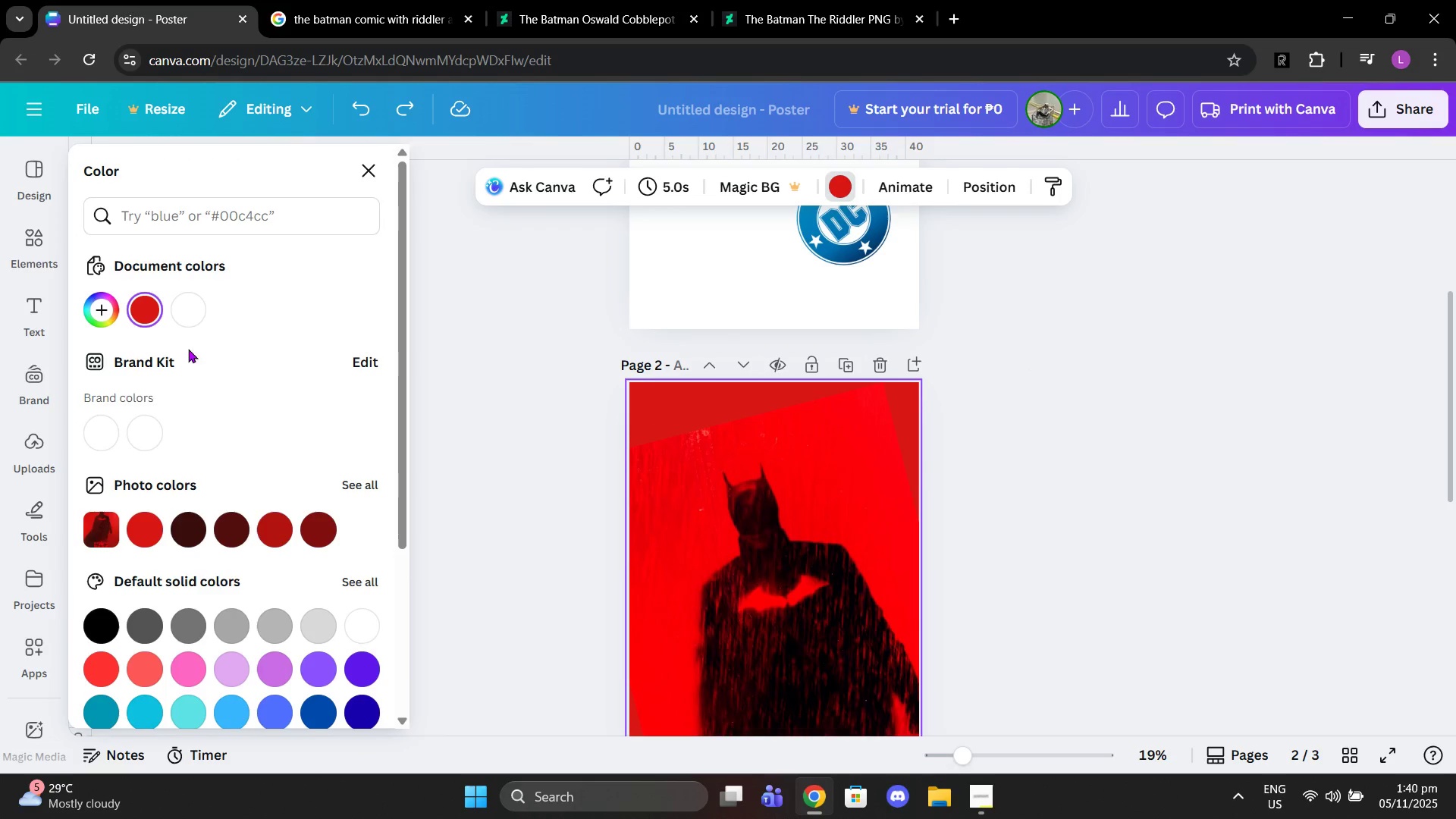 
scroll: coordinate [331, 450], scroll_direction: down, amount: 8.0
 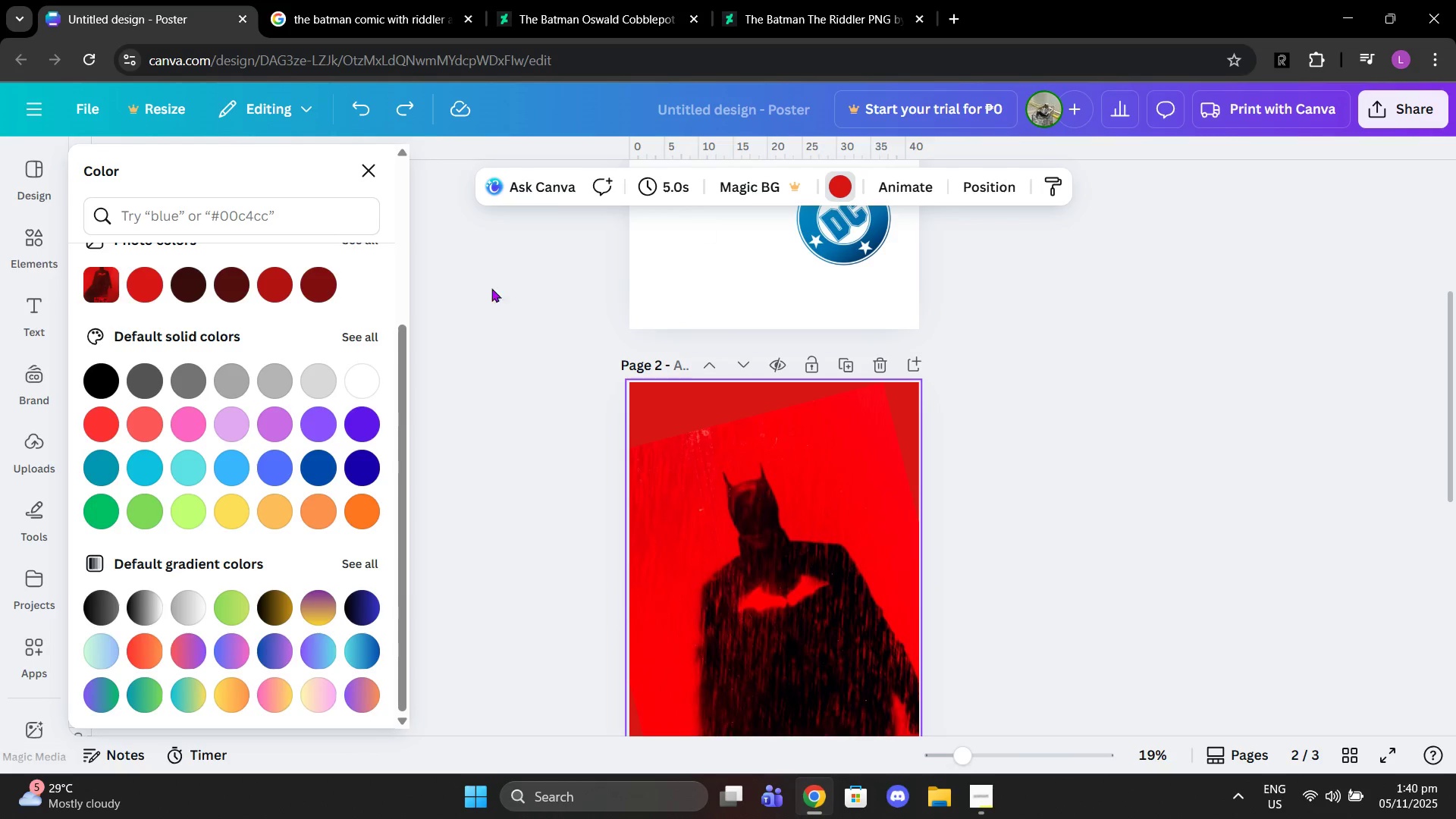 
scroll: coordinate [362, 316], scroll_direction: up, amount: 3.0
 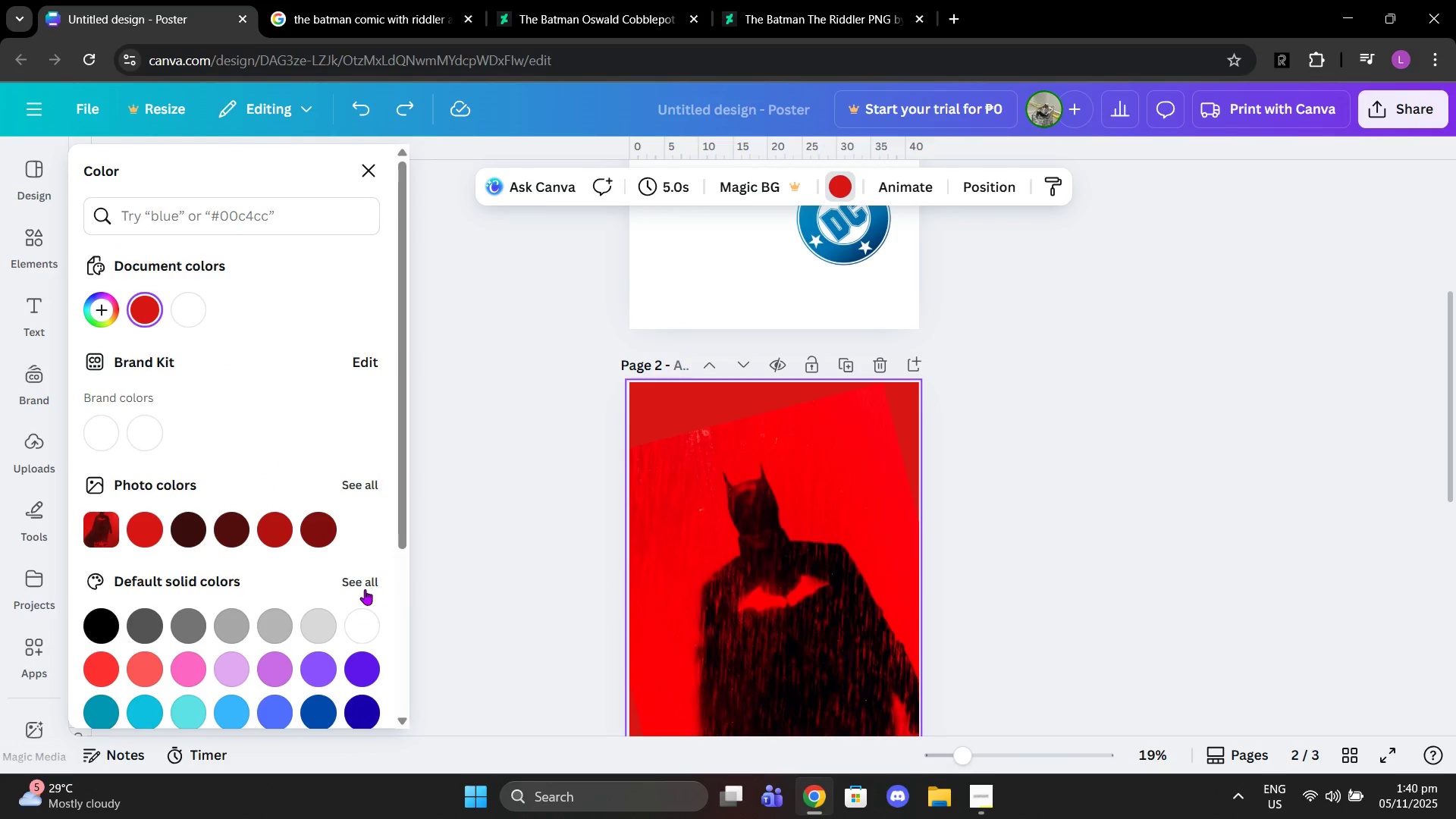 
left_click([362, 617])
 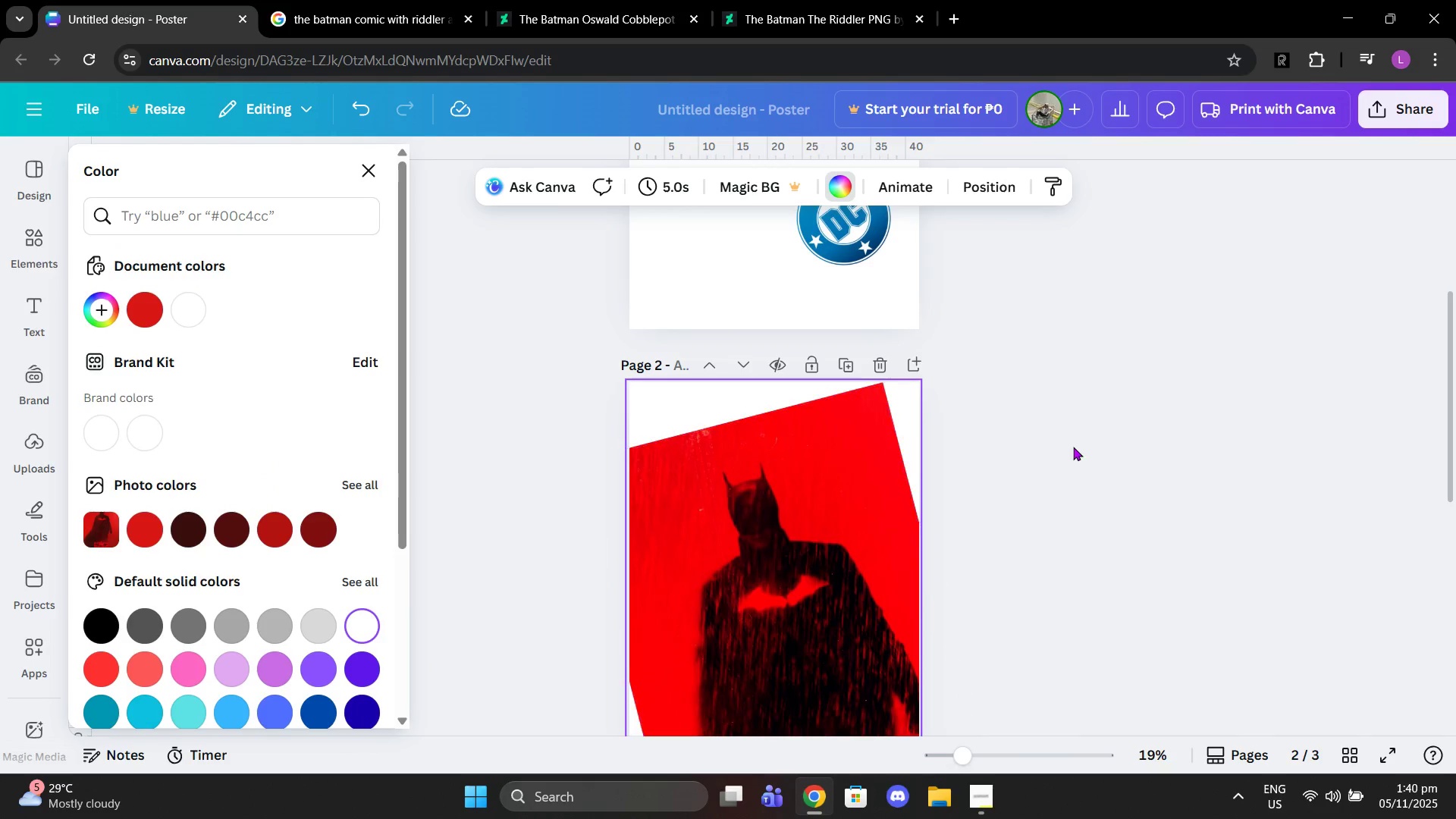 
scroll: coordinate [1073, 447], scroll_direction: down, amount: 3.0
 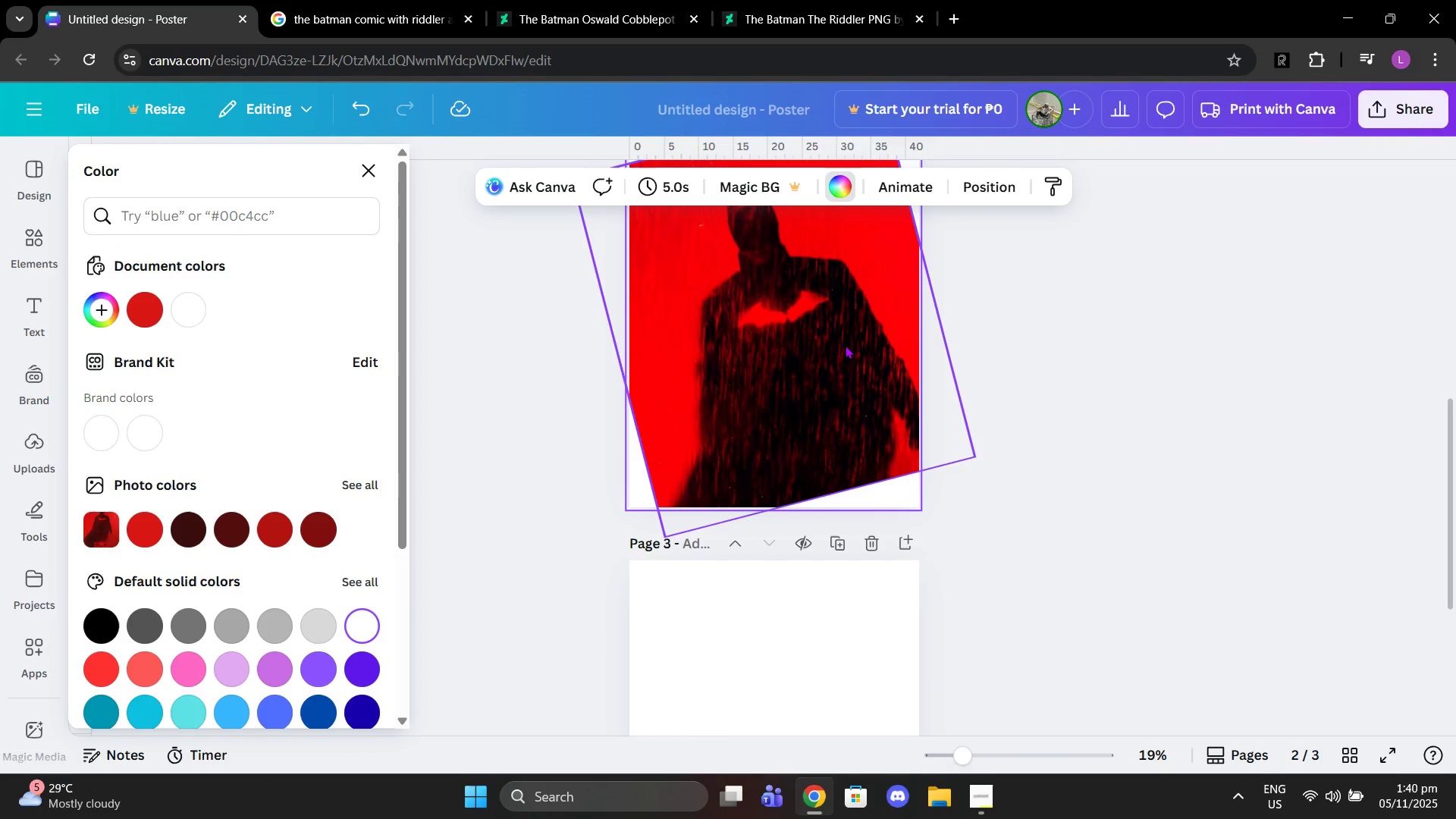 
left_click([845, 345])
 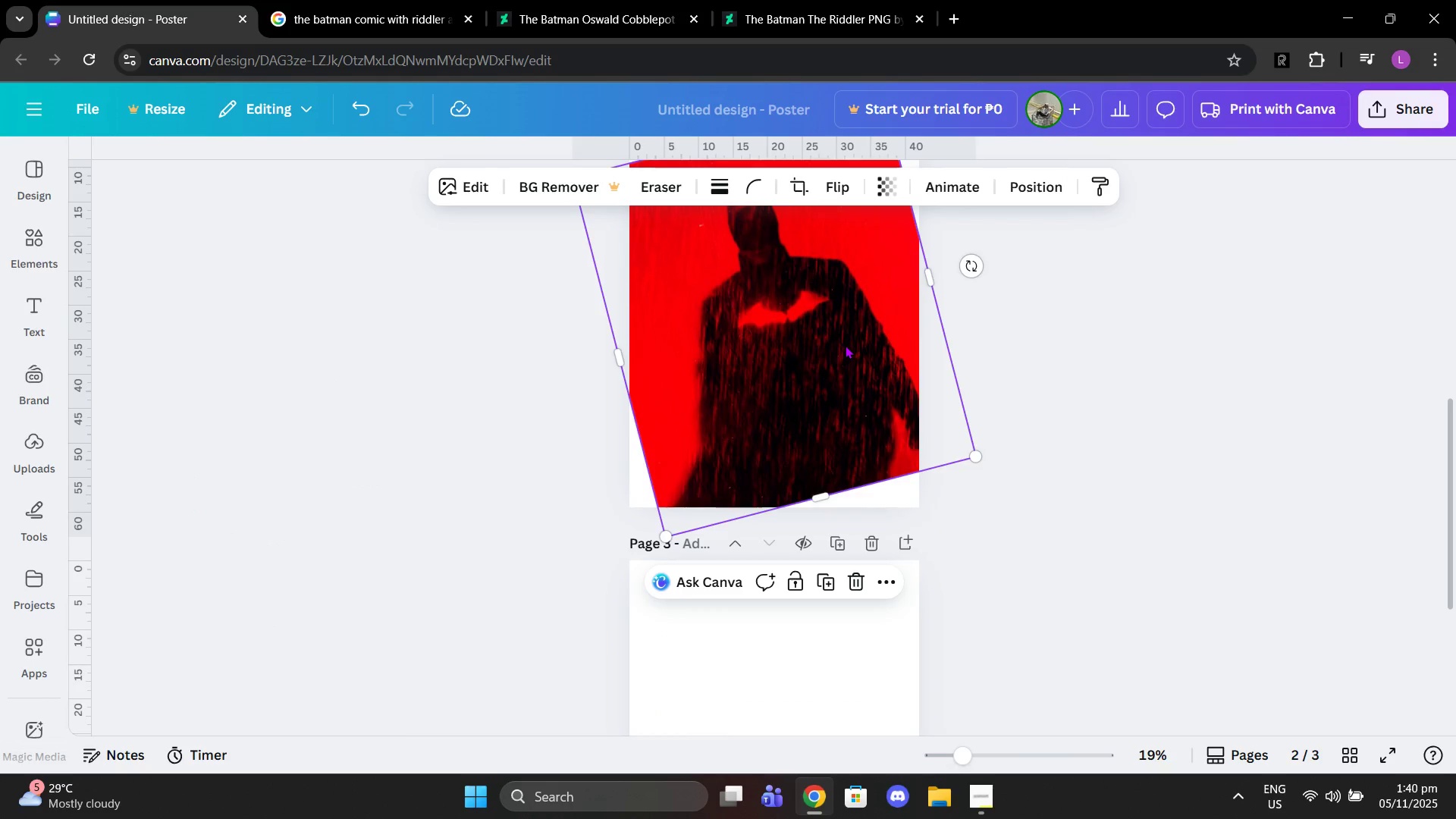 
key(Control+ControlLeft)
 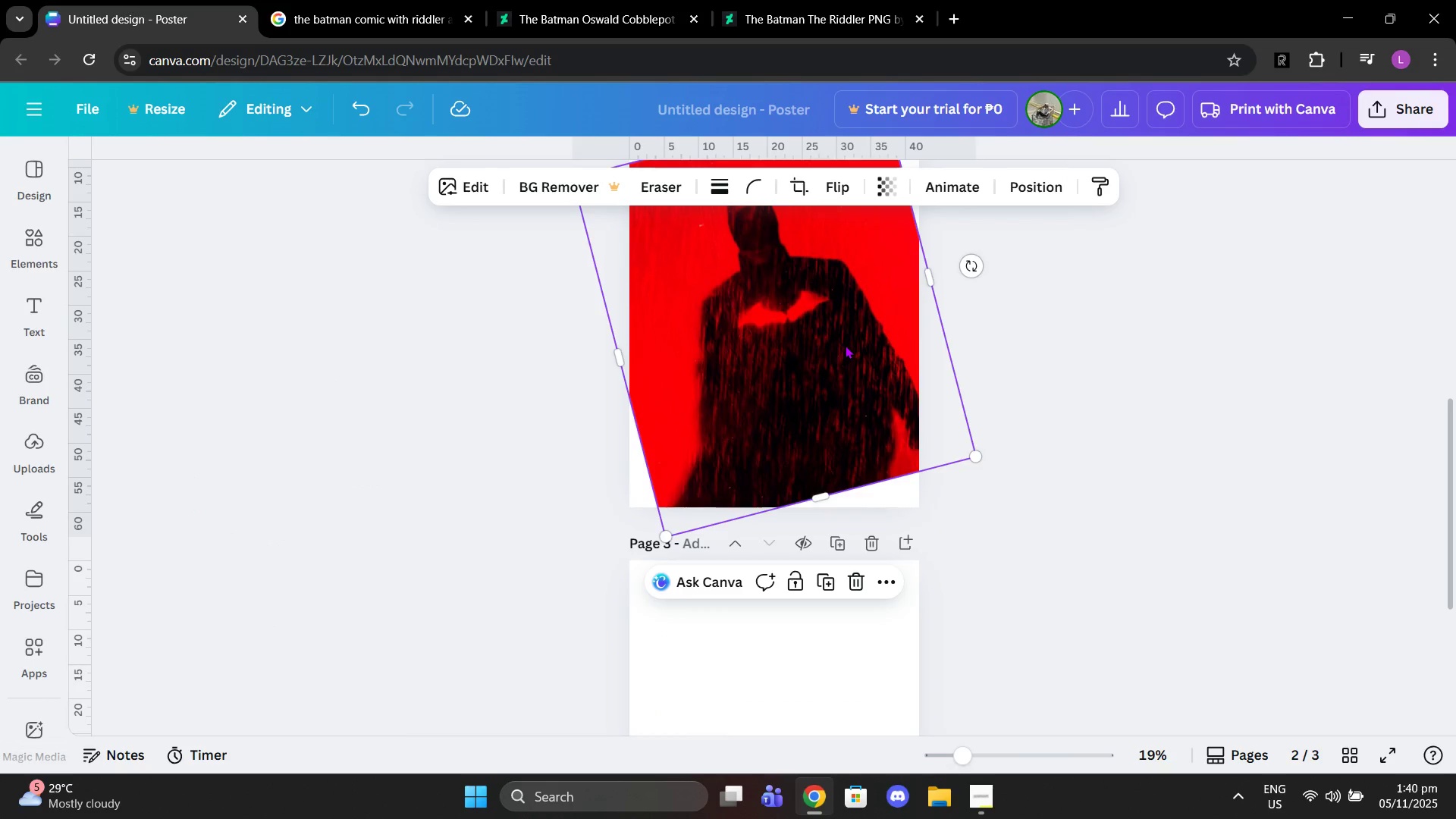 
key(Control+C)
 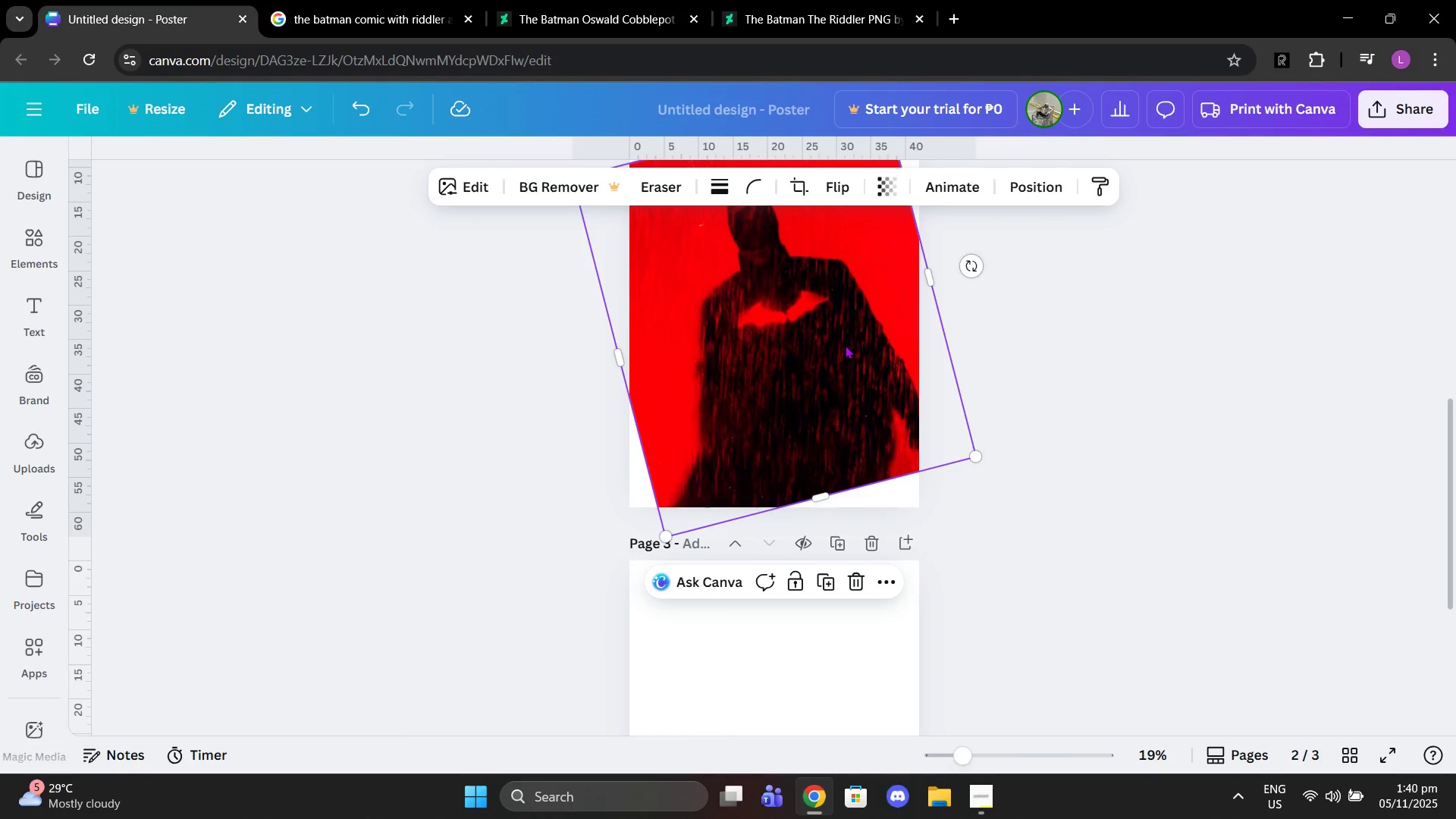 
key(Control+ControlLeft)
 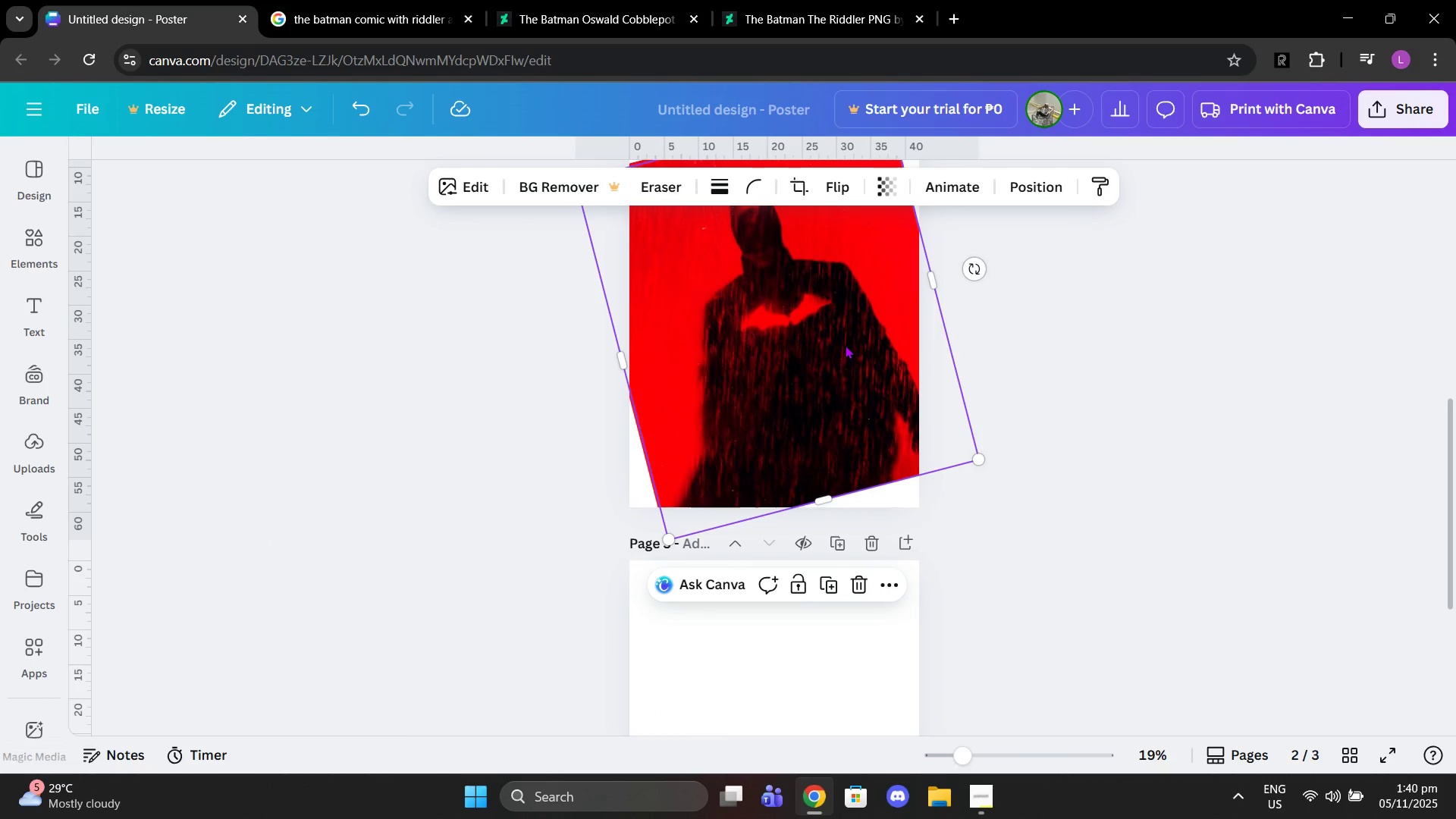 
key(Control+V)
 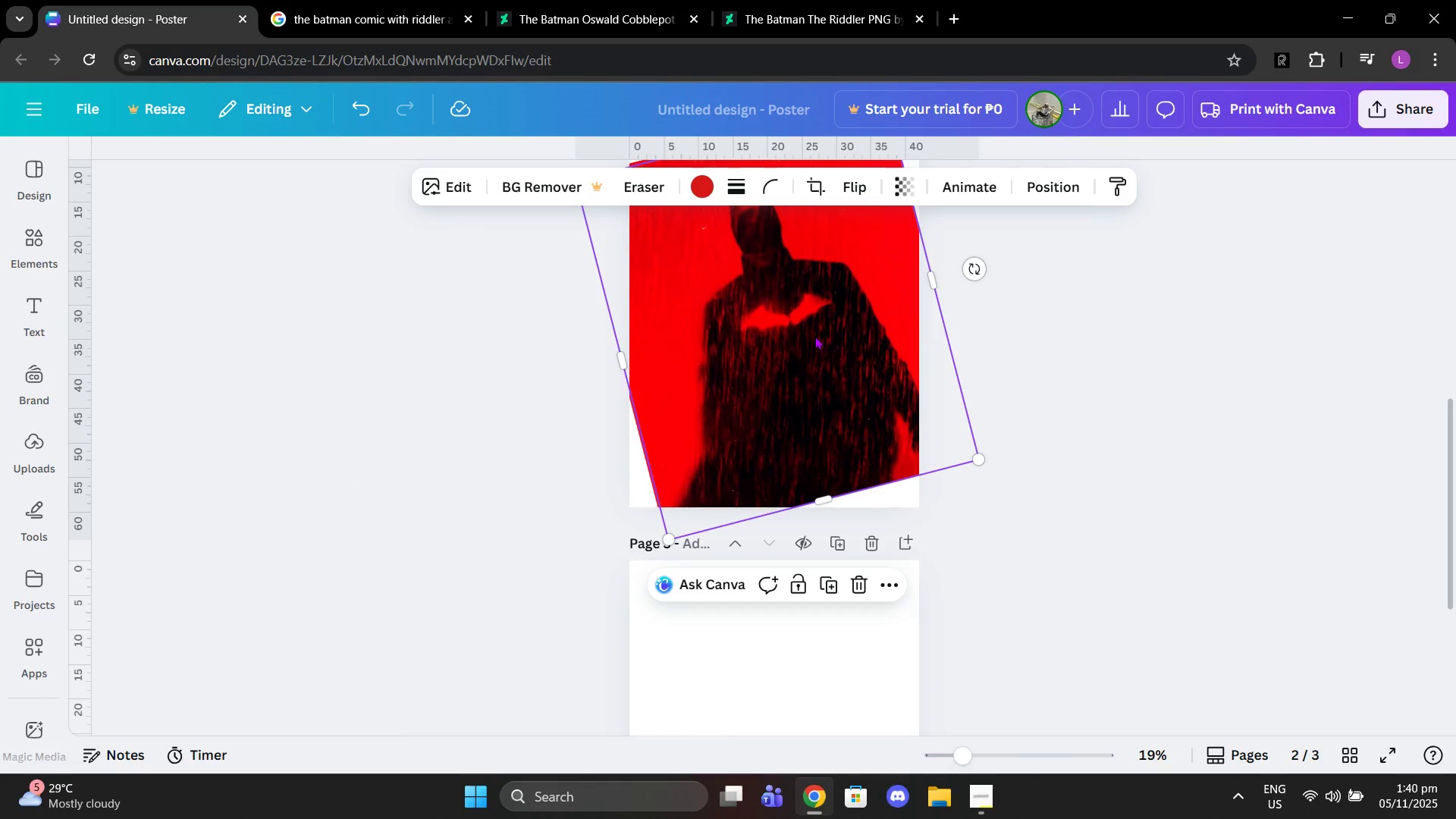 
left_click_drag(start_coordinate=[814, 336], to_coordinate=[808, 340])
 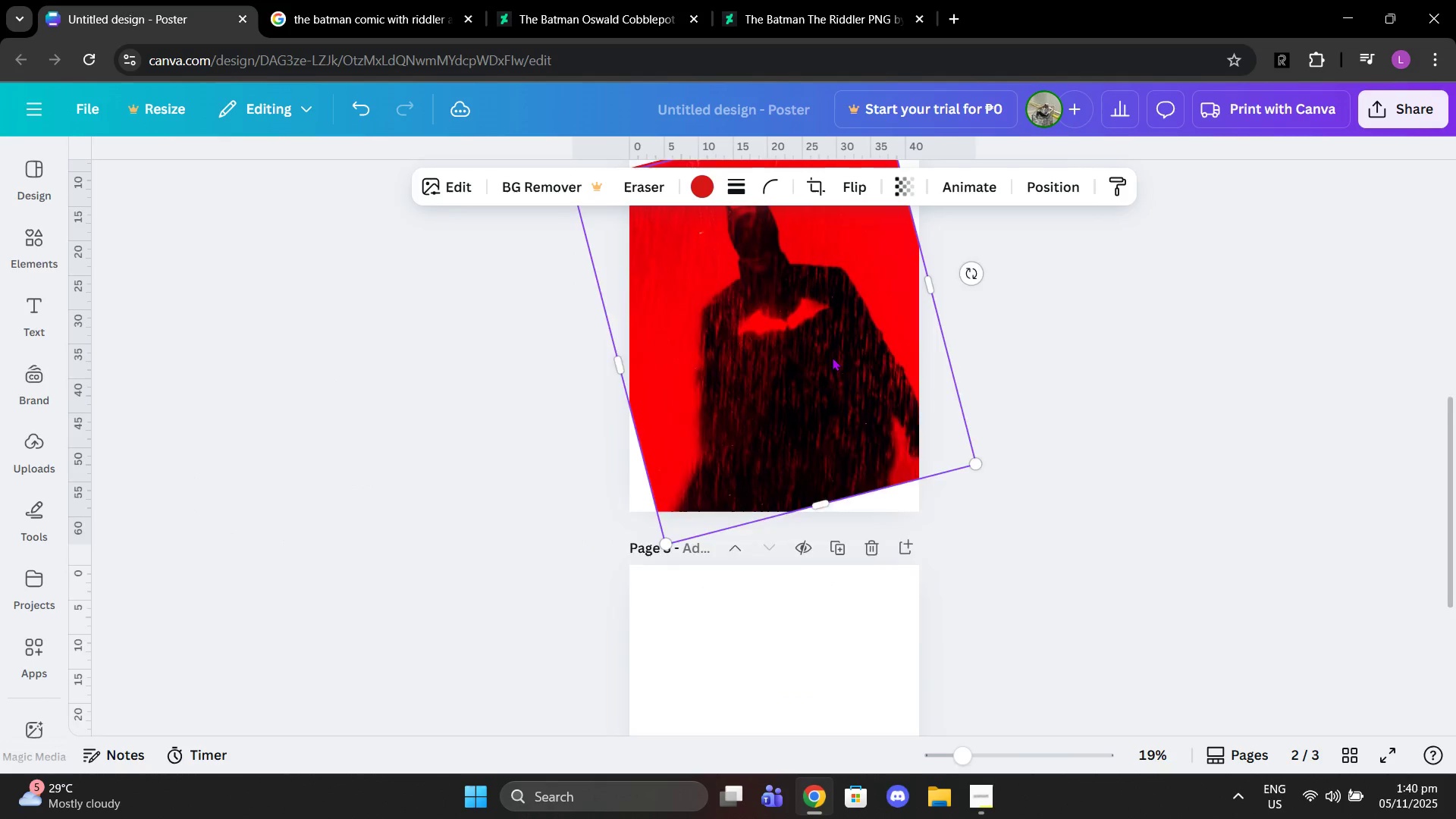 
scroll: coordinate [831, 356], scroll_direction: up, amount: 3.0
 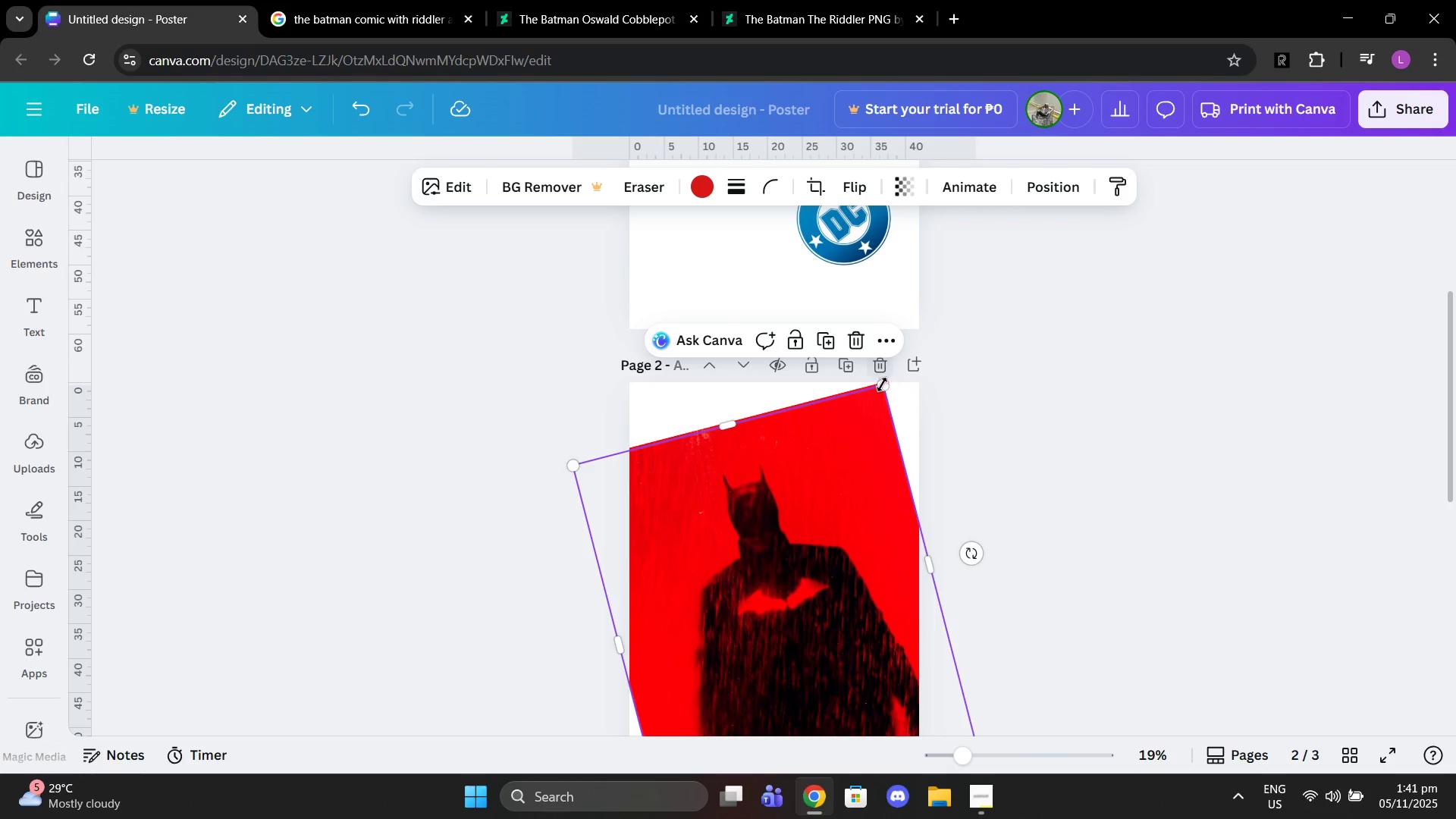 
left_click_drag(start_coordinate=[882, 386], to_coordinate=[946, 312])
 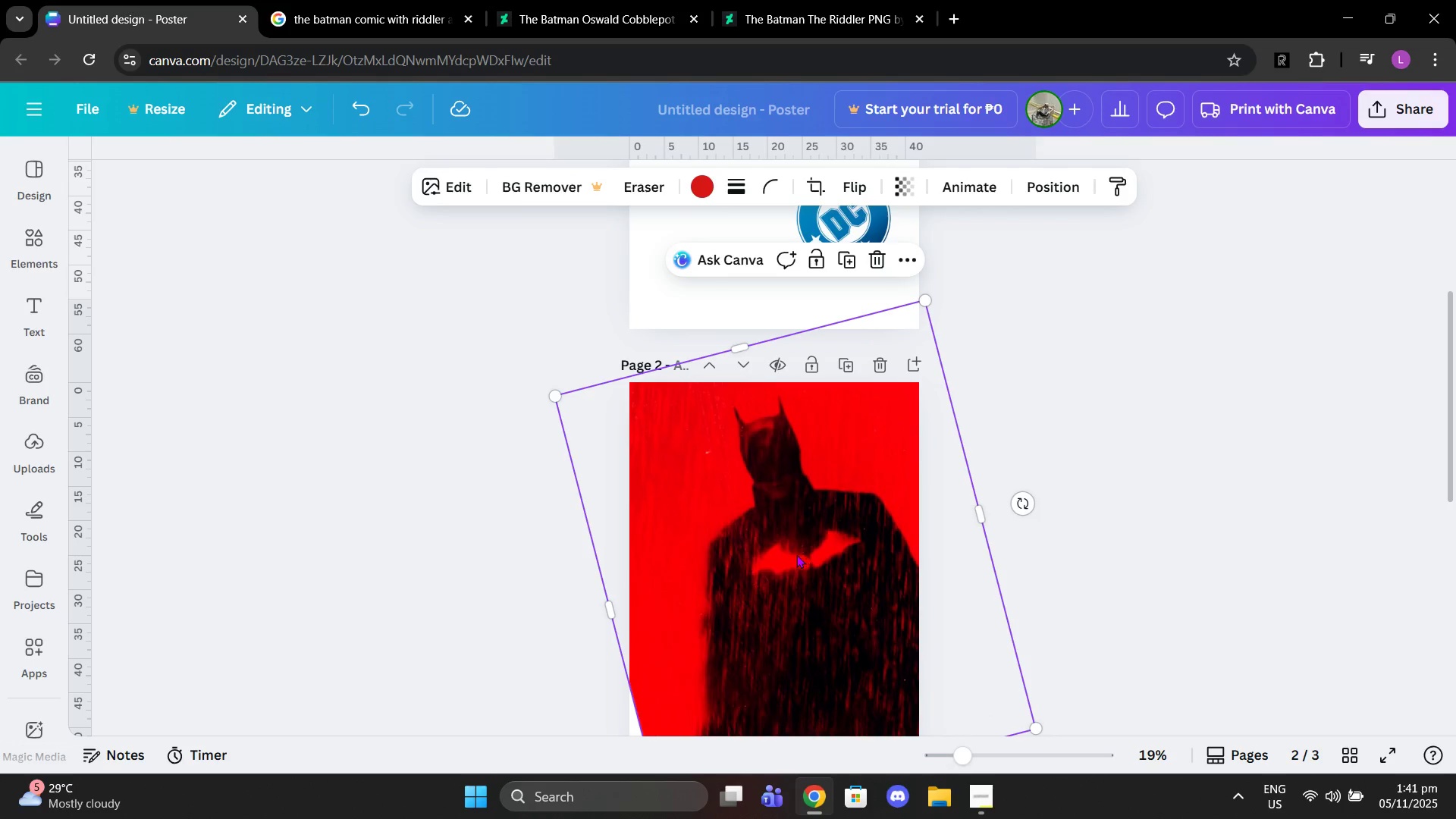 
left_click_drag(start_coordinate=[799, 554], to_coordinate=[777, 541])
 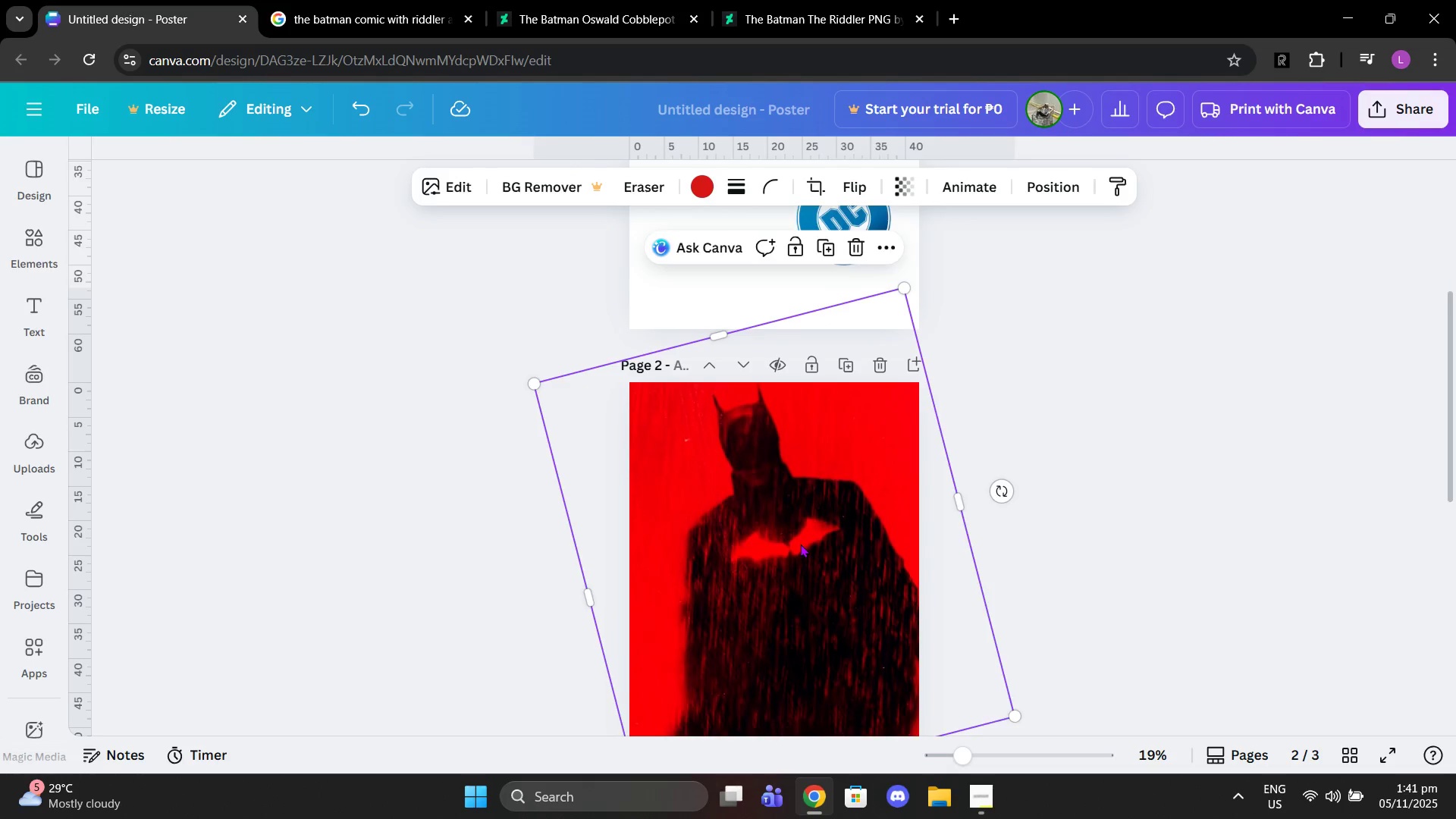 
scroll: coordinate [800, 544], scroll_direction: down, amount: 3.0
 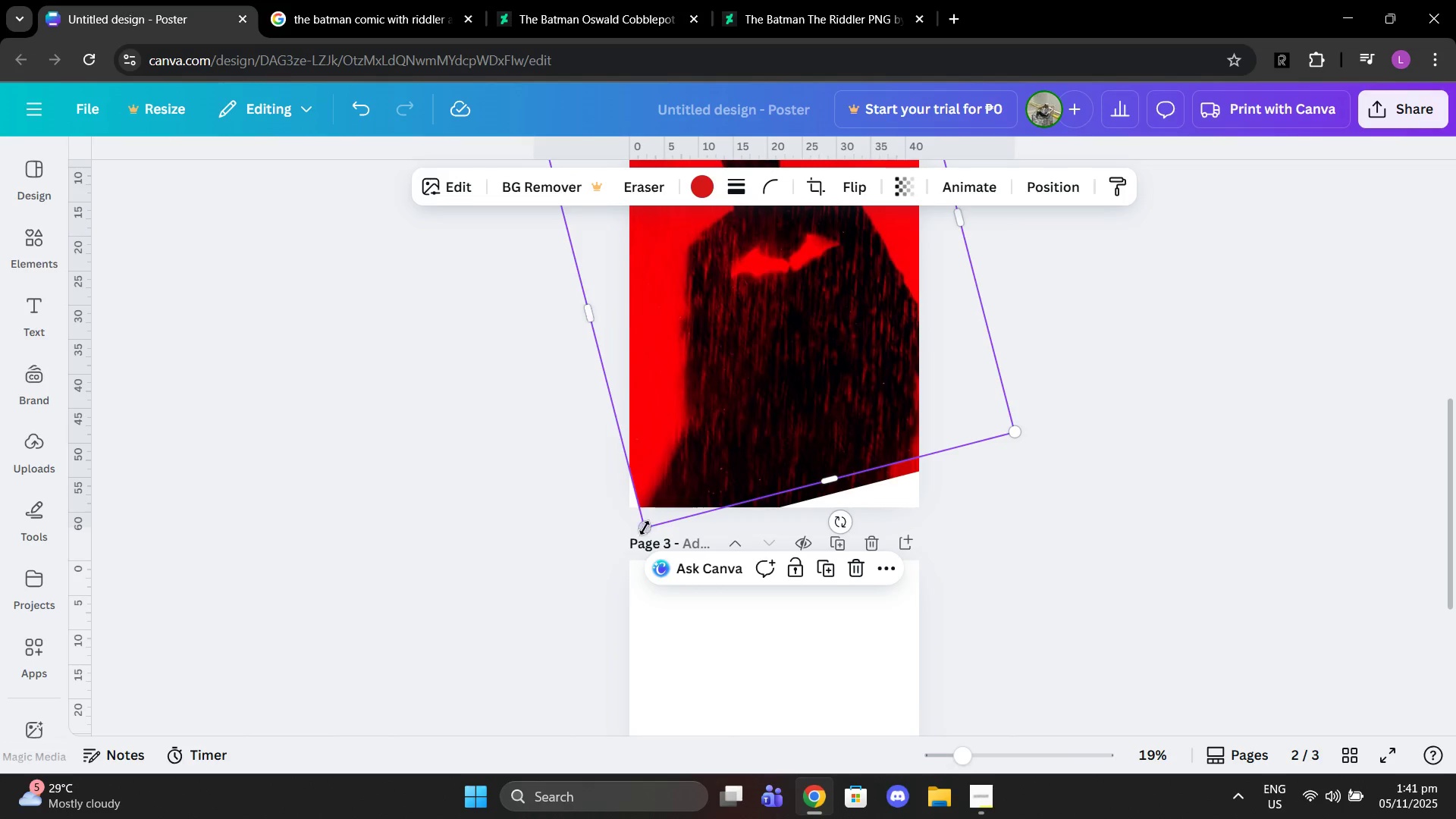 
left_click_drag(start_coordinate=[645, 528], to_coordinate=[620, 531])
 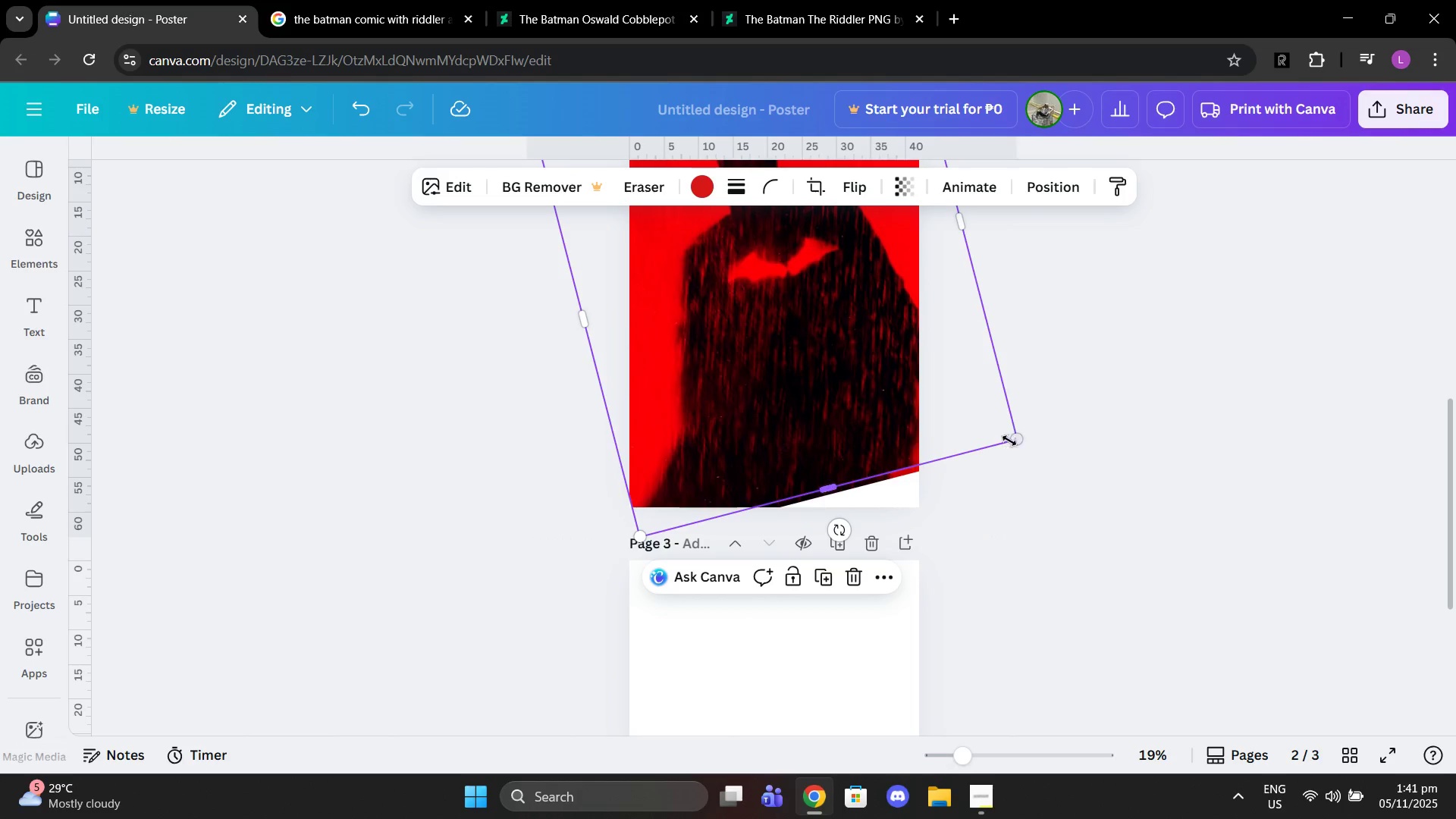 
left_click_drag(start_coordinate=[1009, 441], to_coordinate=[1110, 476])
 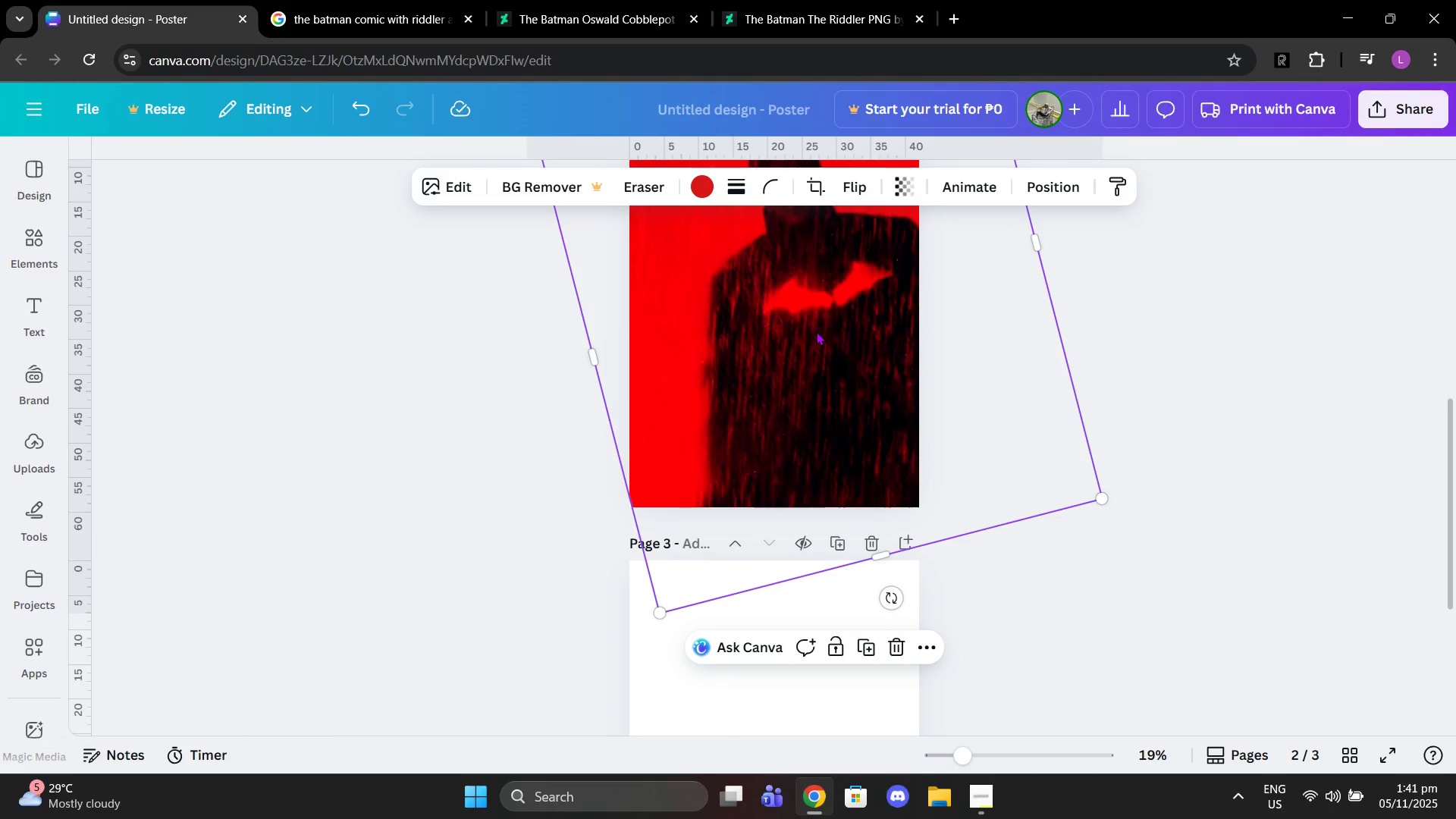 
left_click_drag(start_coordinate=[816, 331], to_coordinate=[806, 384])
 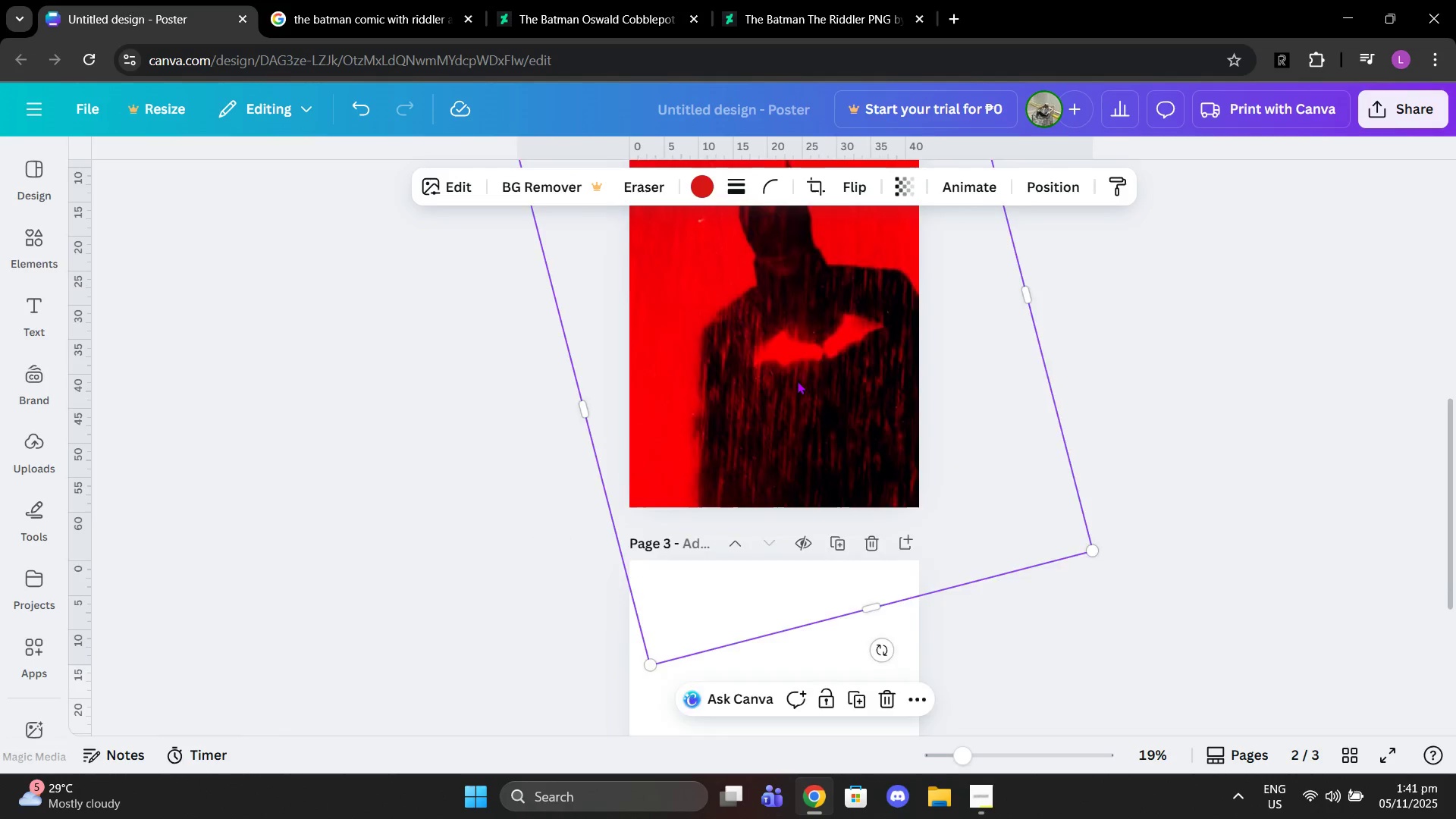 
scroll: coordinate [799, 381], scroll_direction: up, amount: 2.0
 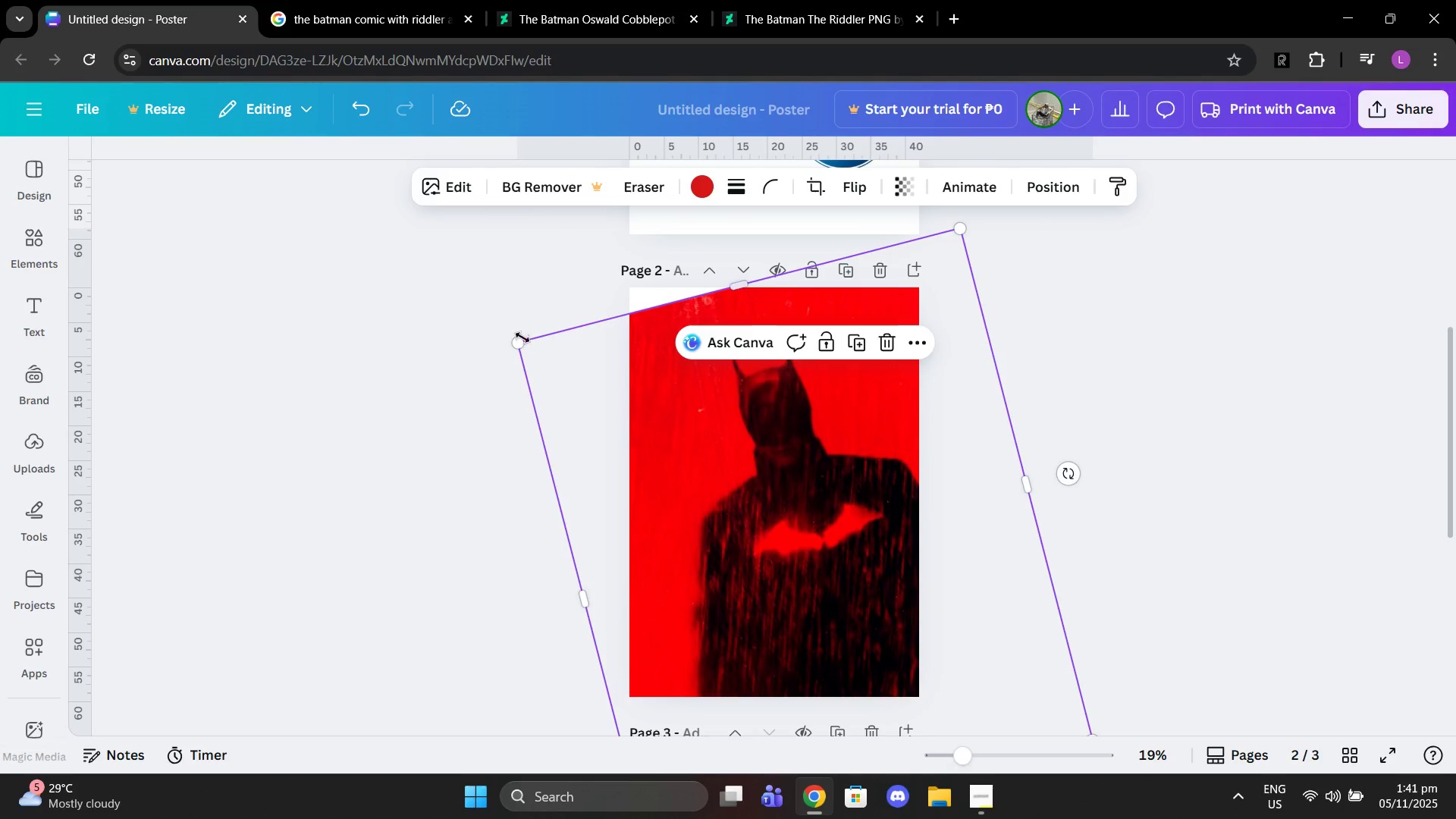 
left_click_drag(start_coordinate=[516, 342], to_coordinate=[296, 249])
 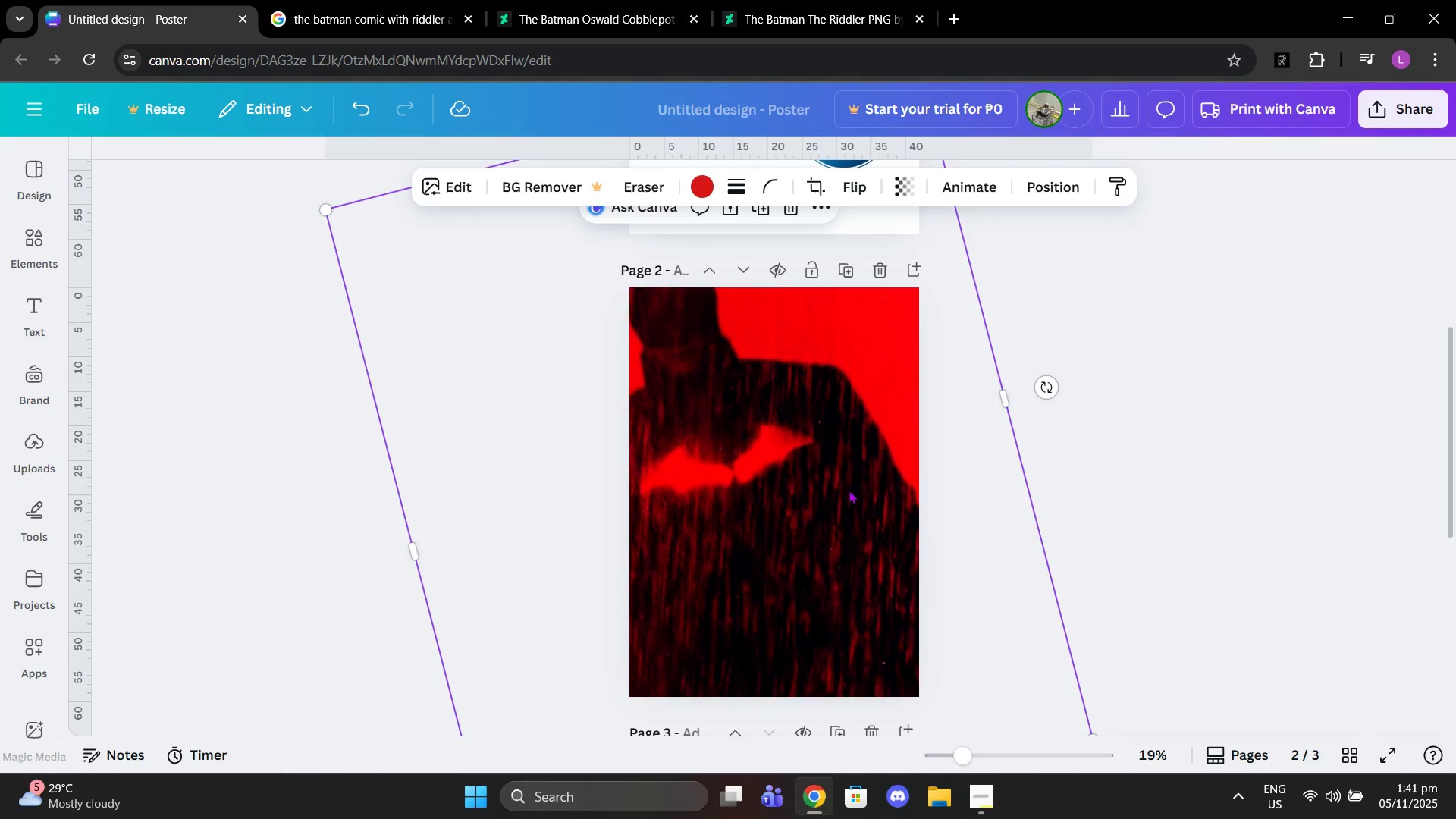 
left_click_drag(start_coordinate=[849, 490], to_coordinate=[835, 516])
 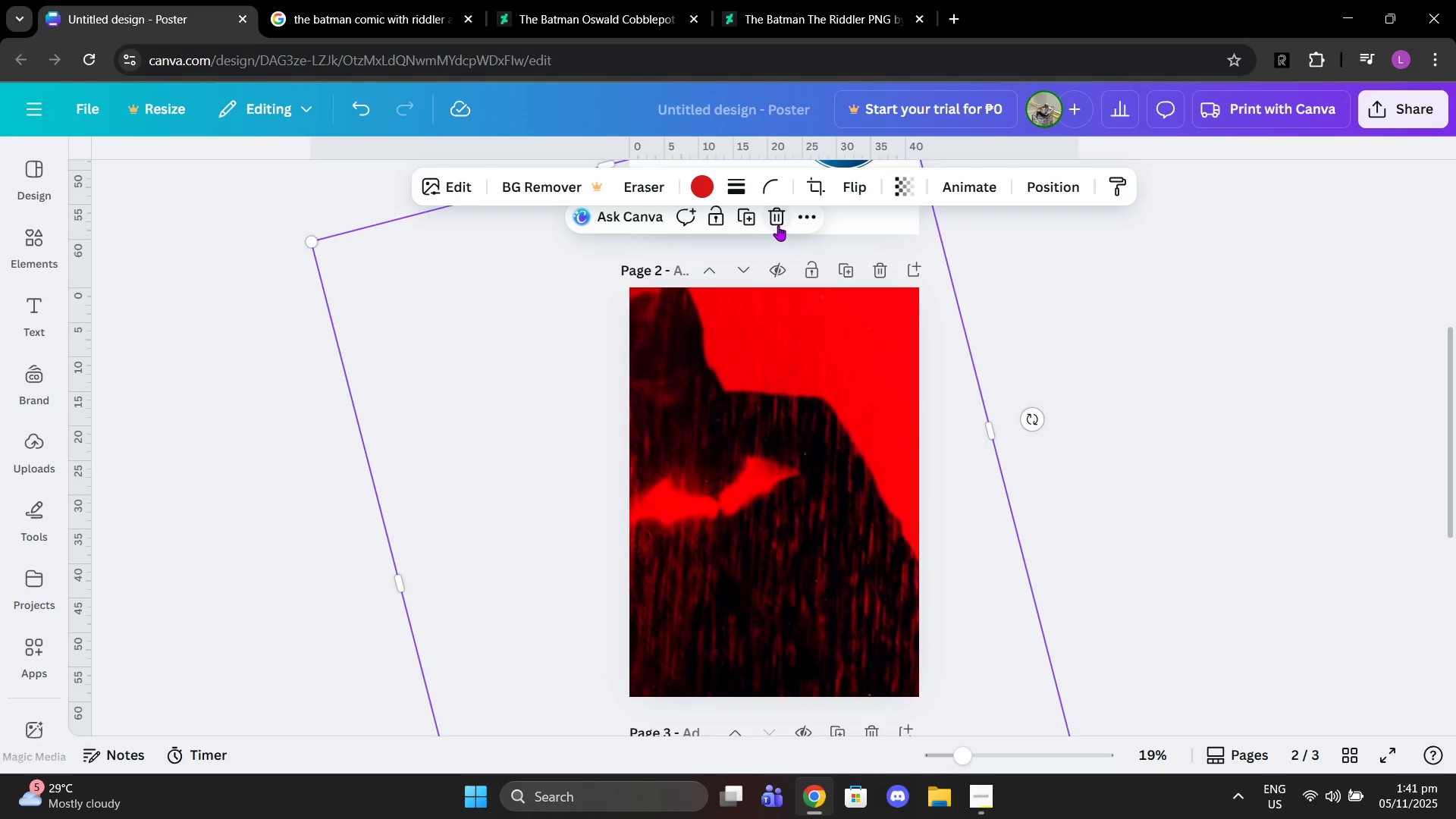 
left_click([778, 225])
 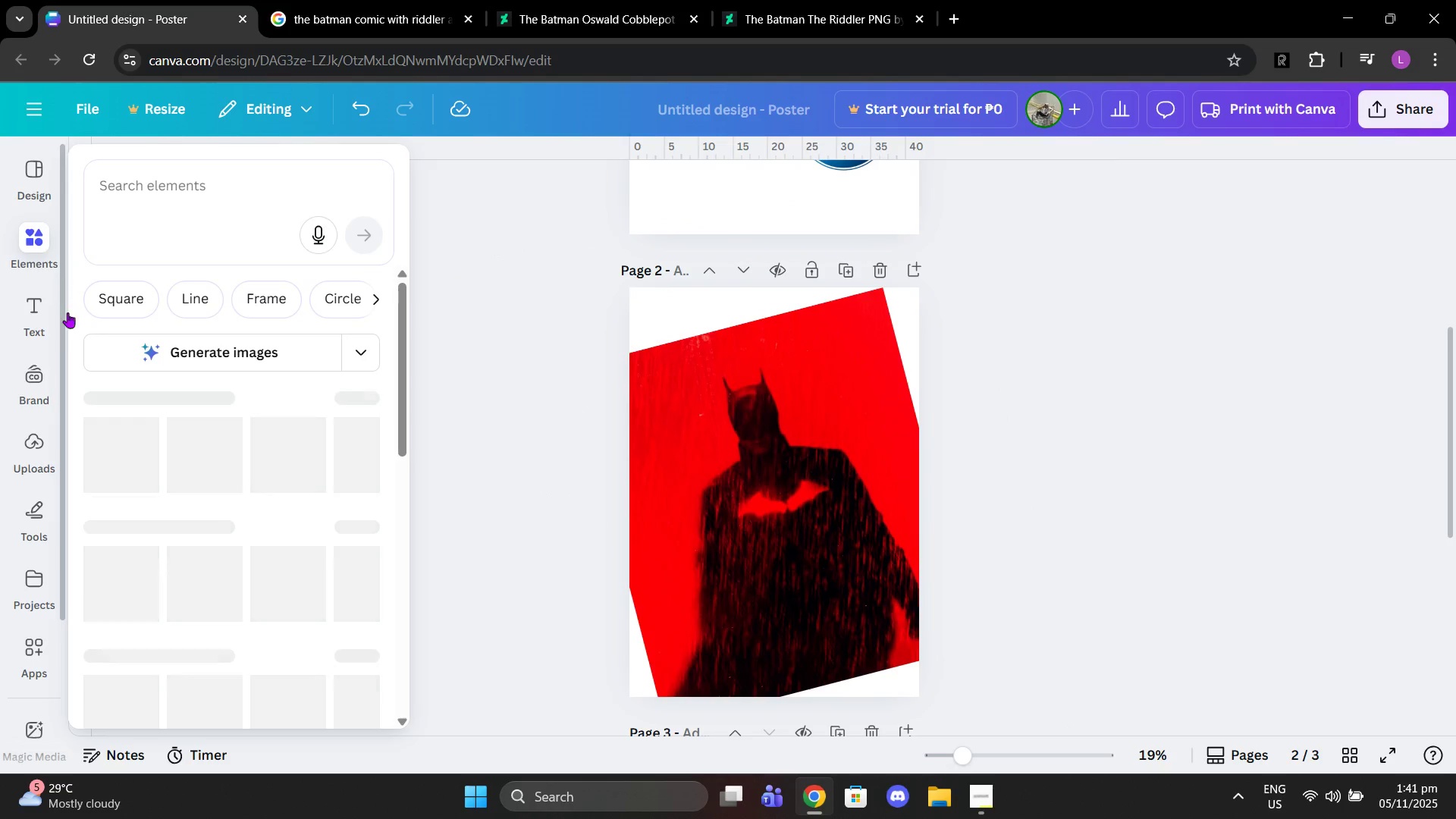 
left_click([39, 467])
 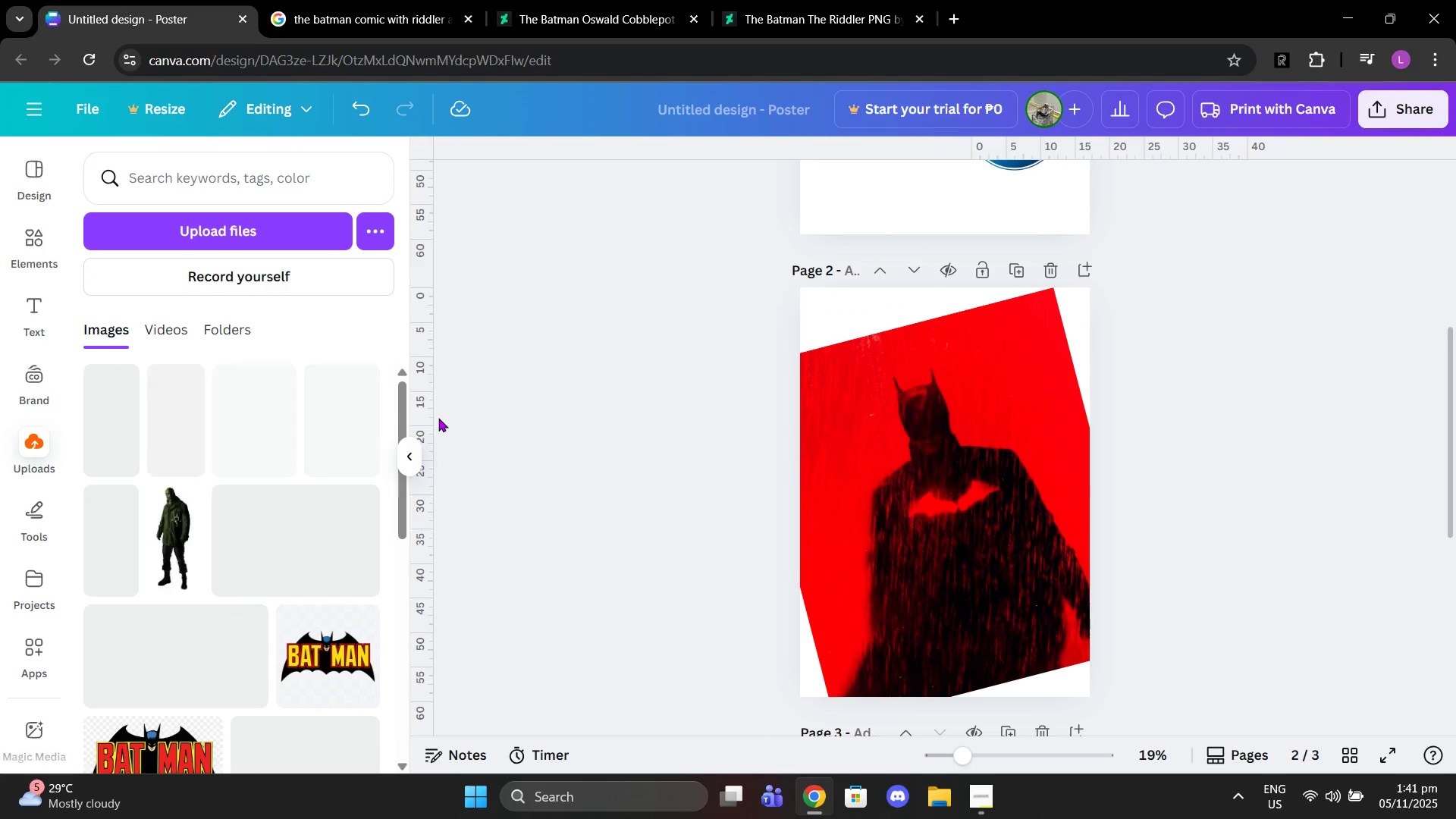 
scroll: coordinate [328, 453], scroll_direction: down, amount: 2.0
 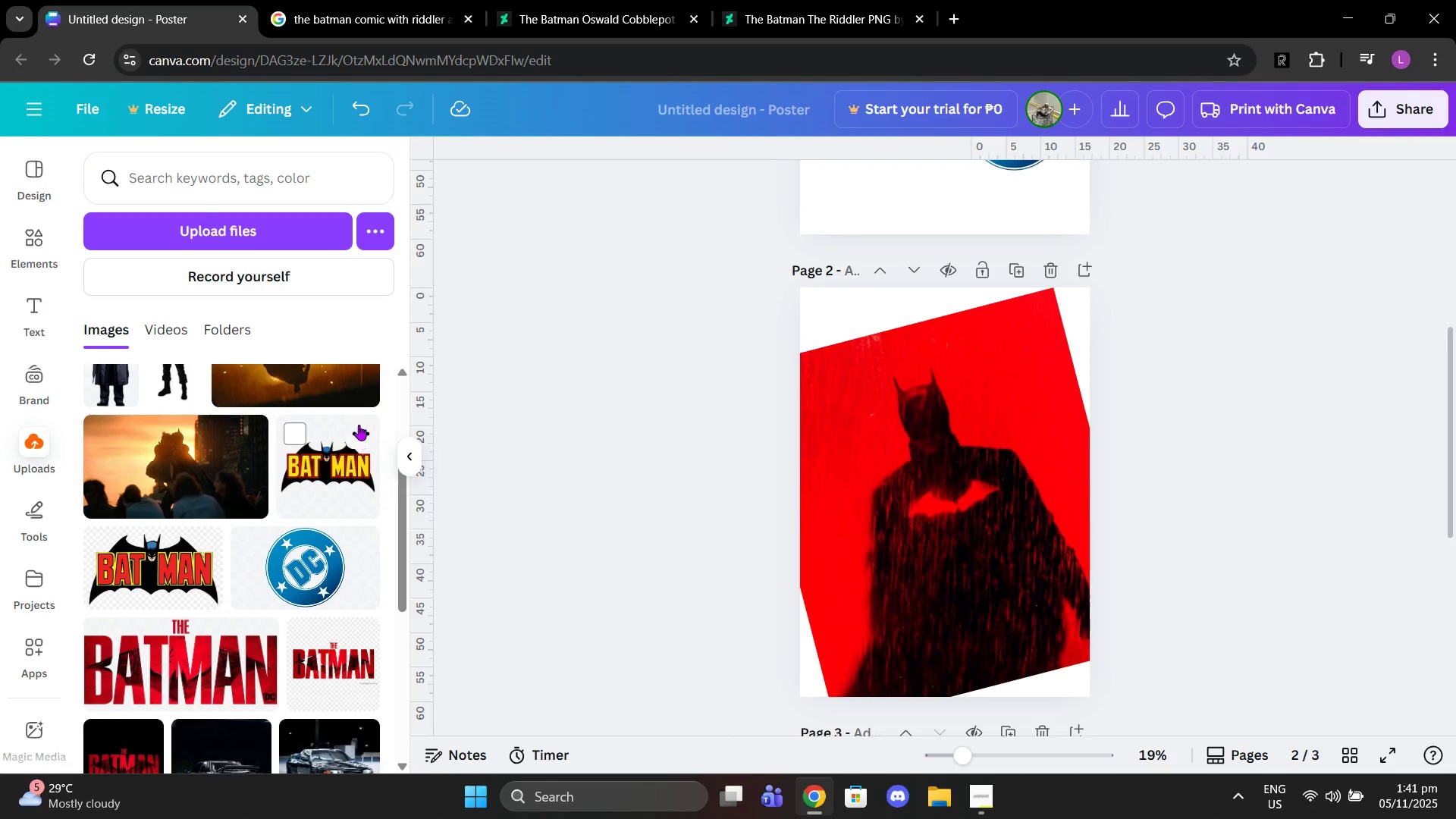 
left_click([349, 421])
 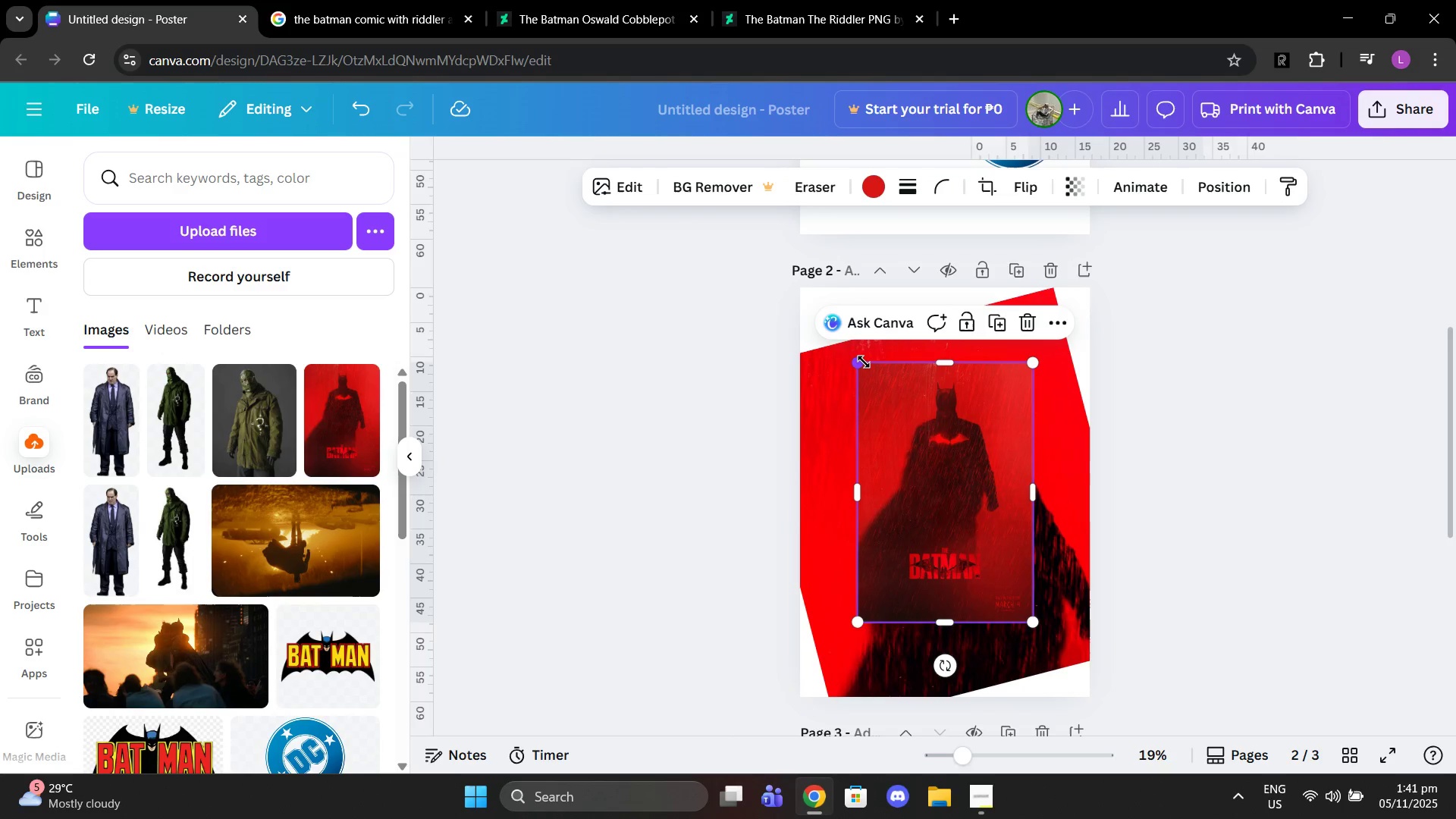 
scroll: coordinate [359, 424], scroll_direction: up, amount: 2.0
 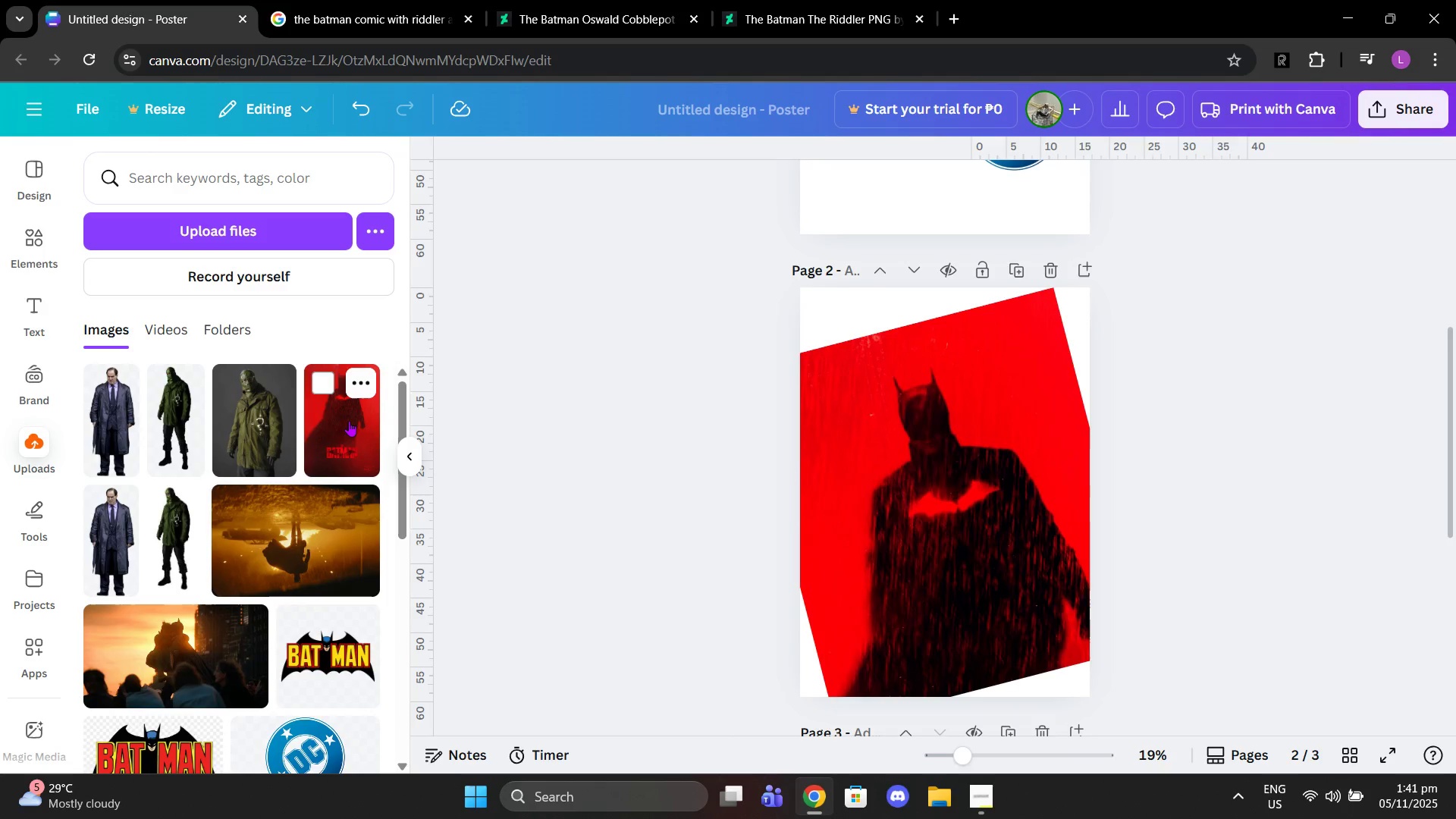 
left_click_drag(start_coordinate=[857, 362], to_coordinate=[768, 293])
 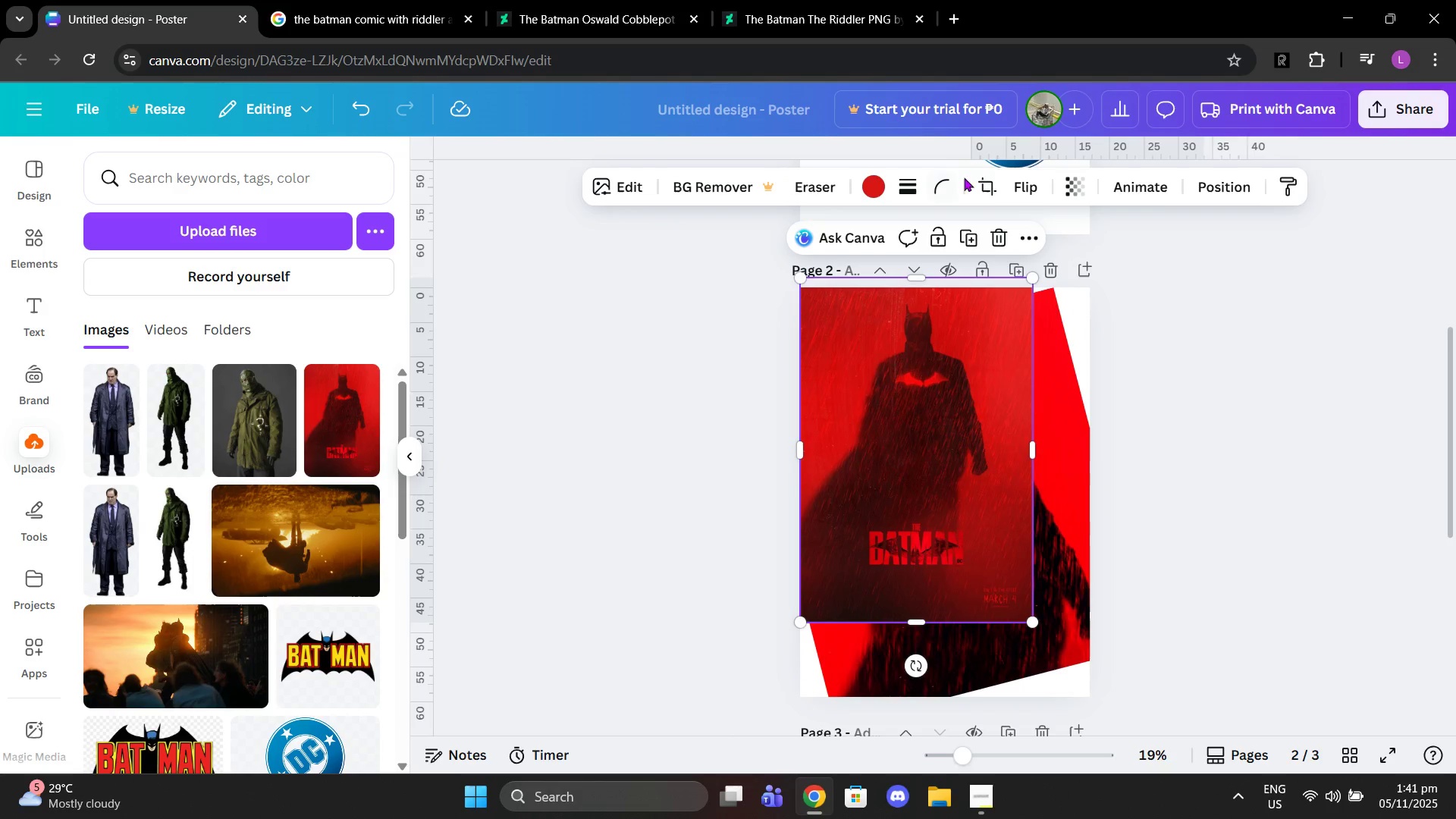 
left_click([992, 175])
 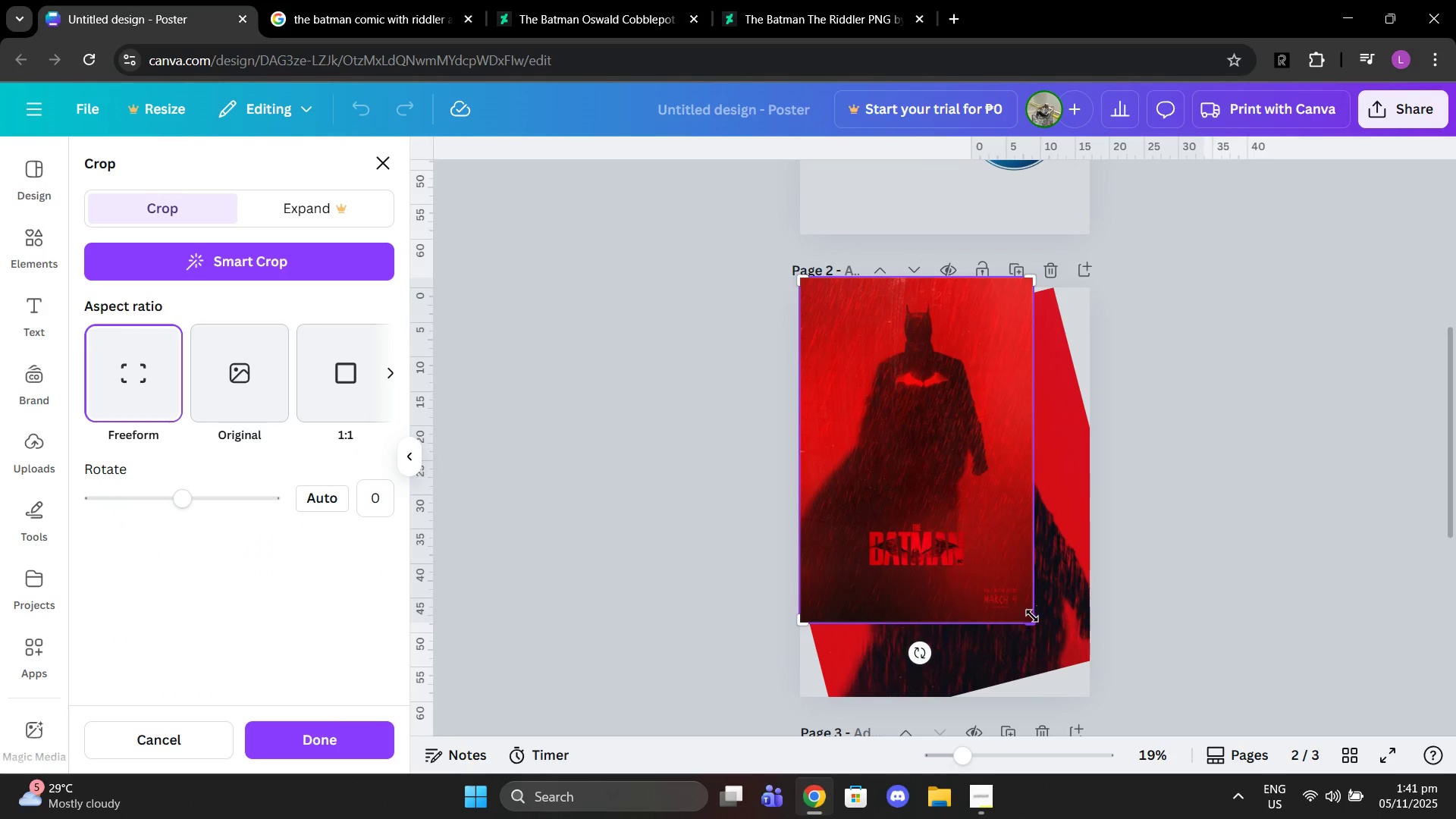 
left_click_drag(start_coordinate=[1031, 620], to_coordinate=[871, 418])
 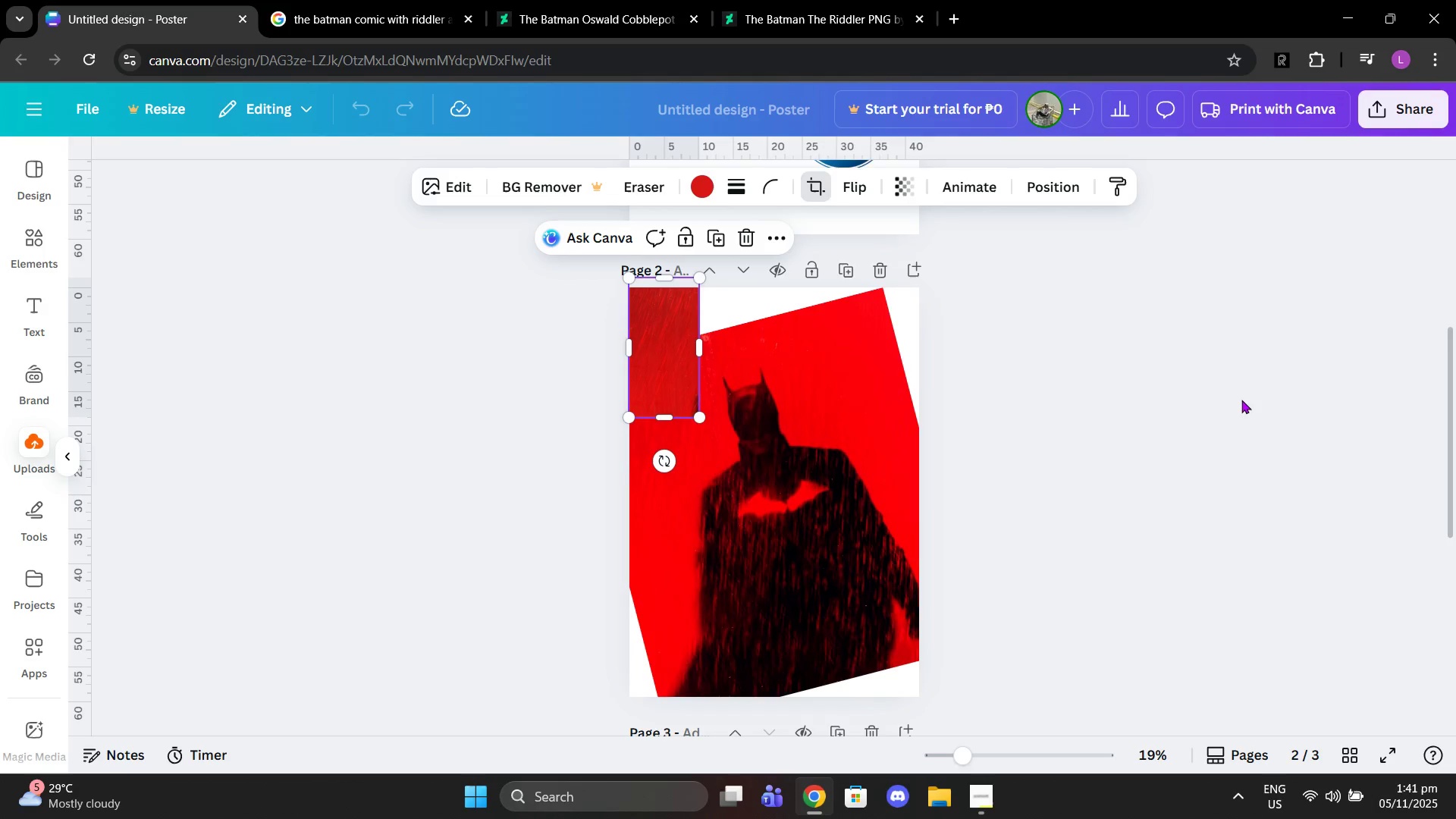 
left_click([1242, 400])
 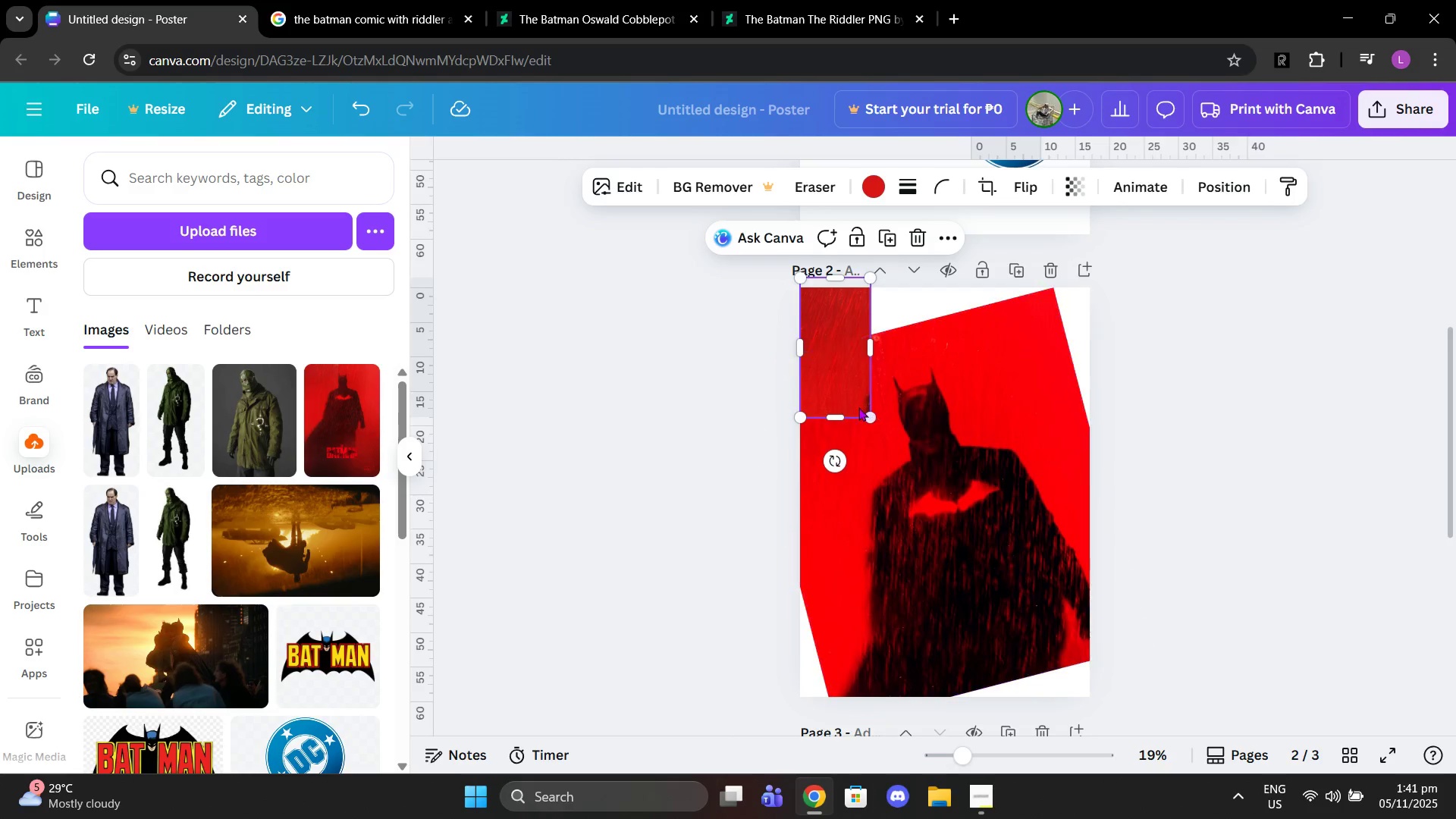 
left_click([854, 402])
 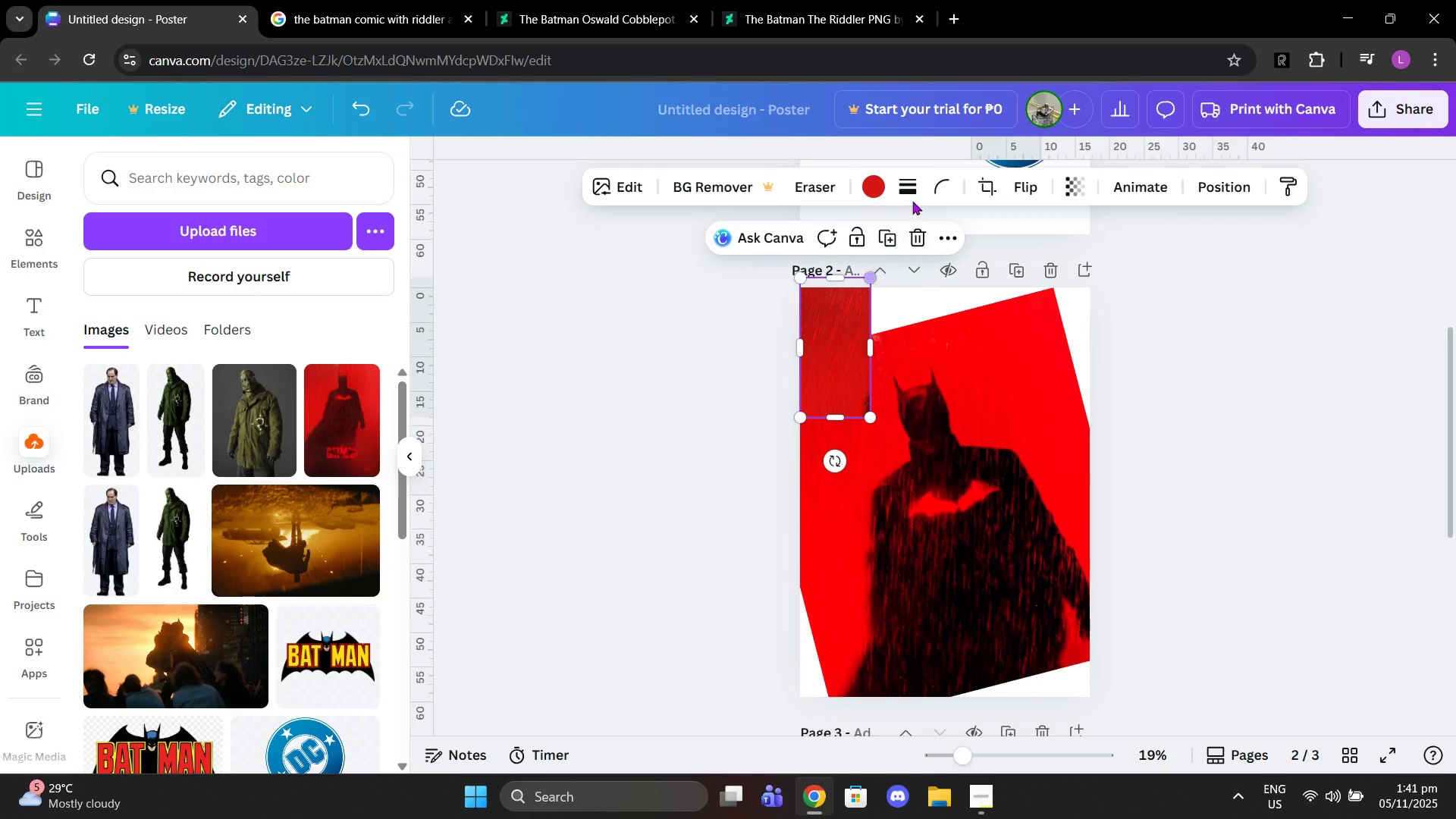 
left_click([987, 182])
 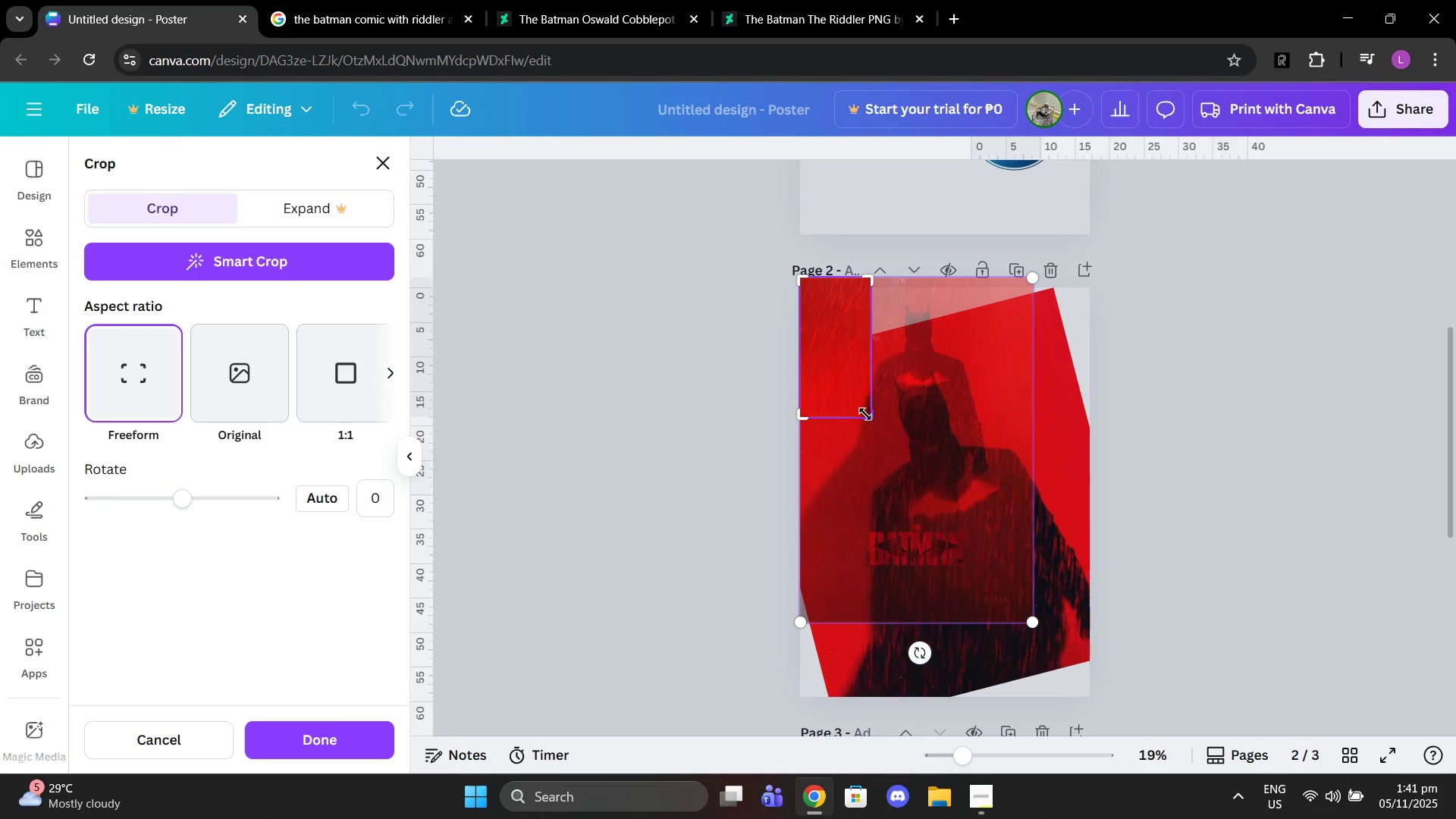 
left_click_drag(start_coordinate=[865, 418], to_coordinate=[868, 385])
 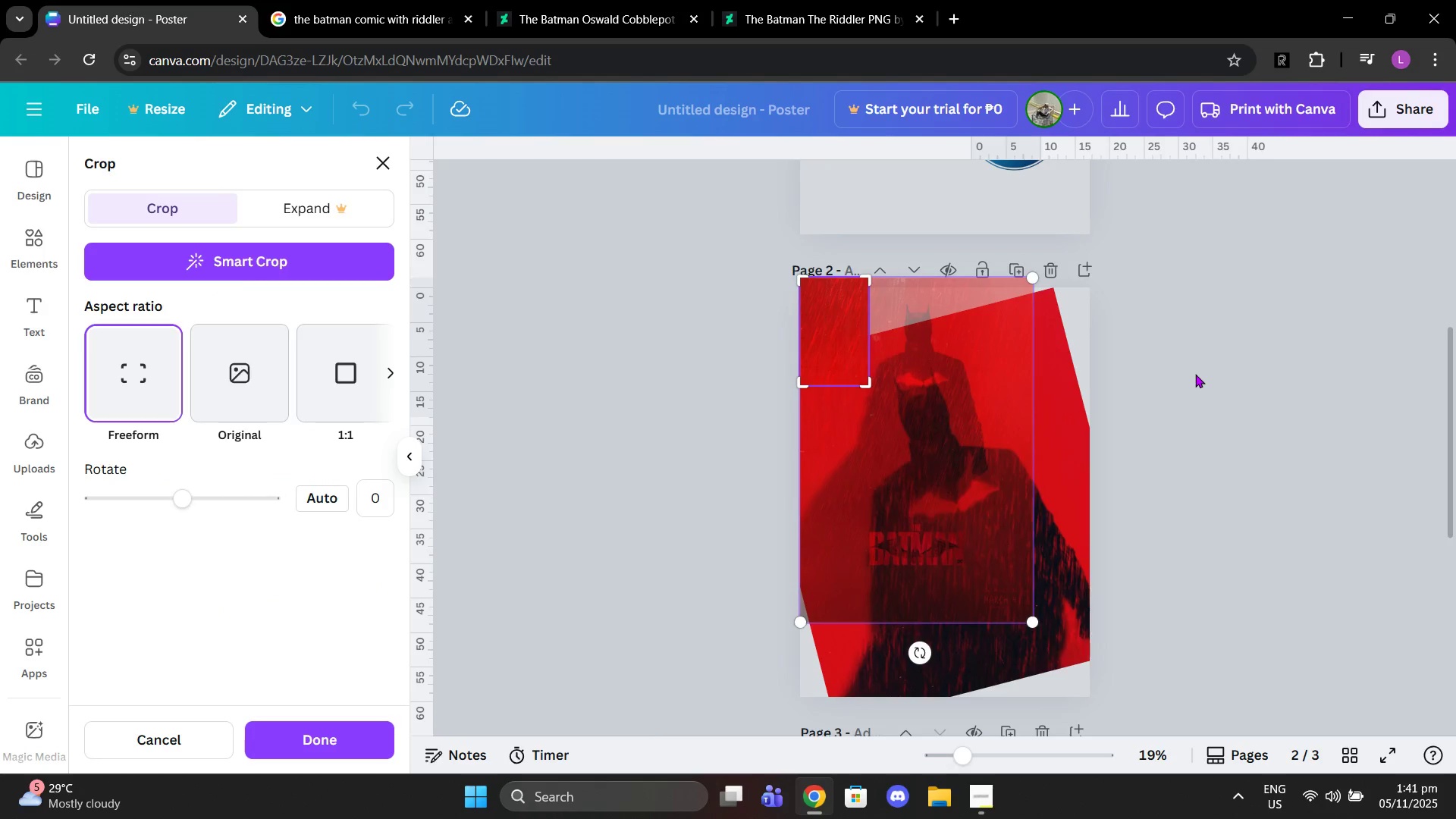 
left_click([1195, 374])
 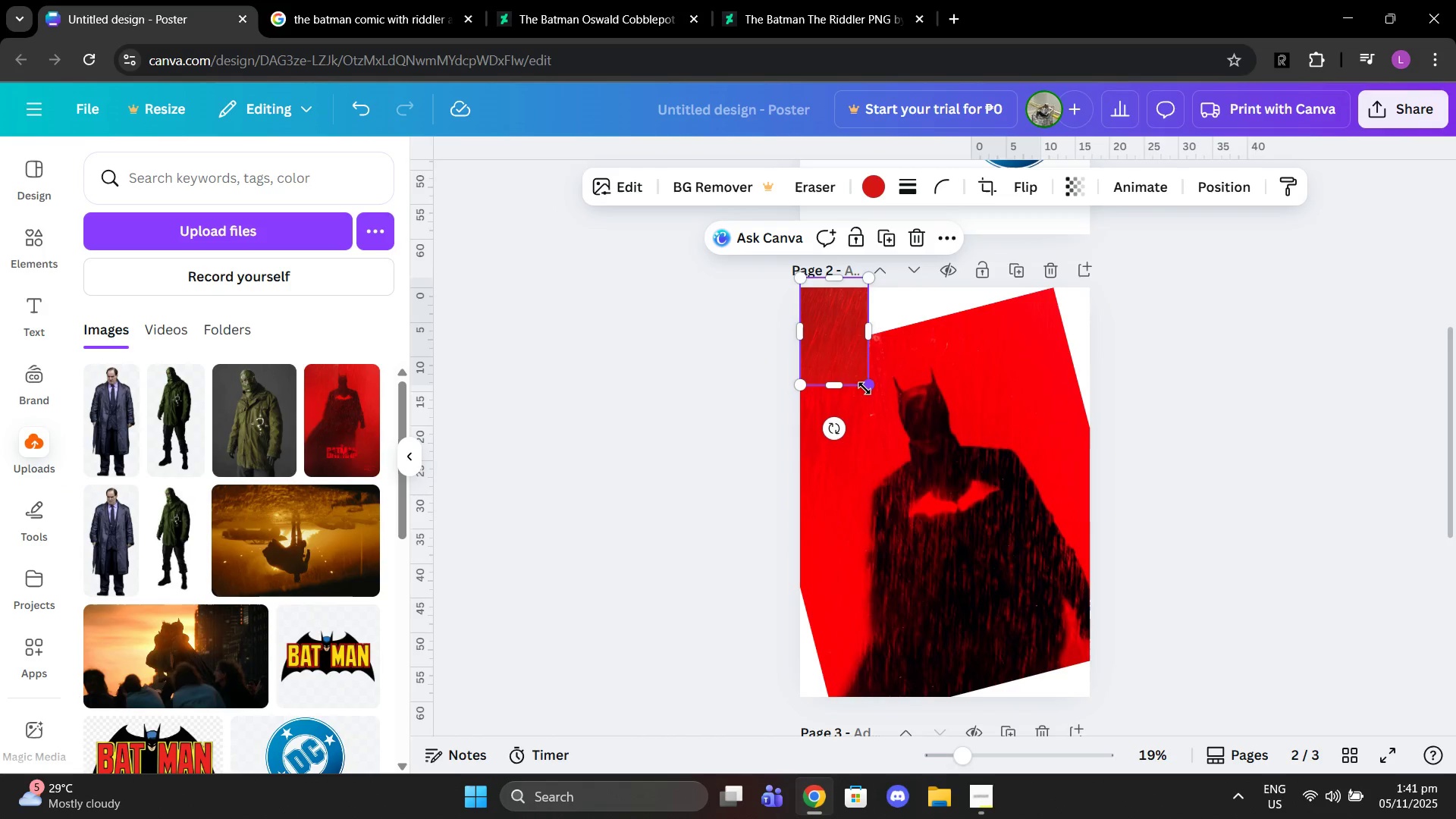 
left_click_drag(start_coordinate=[871, 388], to_coordinate=[1135, 718])
 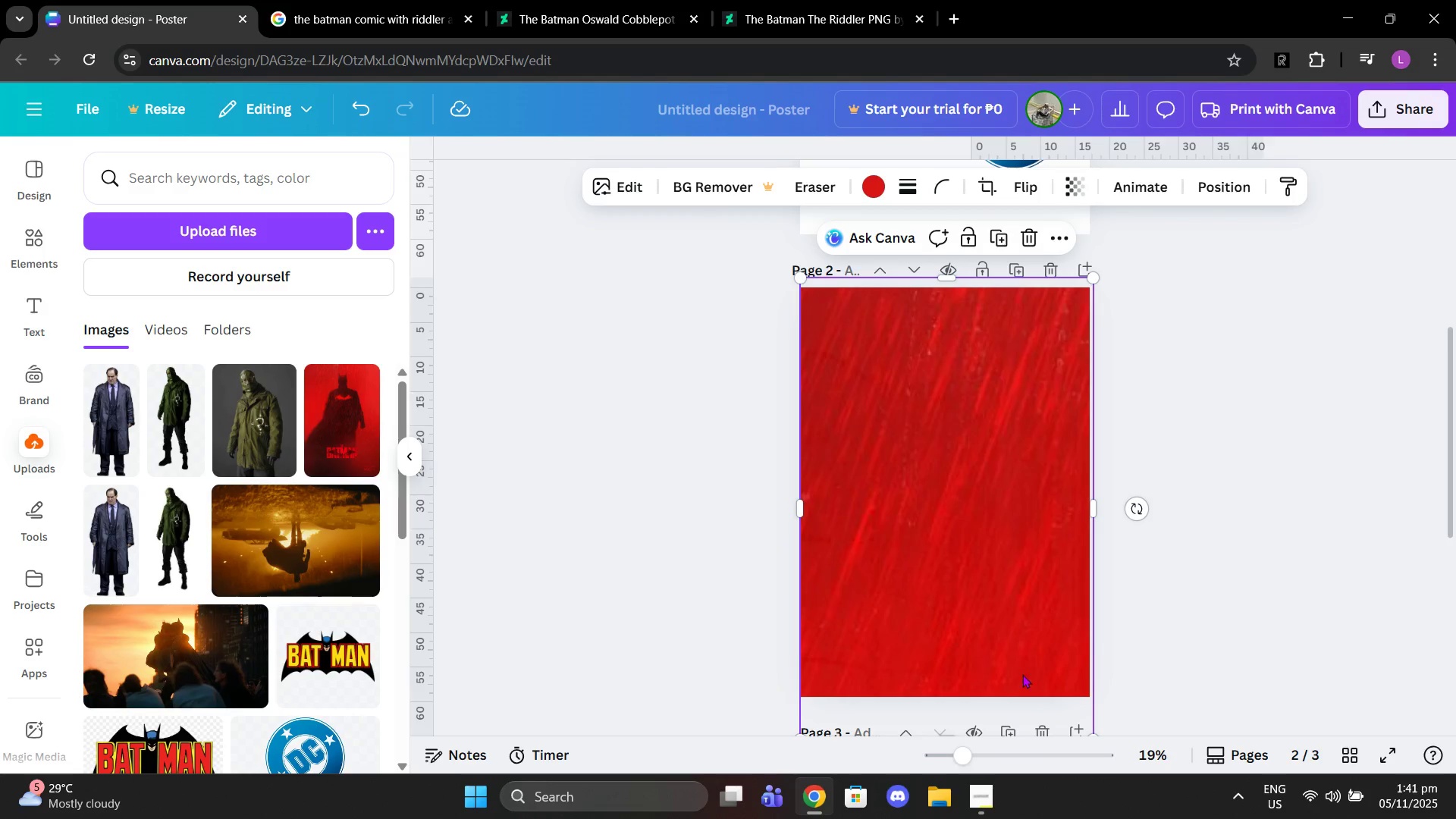 
scroll: coordinate [1024, 630], scroll_direction: down, amount: 2.0
 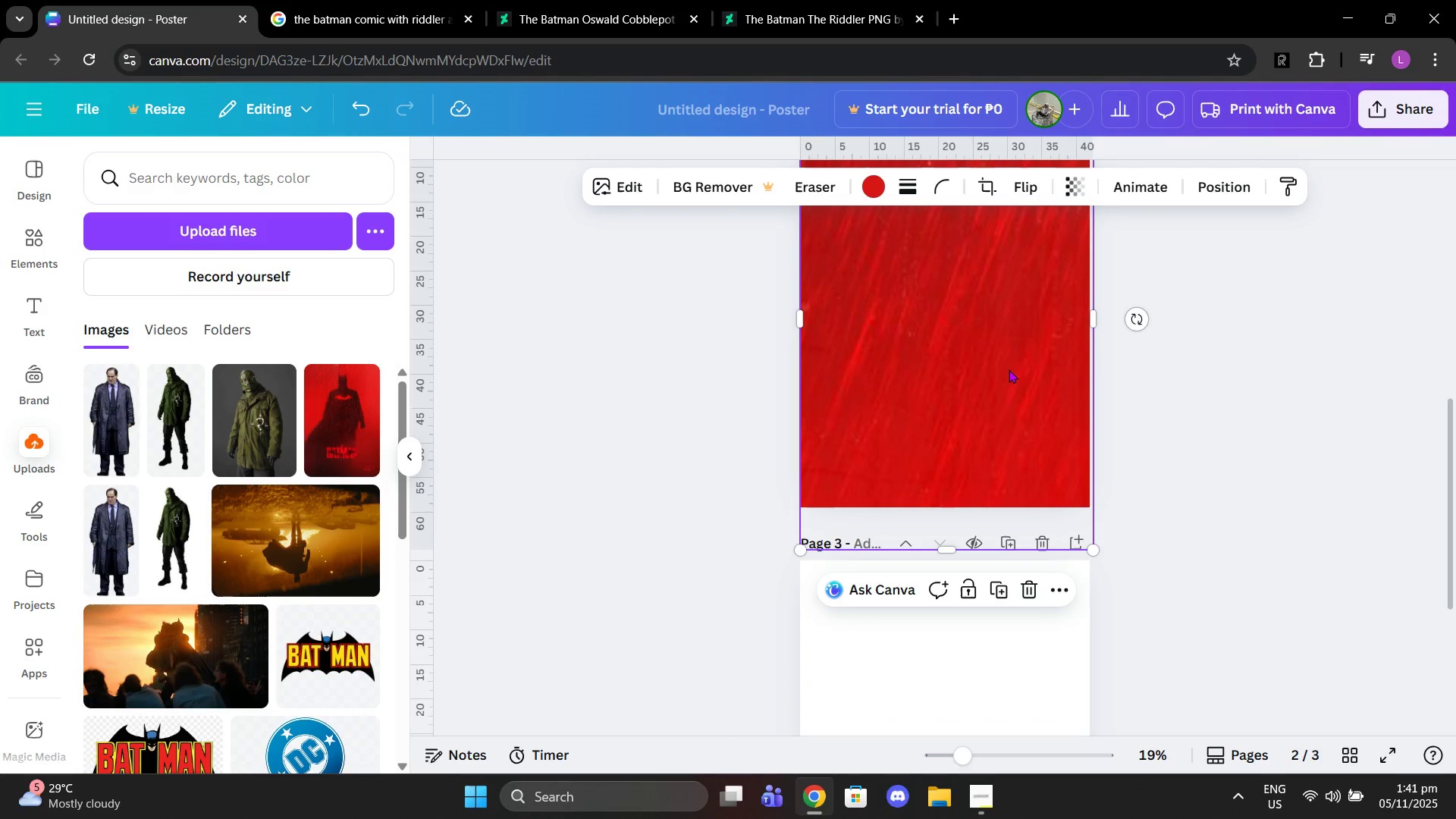 
left_click([1009, 369])
 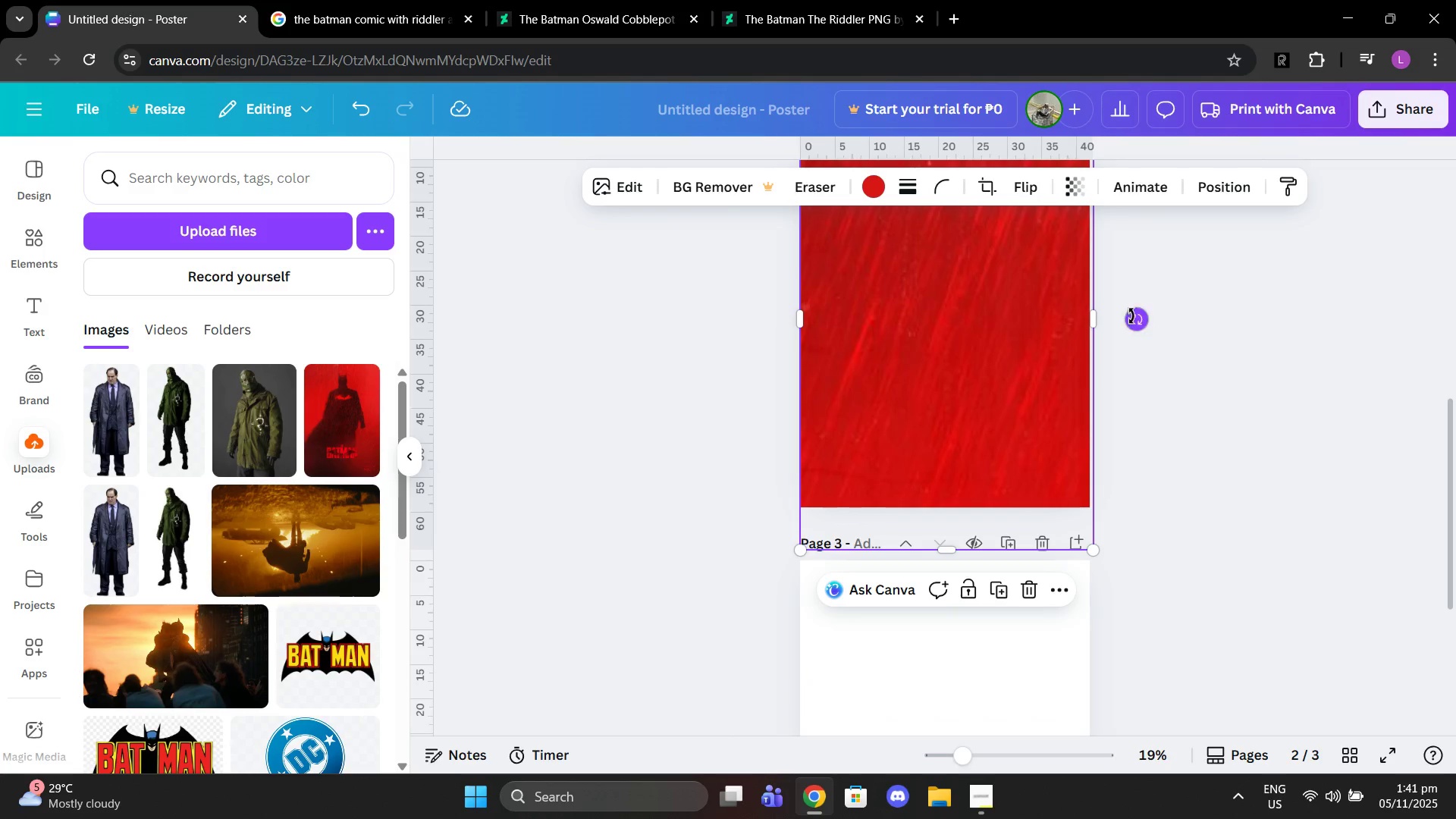 
left_click_drag(start_coordinate=[1129, 316], to_coordinate=[1132, 263])
 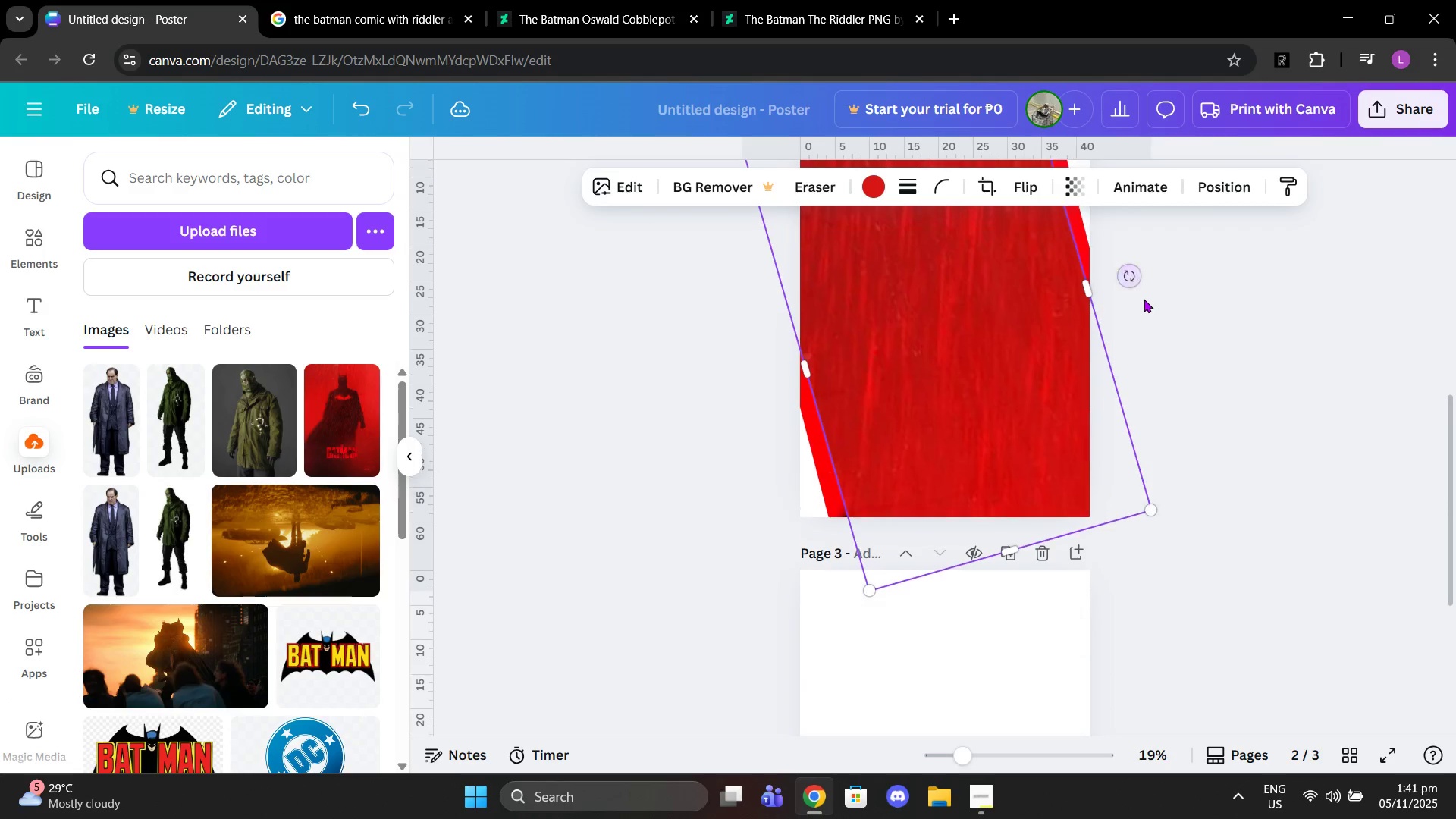 
scroll: coordinate [1144, 298], scroll_direction: up, amount: 3.0
 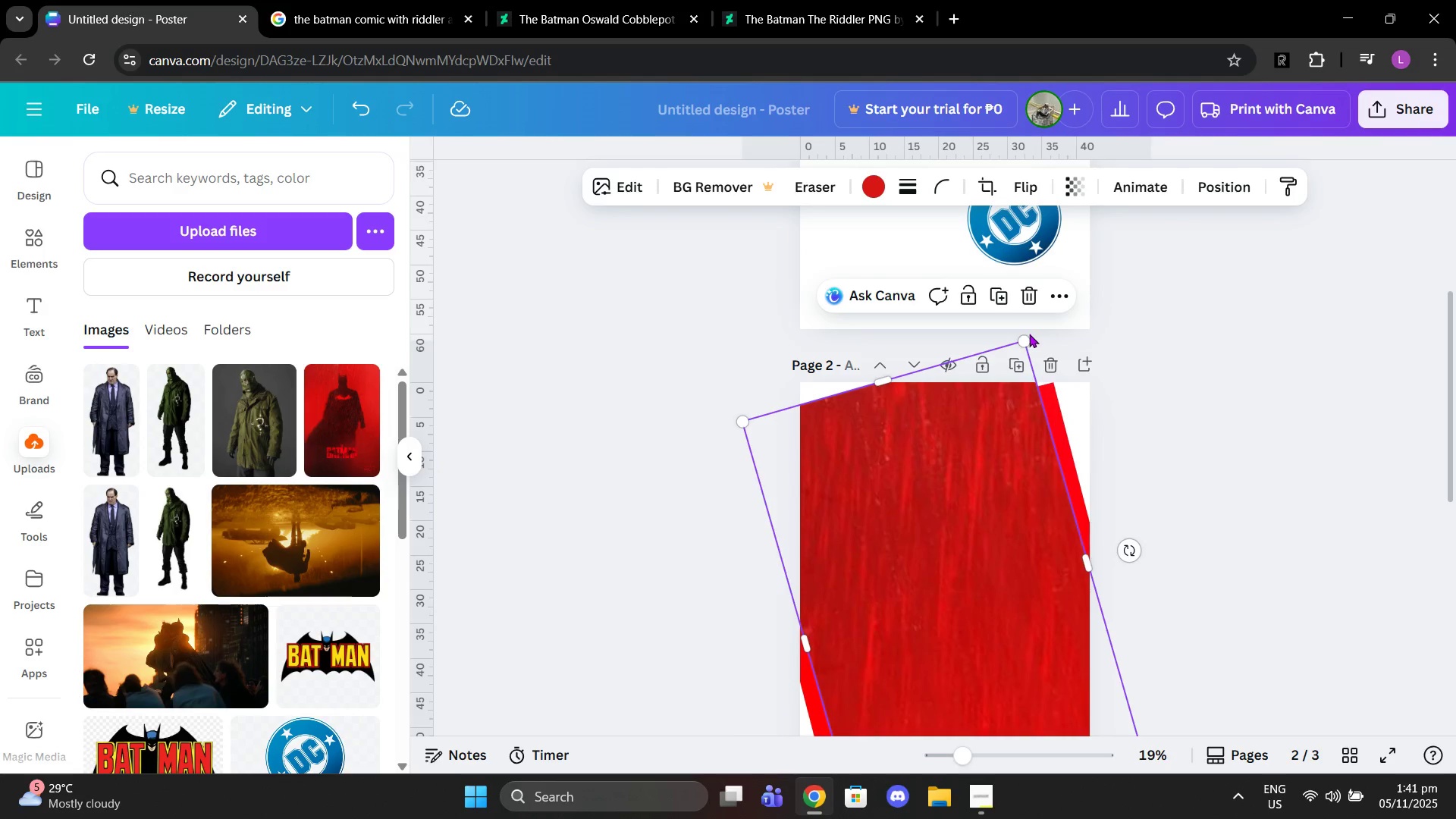 
left_click_drag(start_coordinate=[1026, 341], to_coordinate=[1108, 271])
 